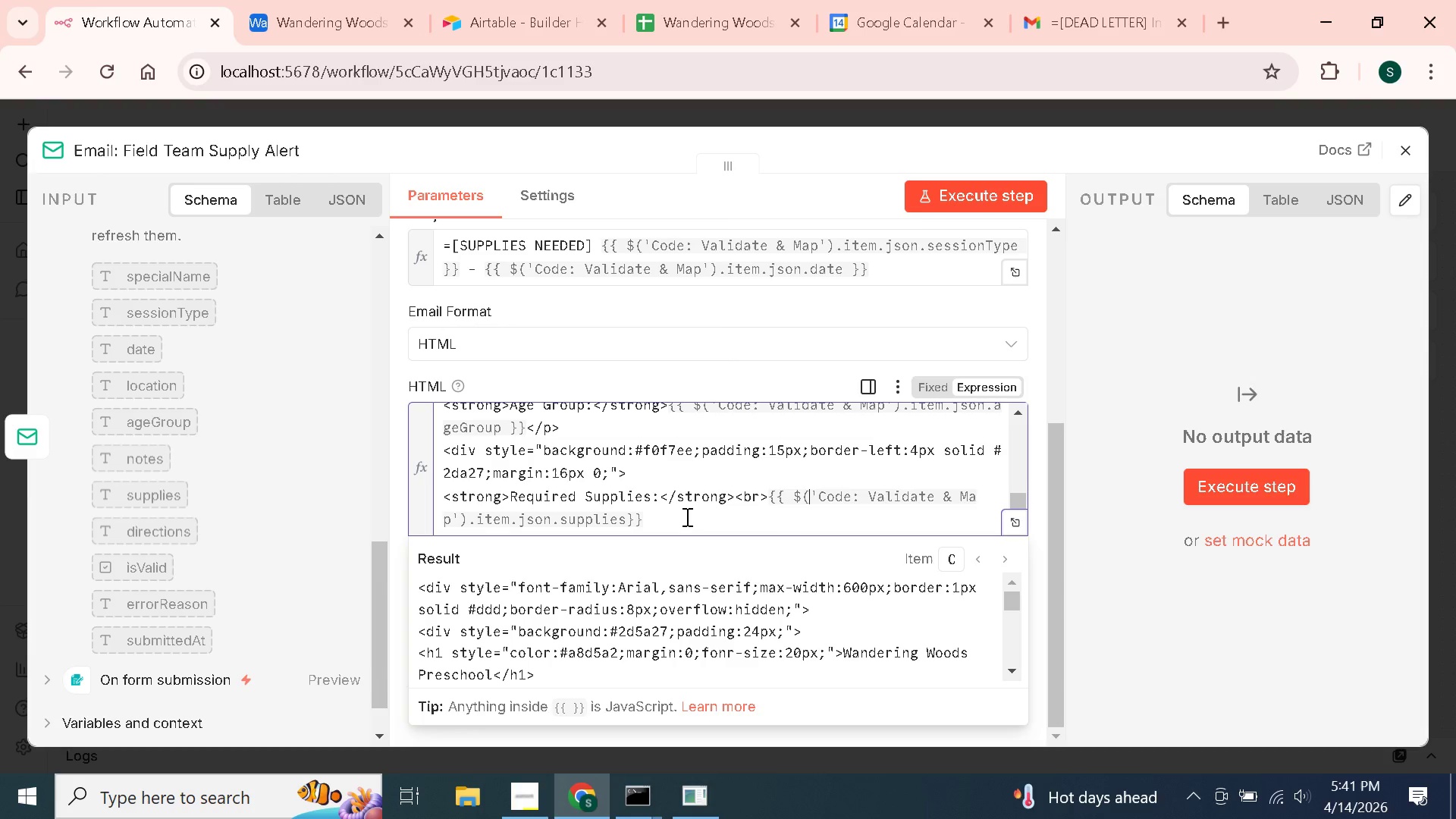 
key(Enter)
 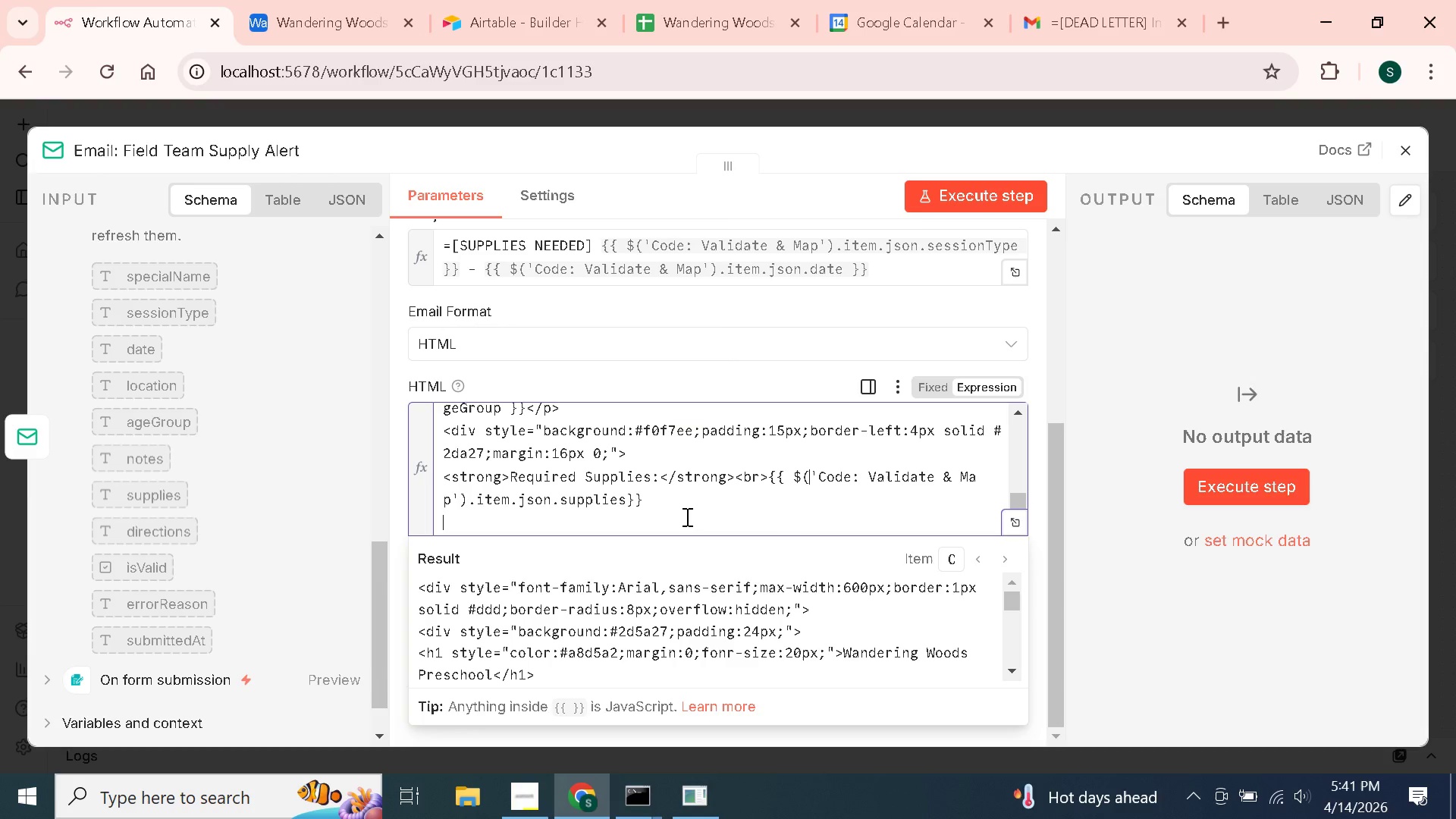 
type(</div>)
 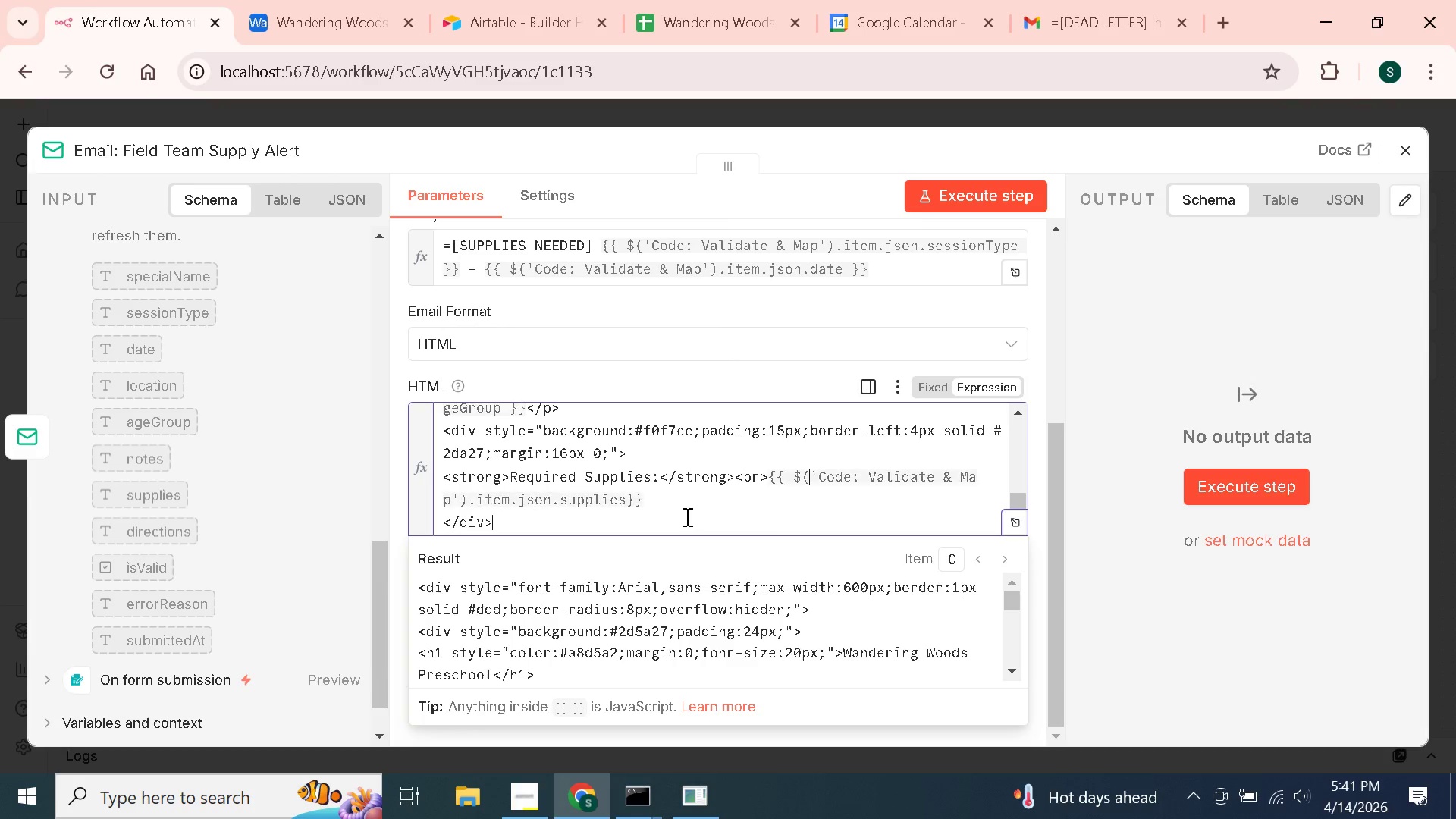 
key(Enter)
 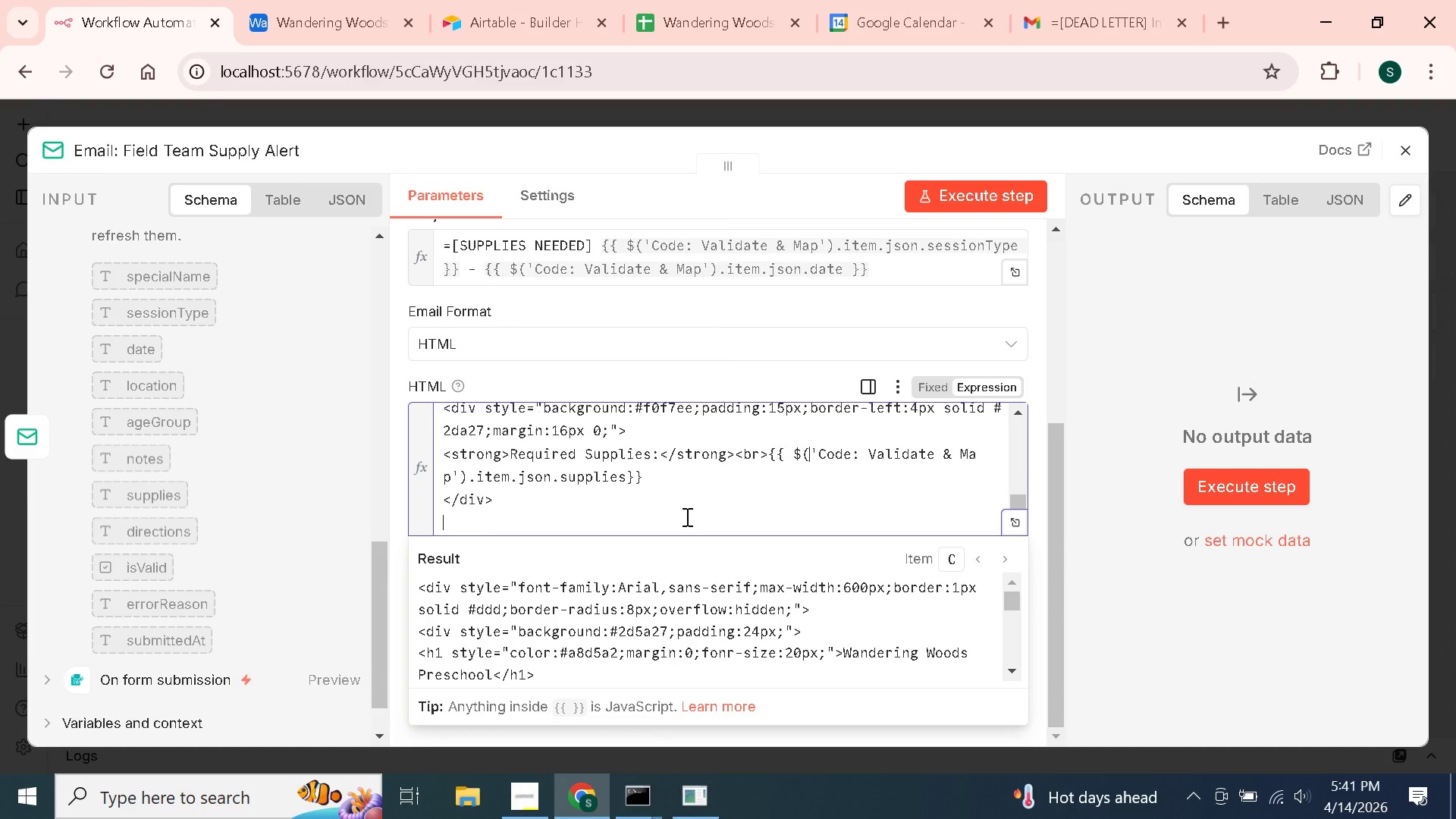 
type(<p><strong>Site Directions:</strong><br>)
 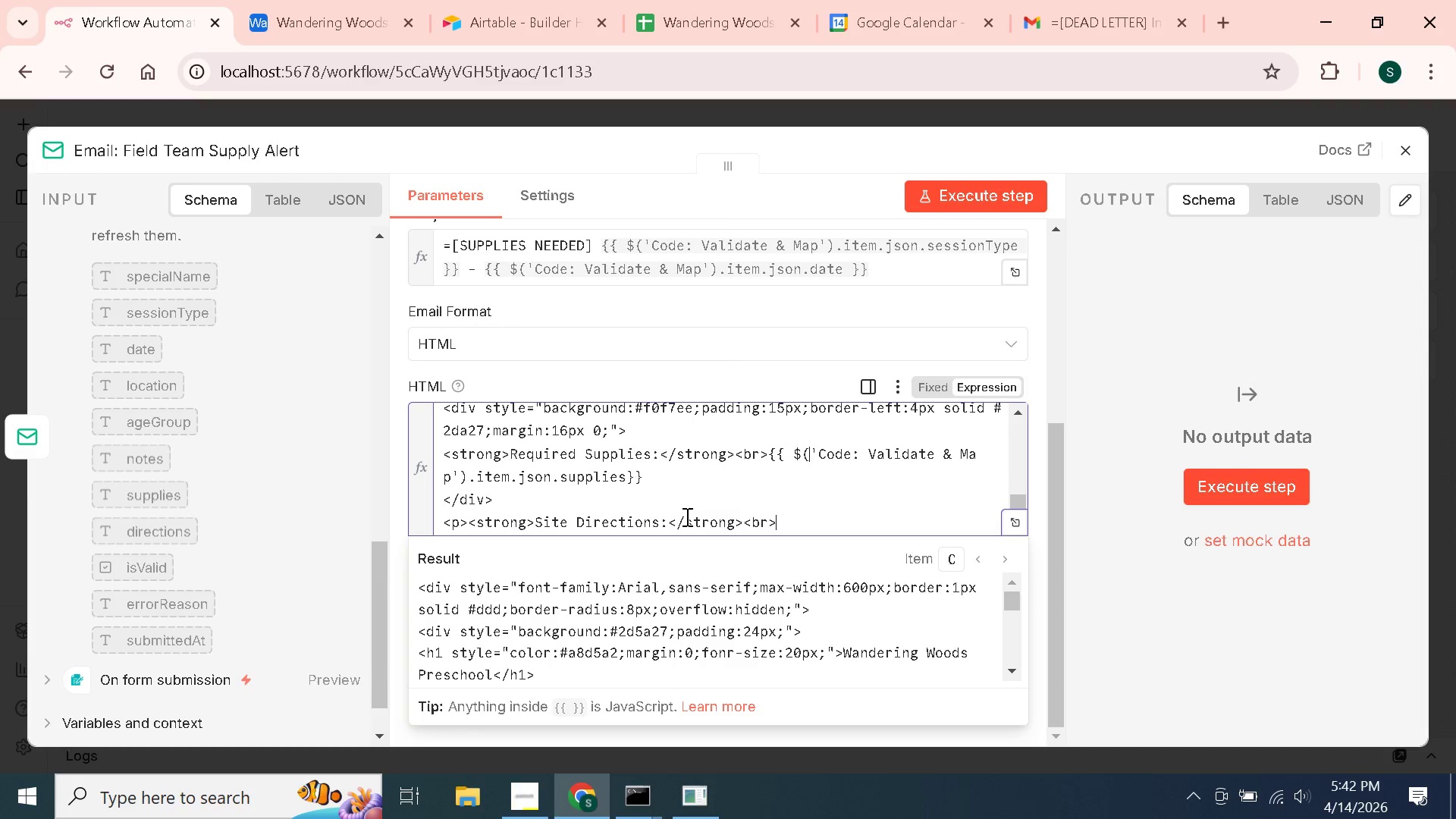 
wait(14.52)
 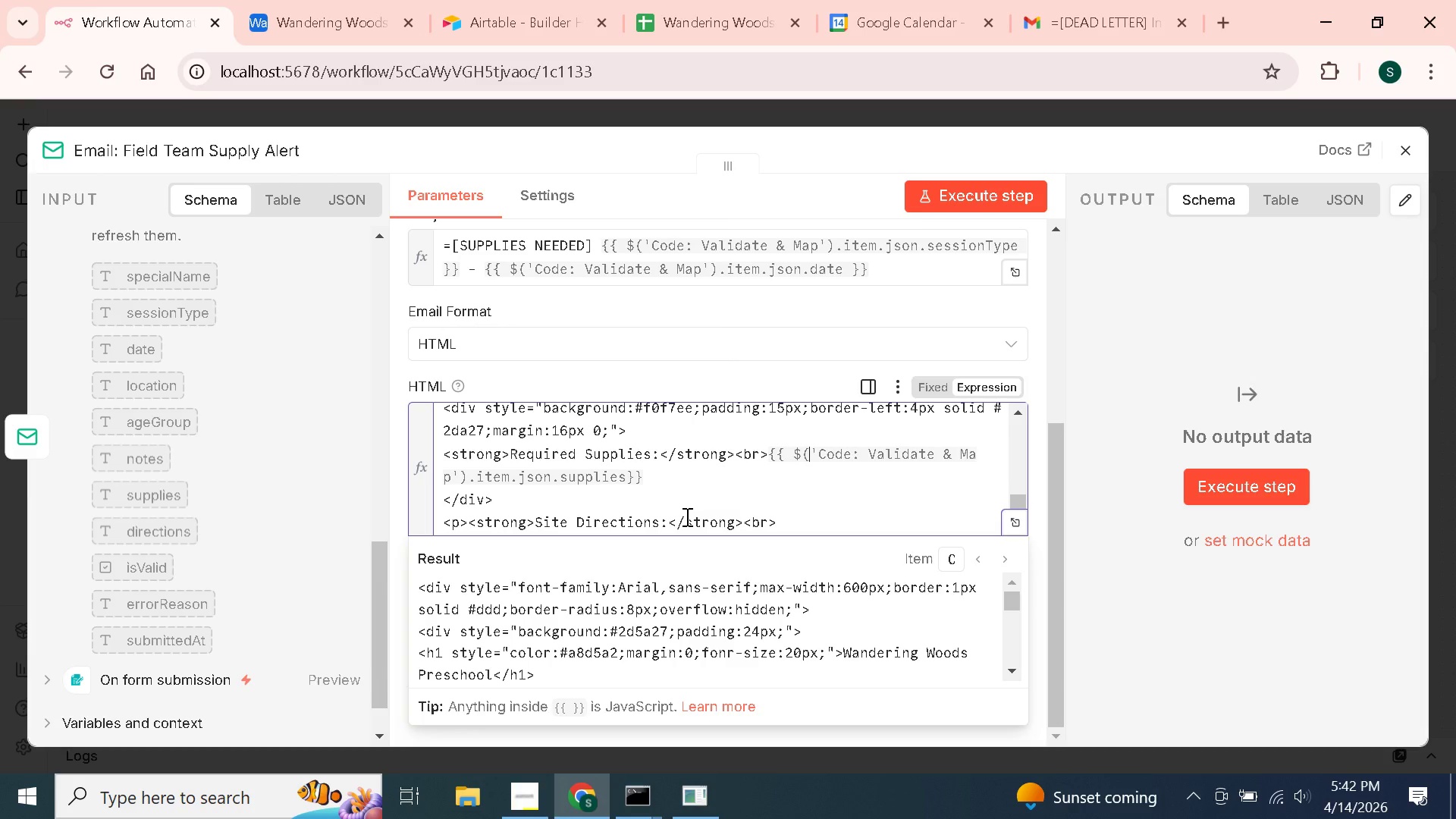 
left_click_drag(start_coordinate=[158, 529], to_coordinate=[823, 527])
 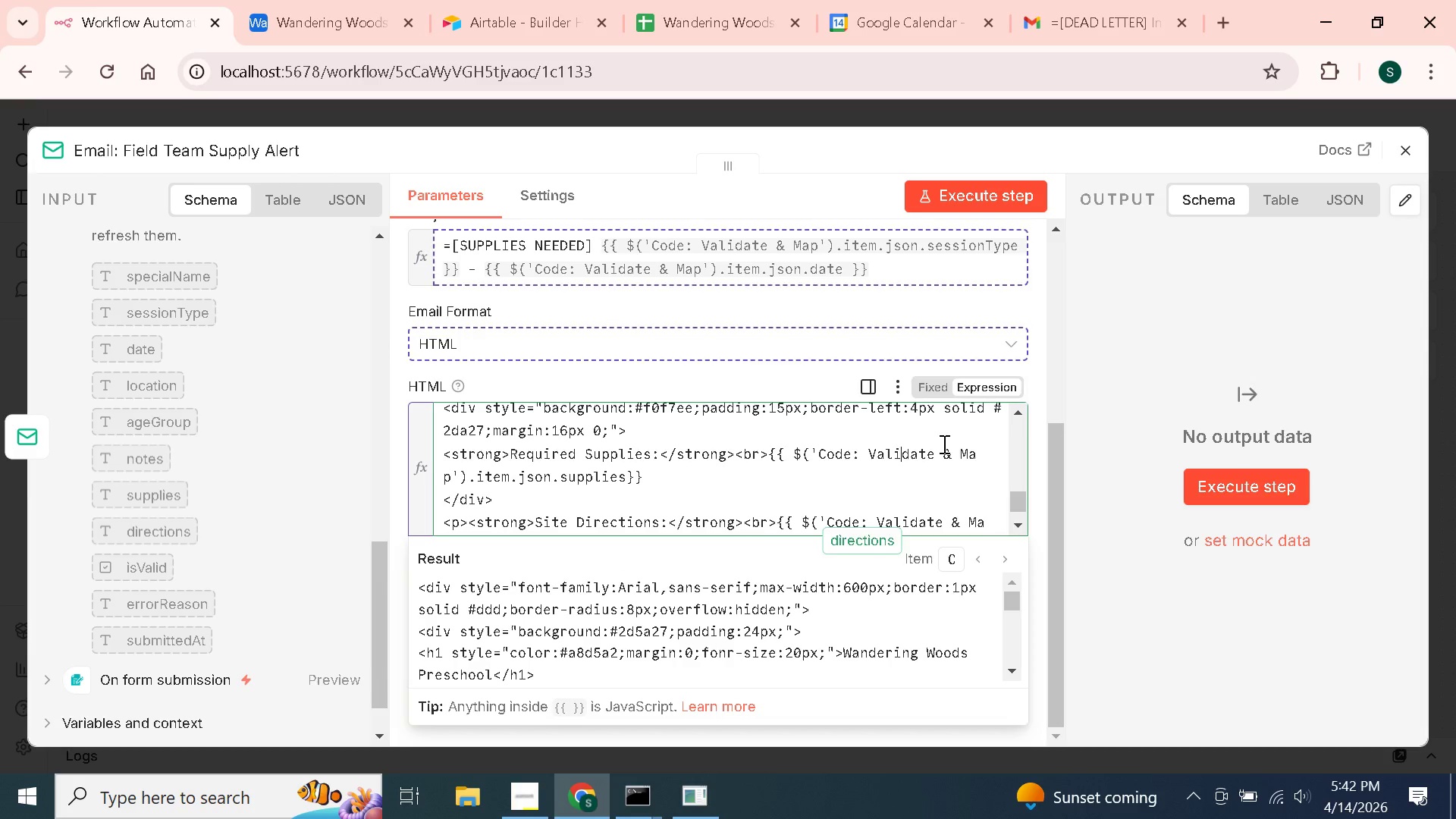 
key(ArrowRight)
 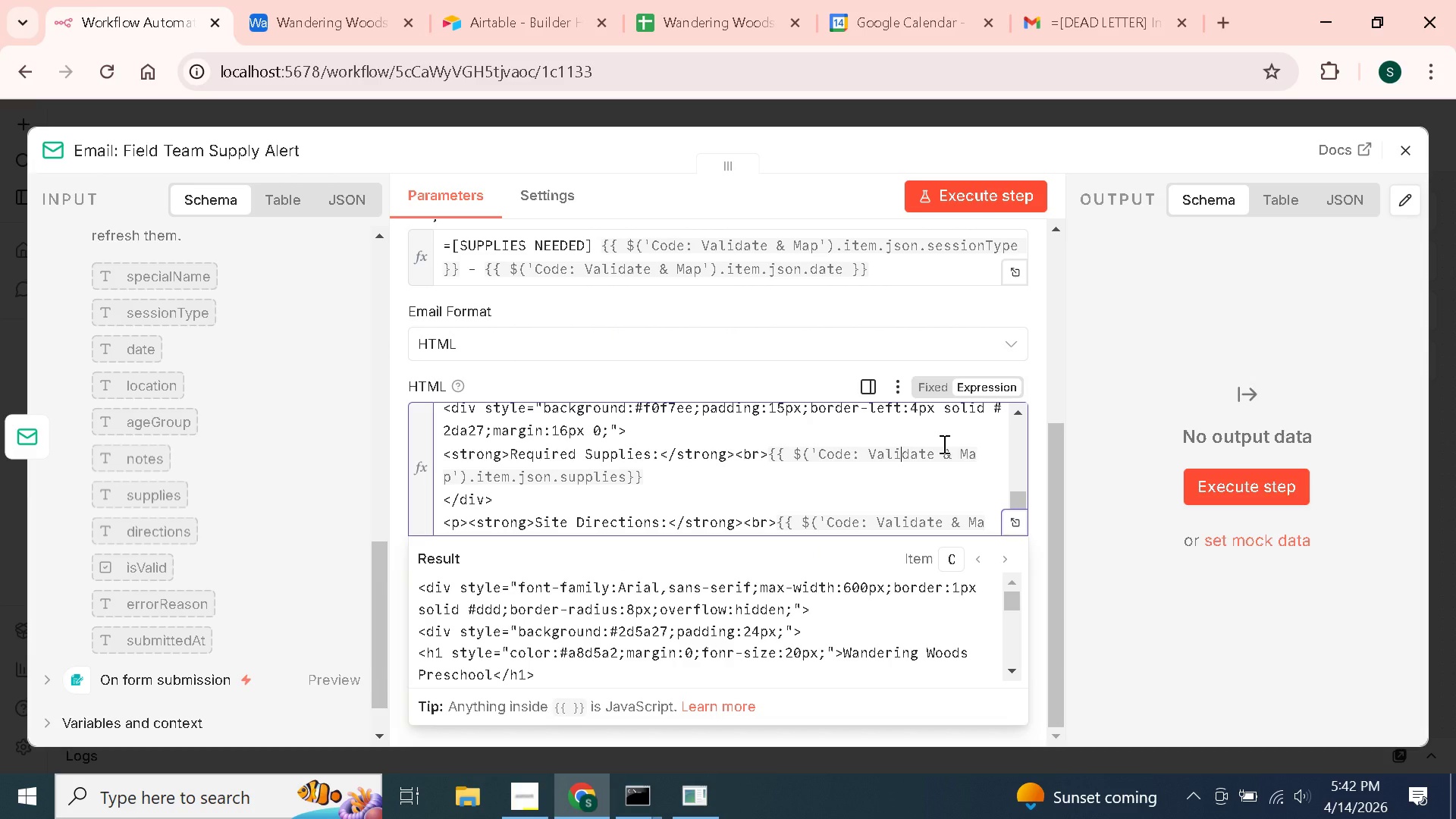 
key(ArrowRight)
 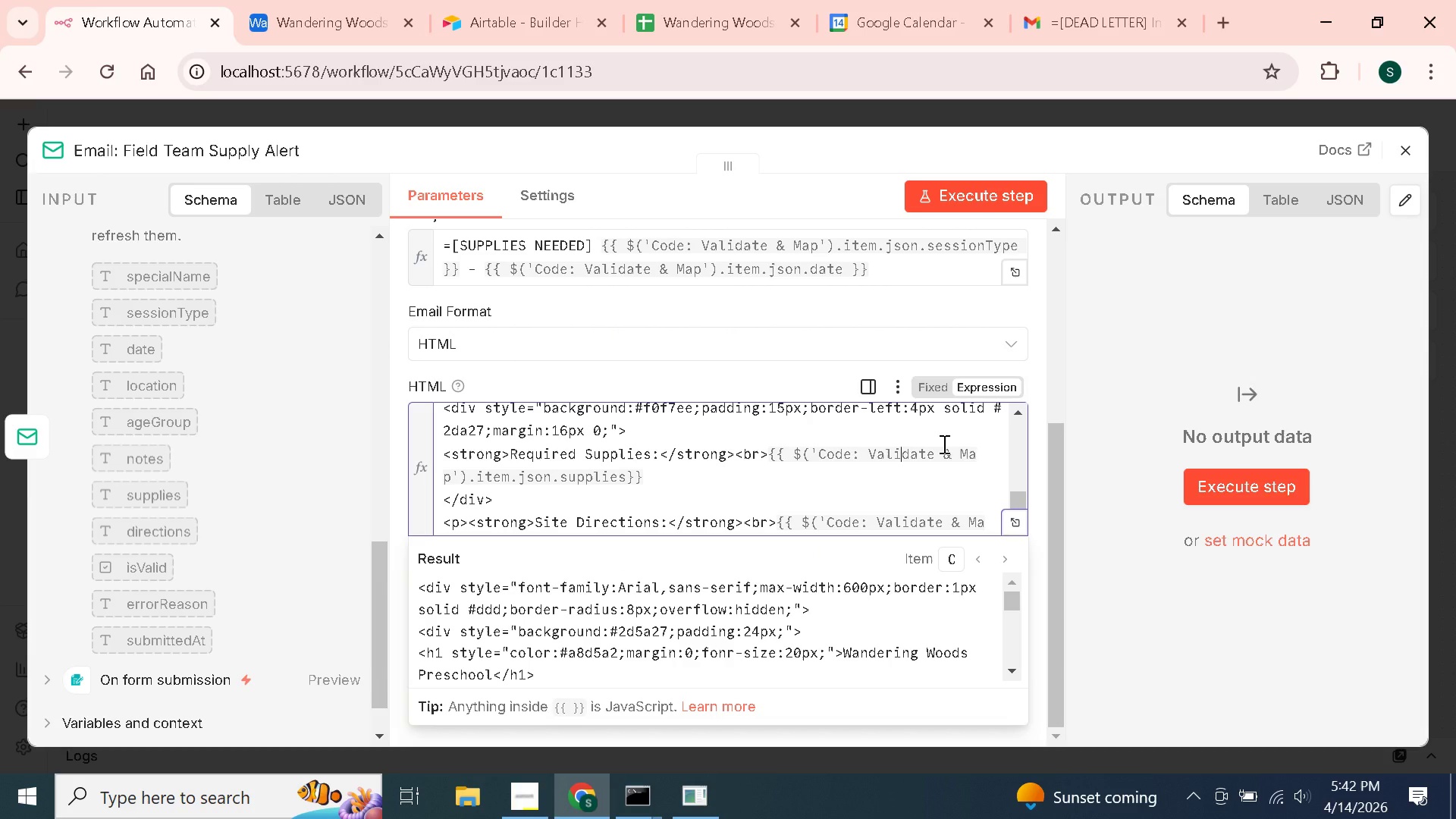 
key(ArrowRight)
 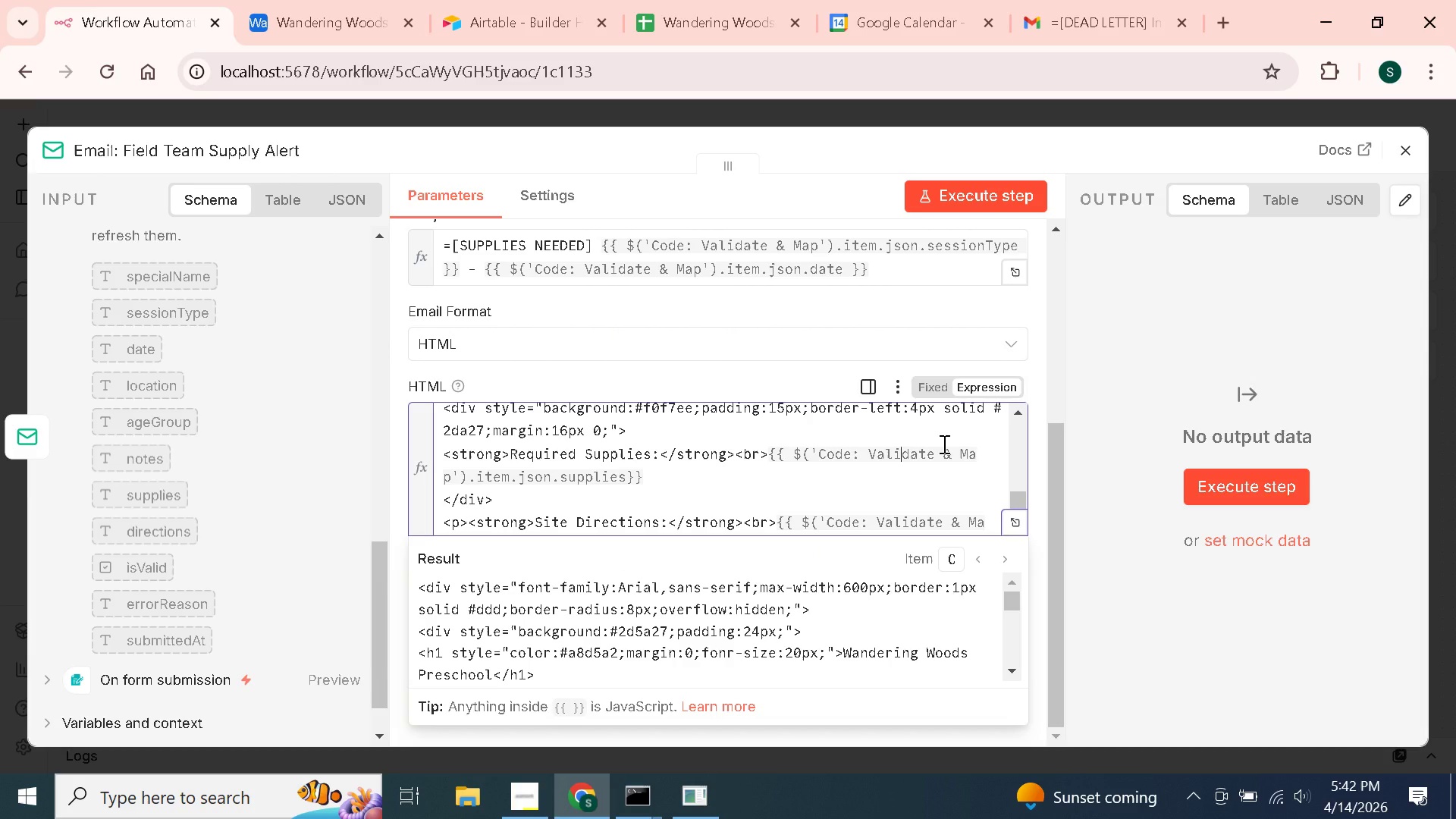 
key(ArrowRight)
 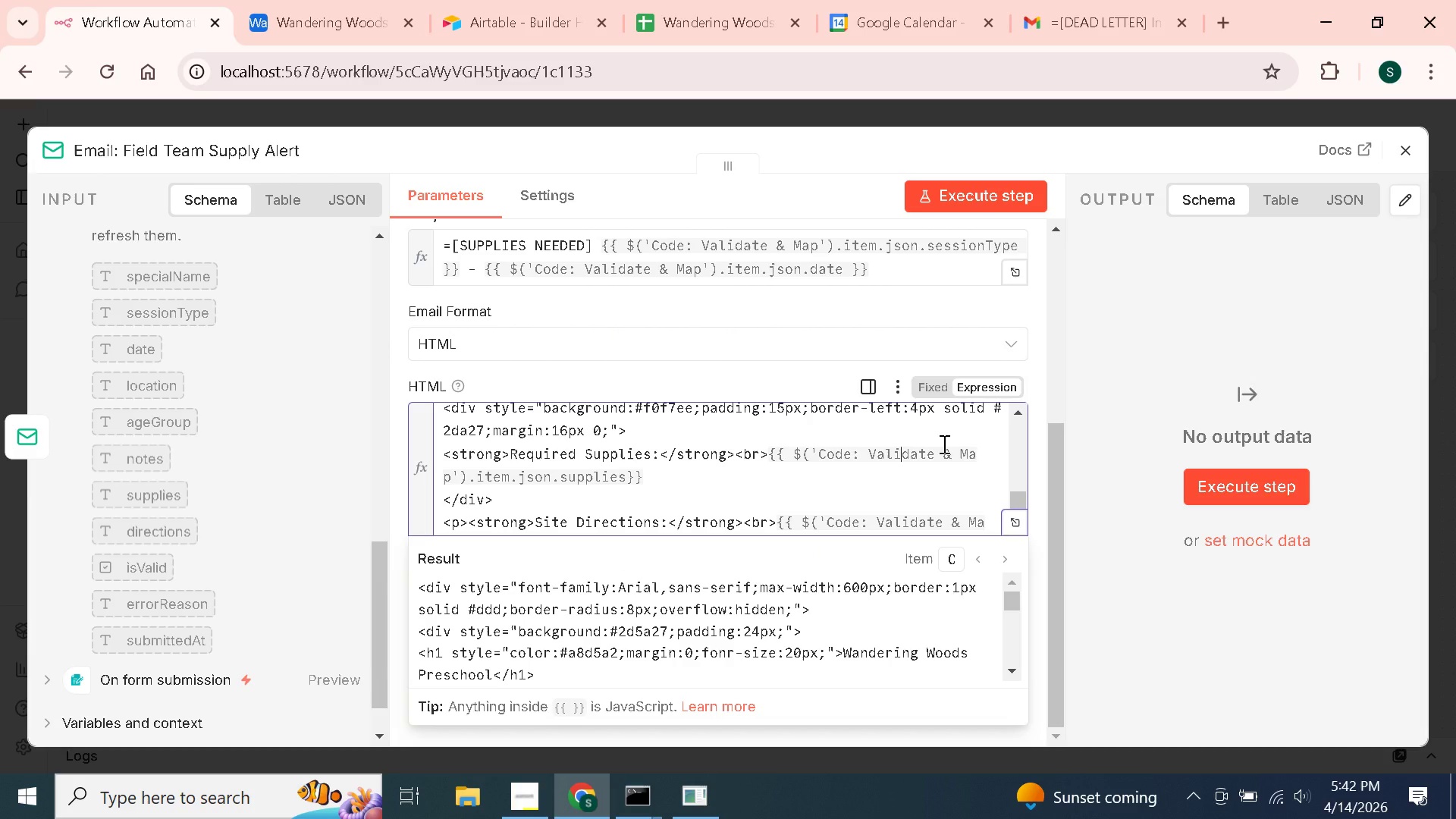 
key(ArrowRight)
 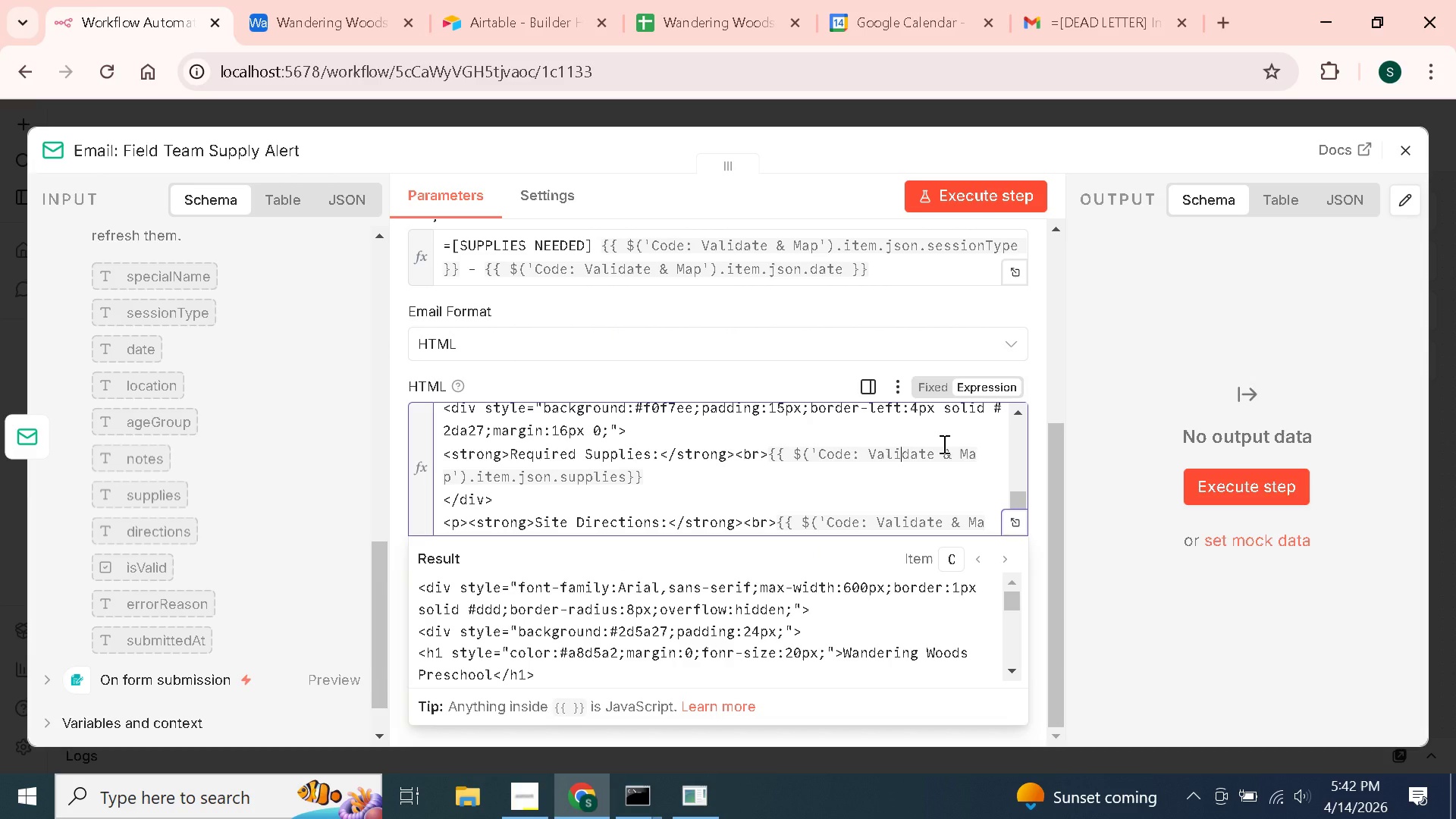 
key(ArrowRight)
 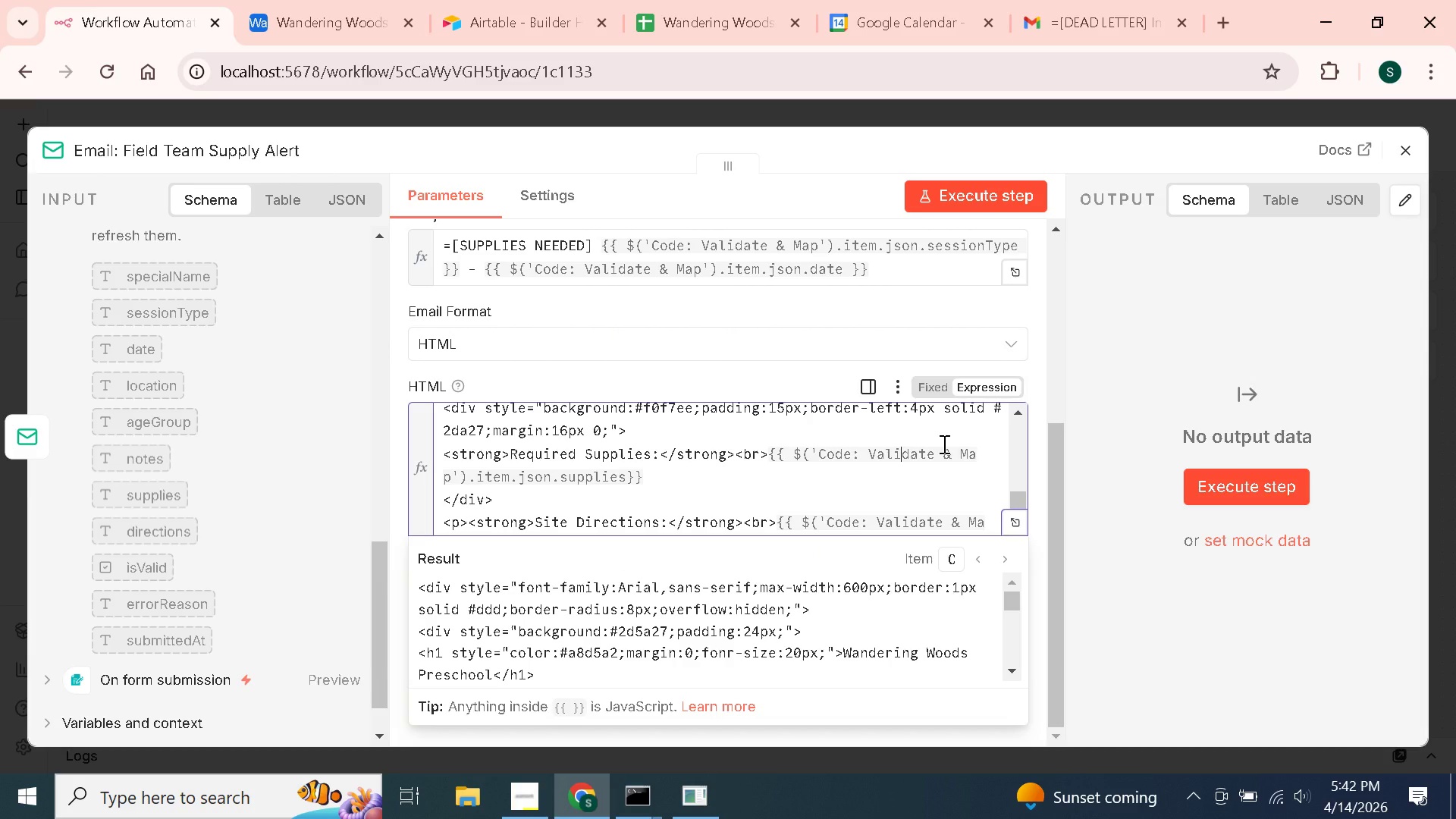 
key(ArrowRight)
 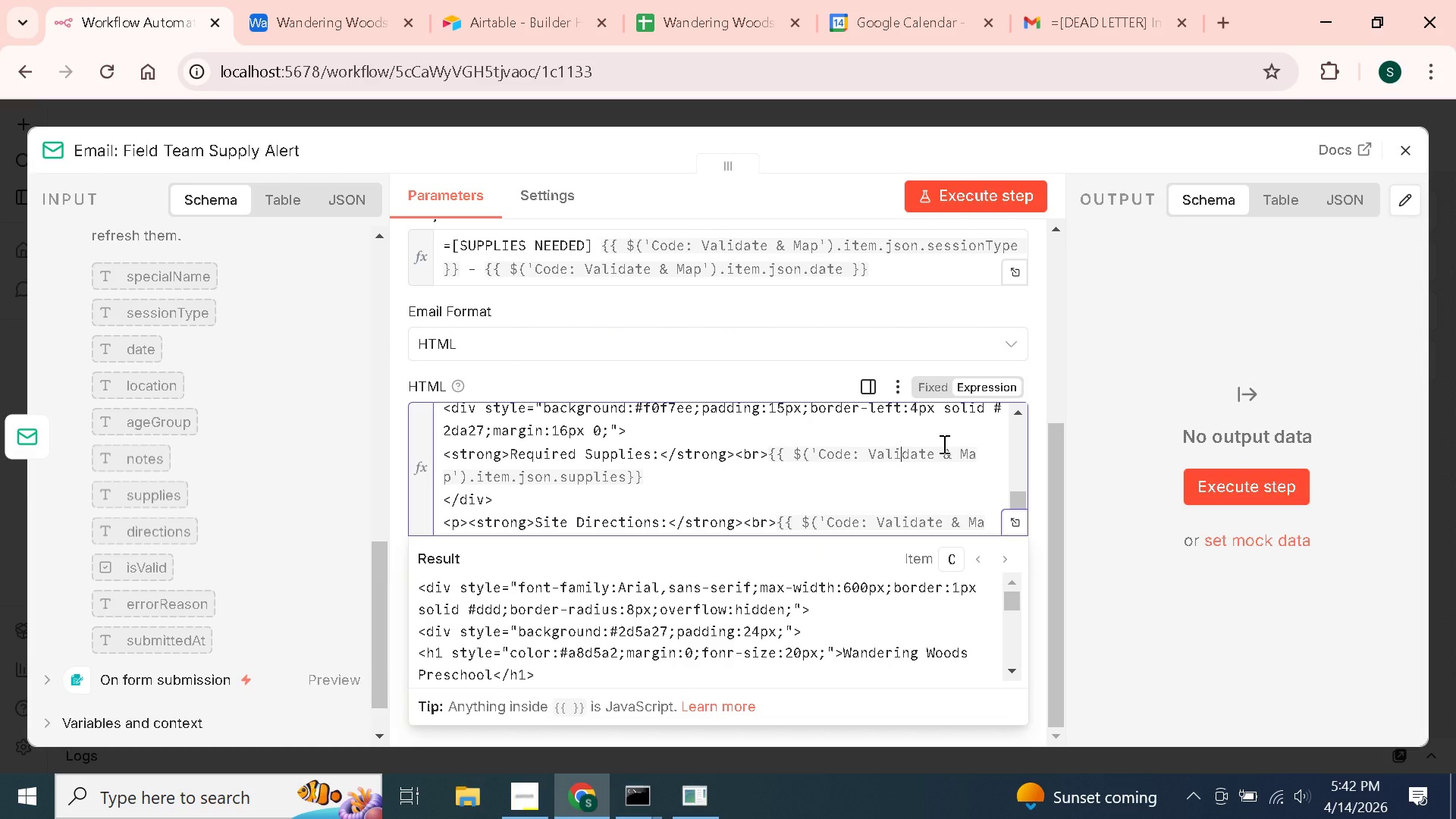 
key(ArrowRight)
 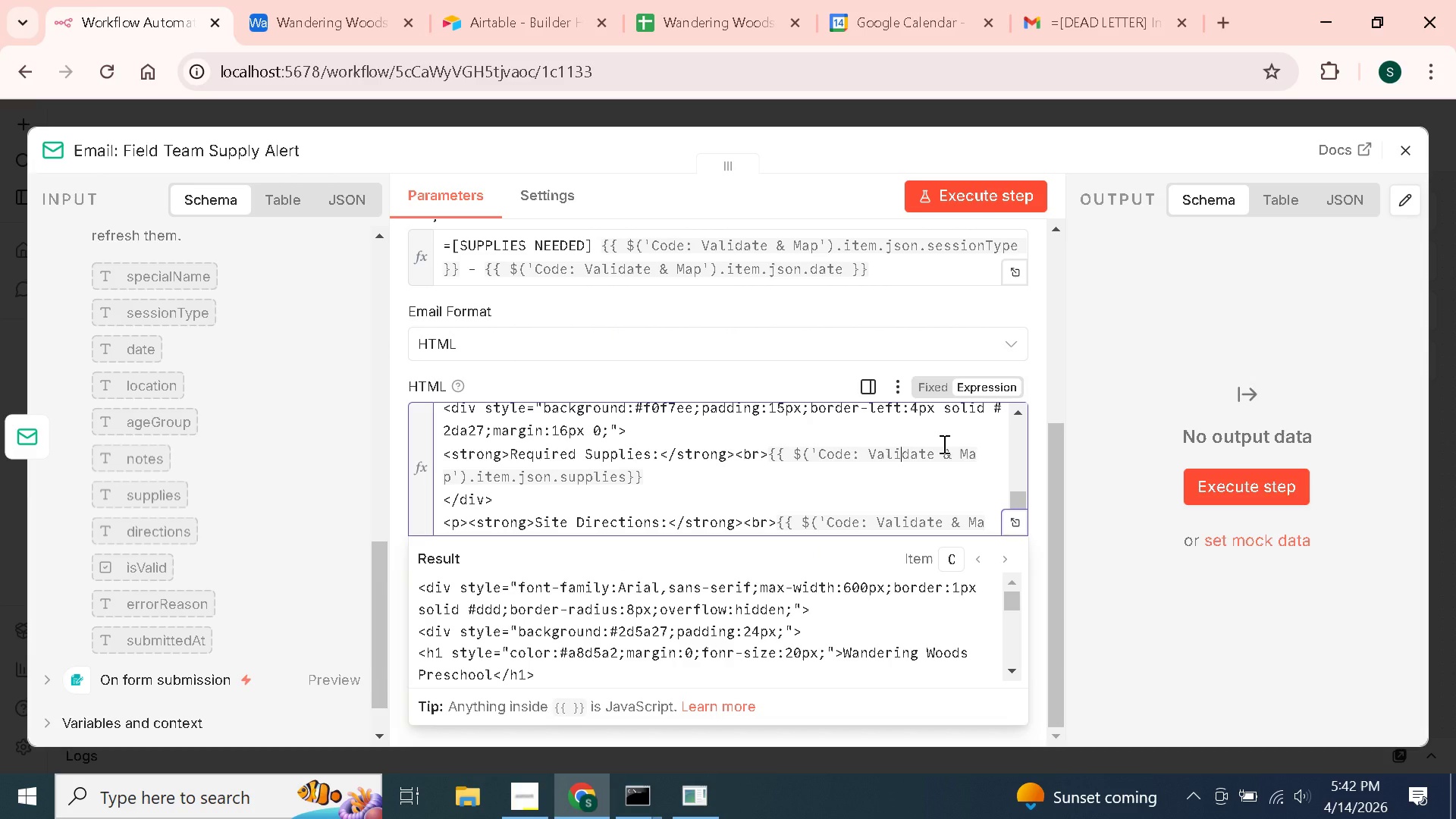 
wait(13.02)
 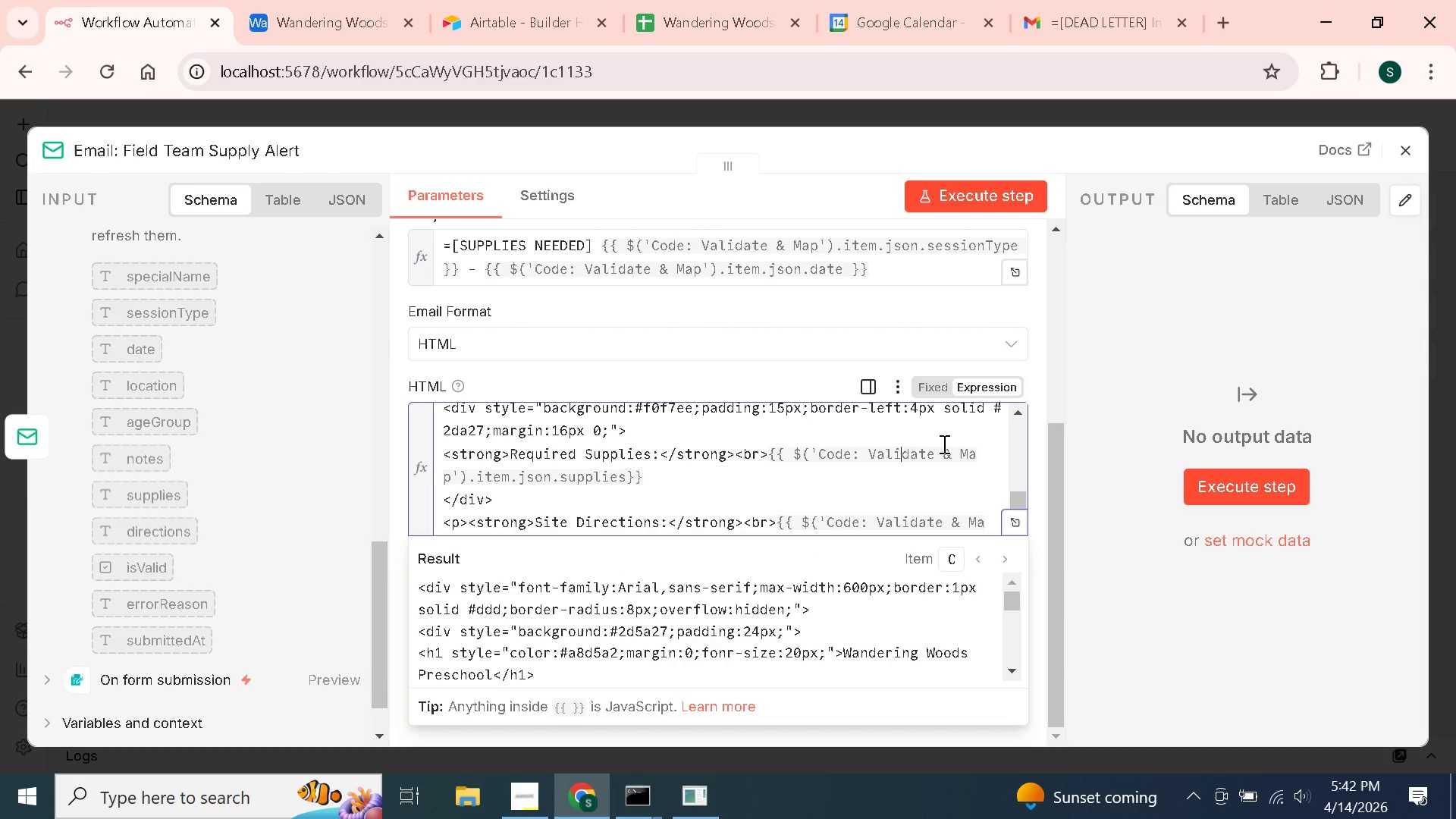 
key(Shift+Comma)
 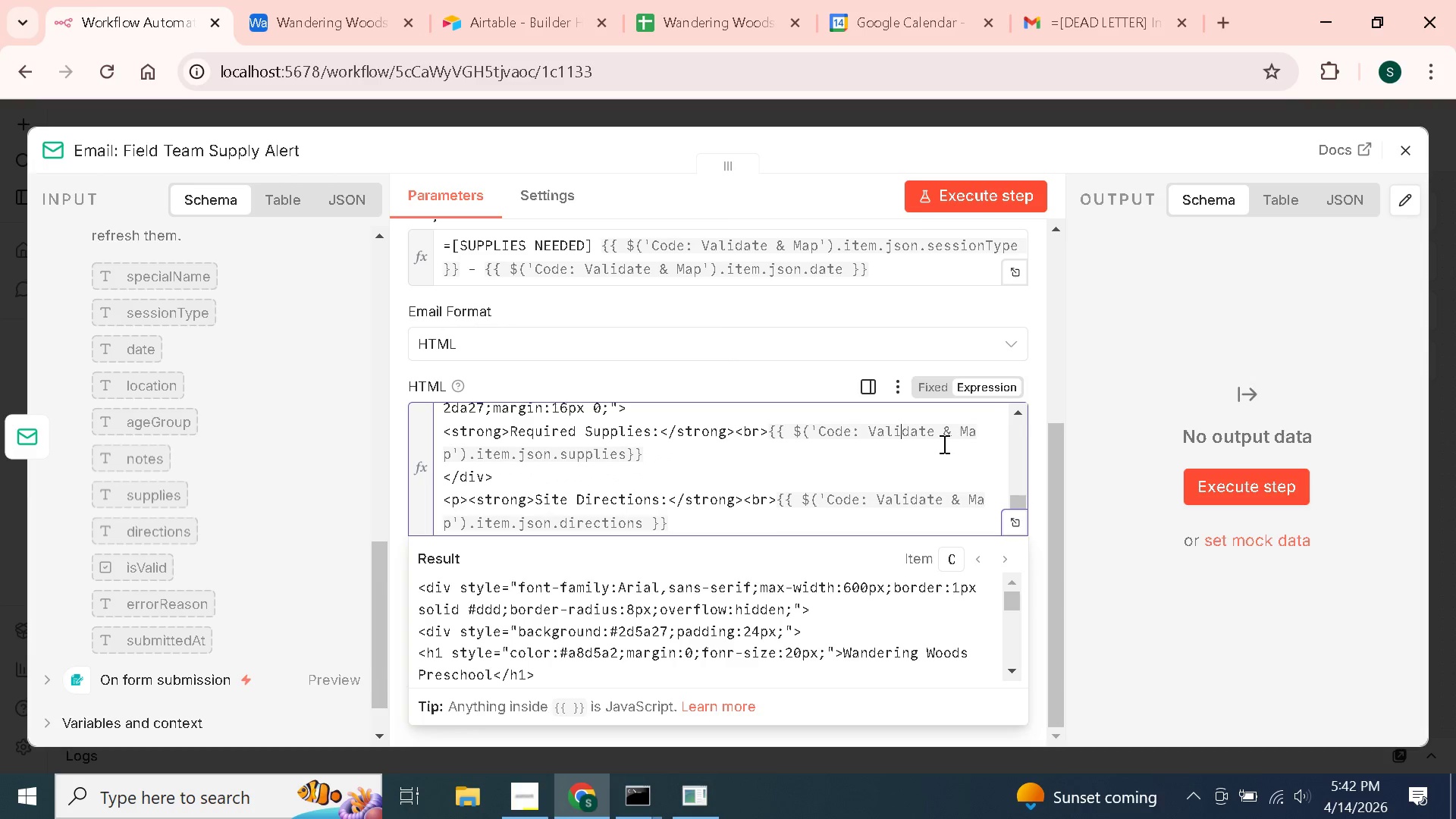 
key(Slash)
 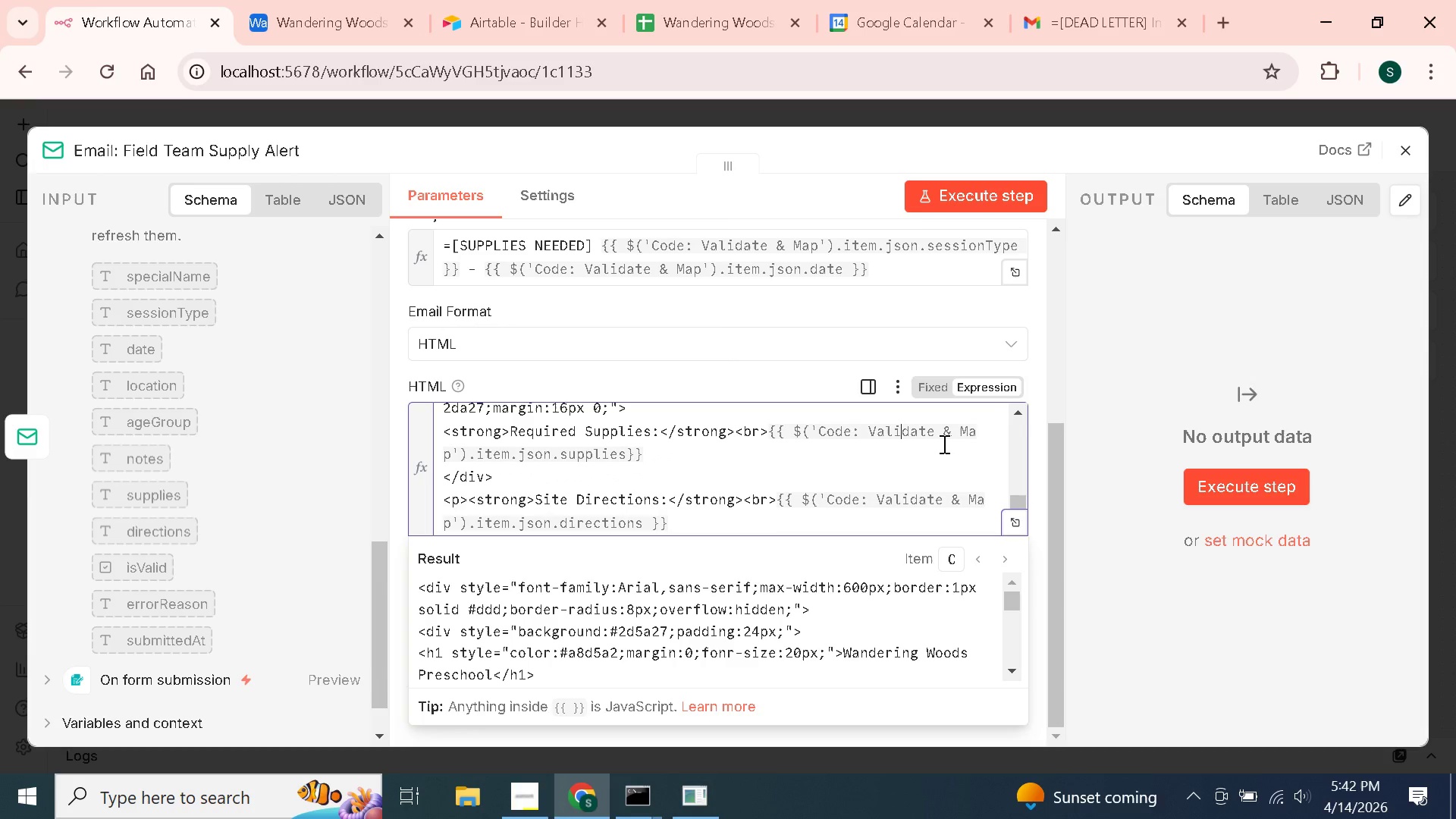 
key(P)
 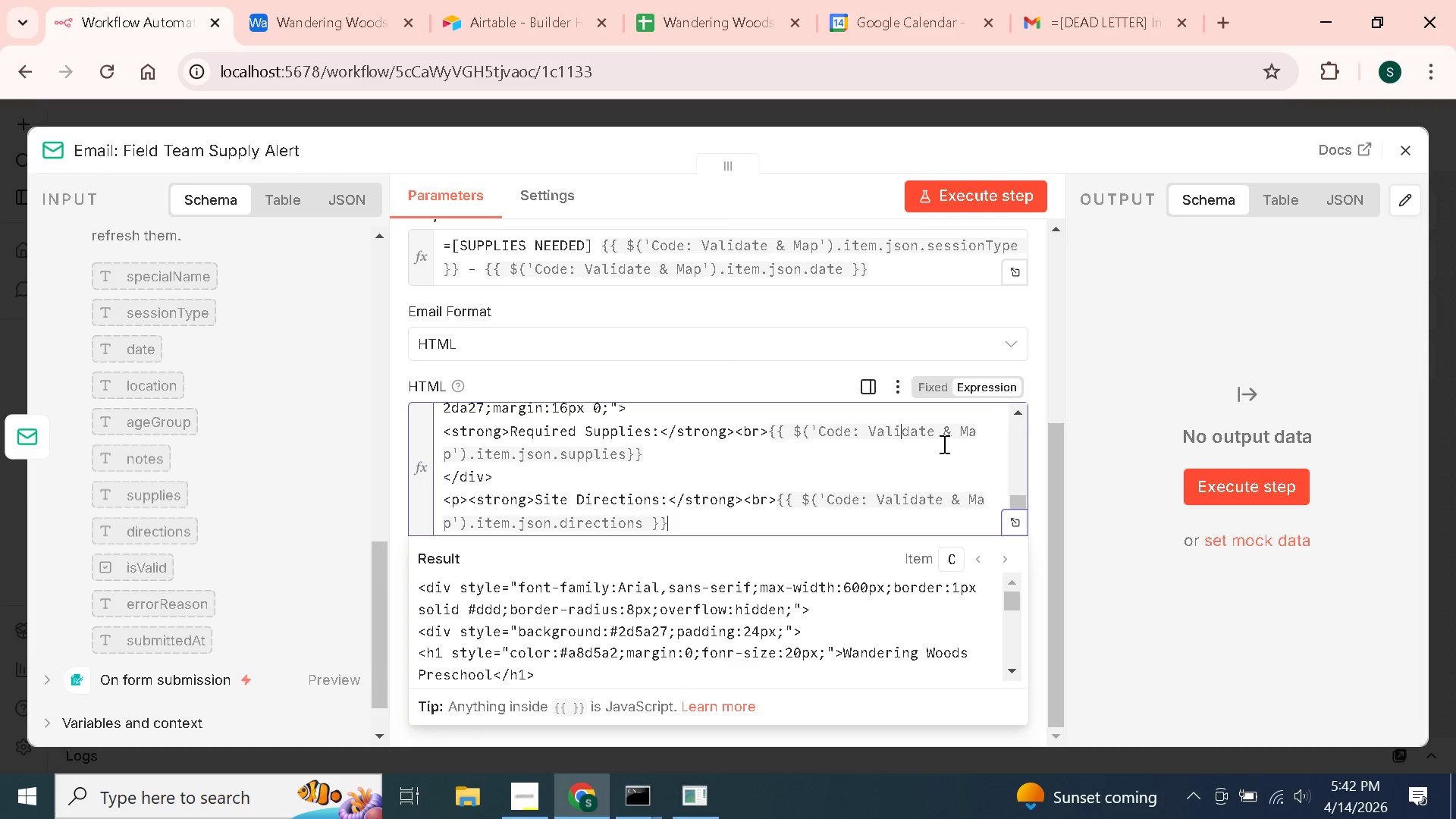 
key(Shift+Period)
 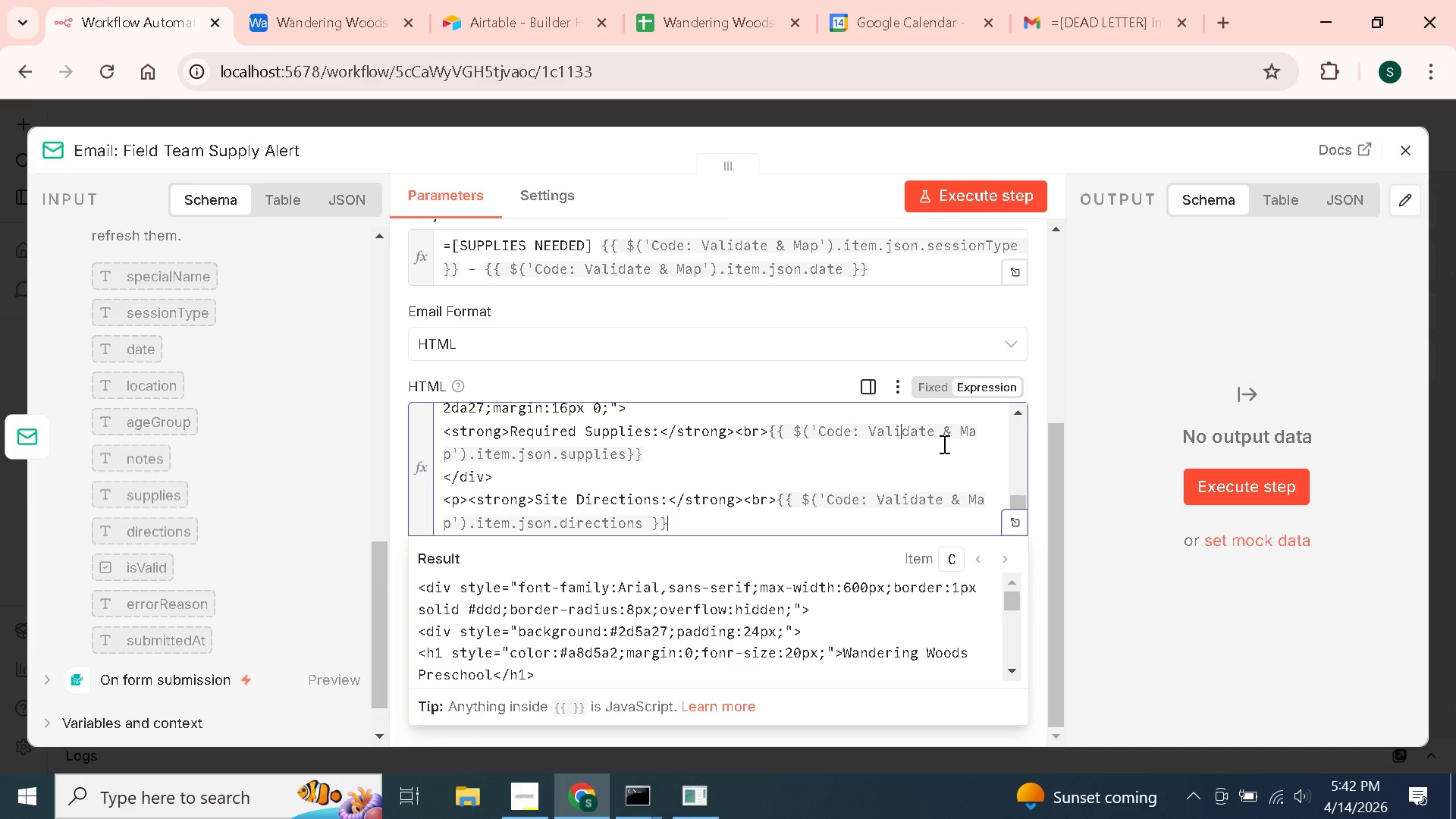 
key(Enter)
 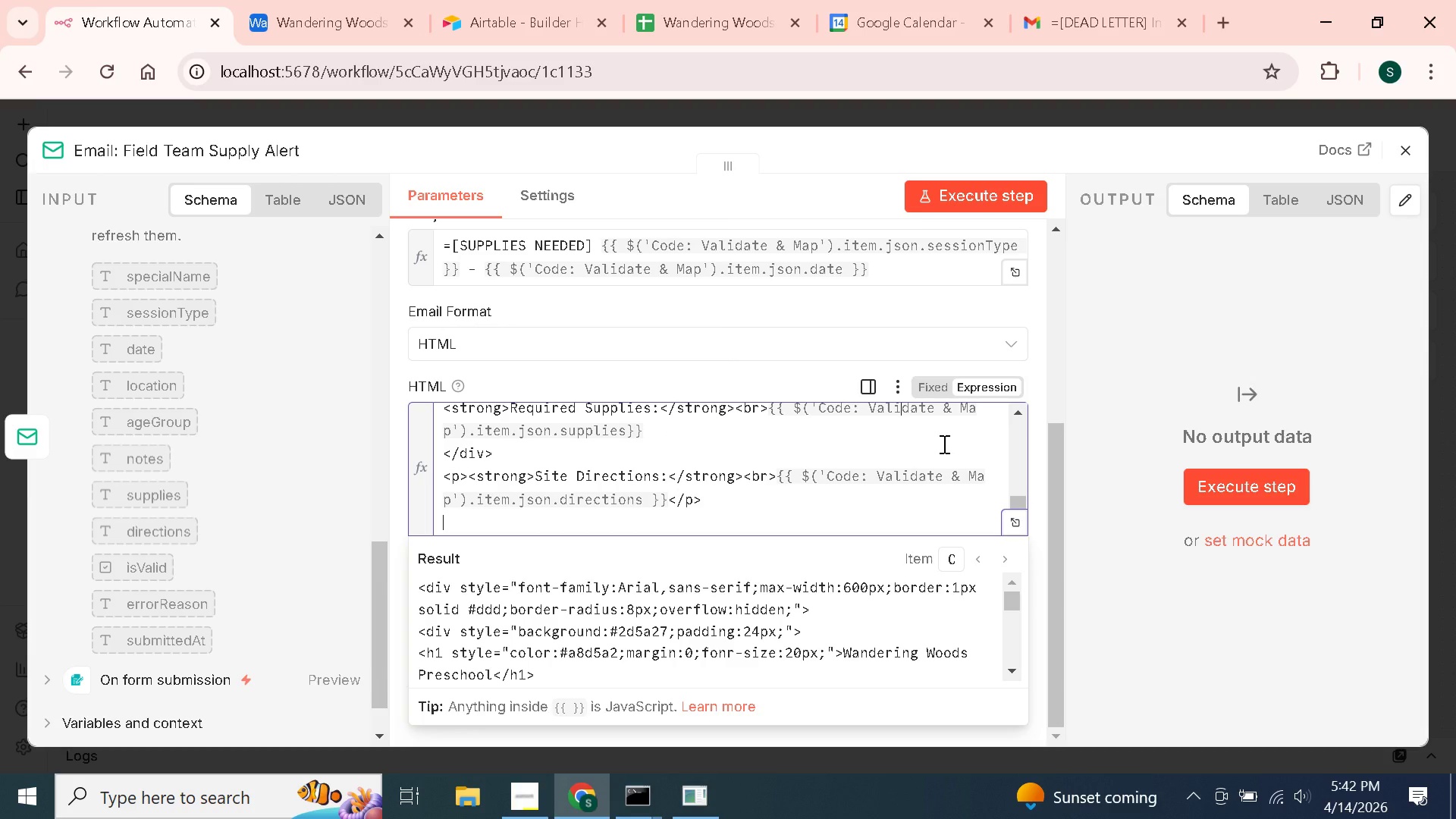 
type(</div>)
 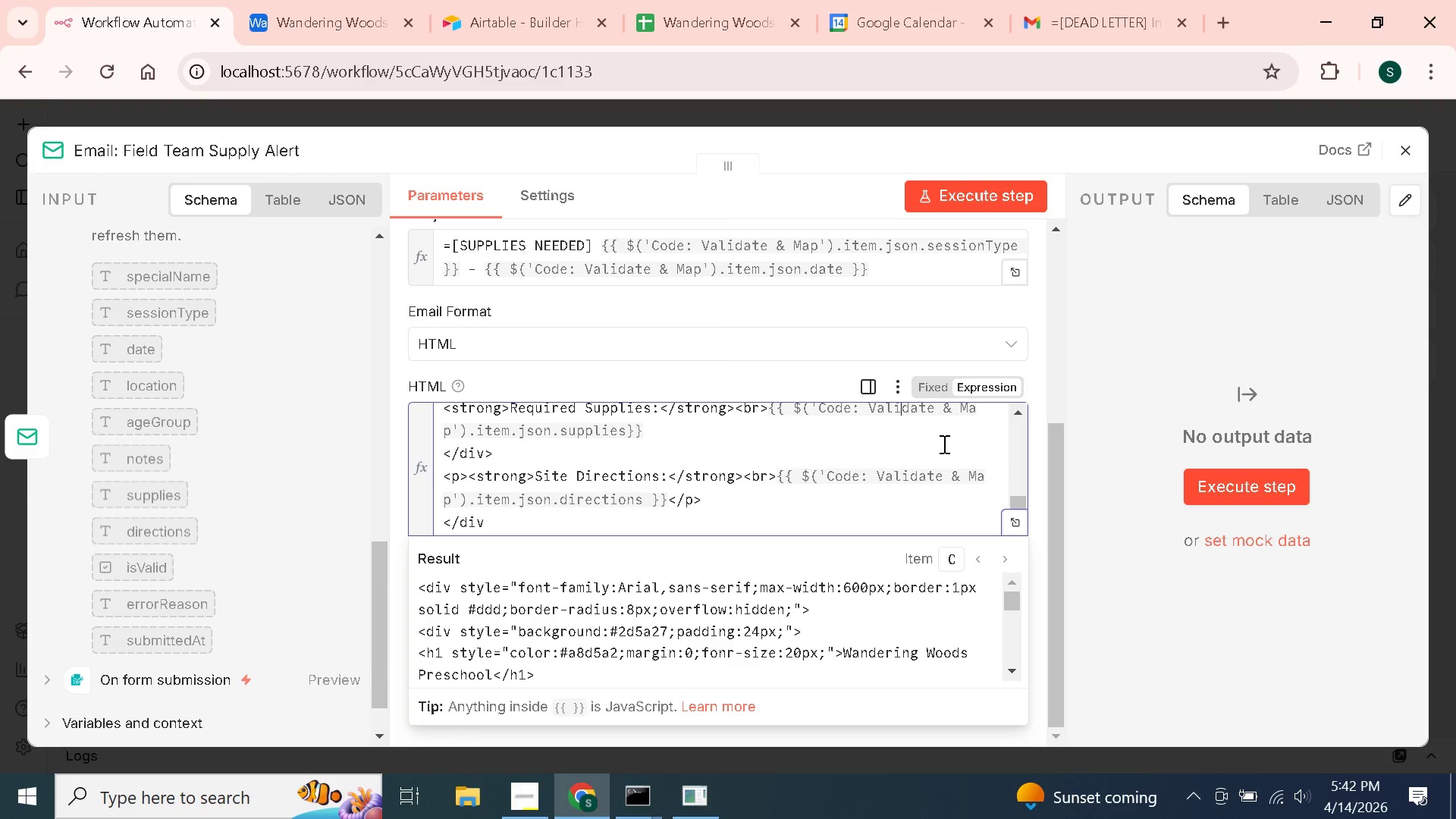 
key(Enter)
 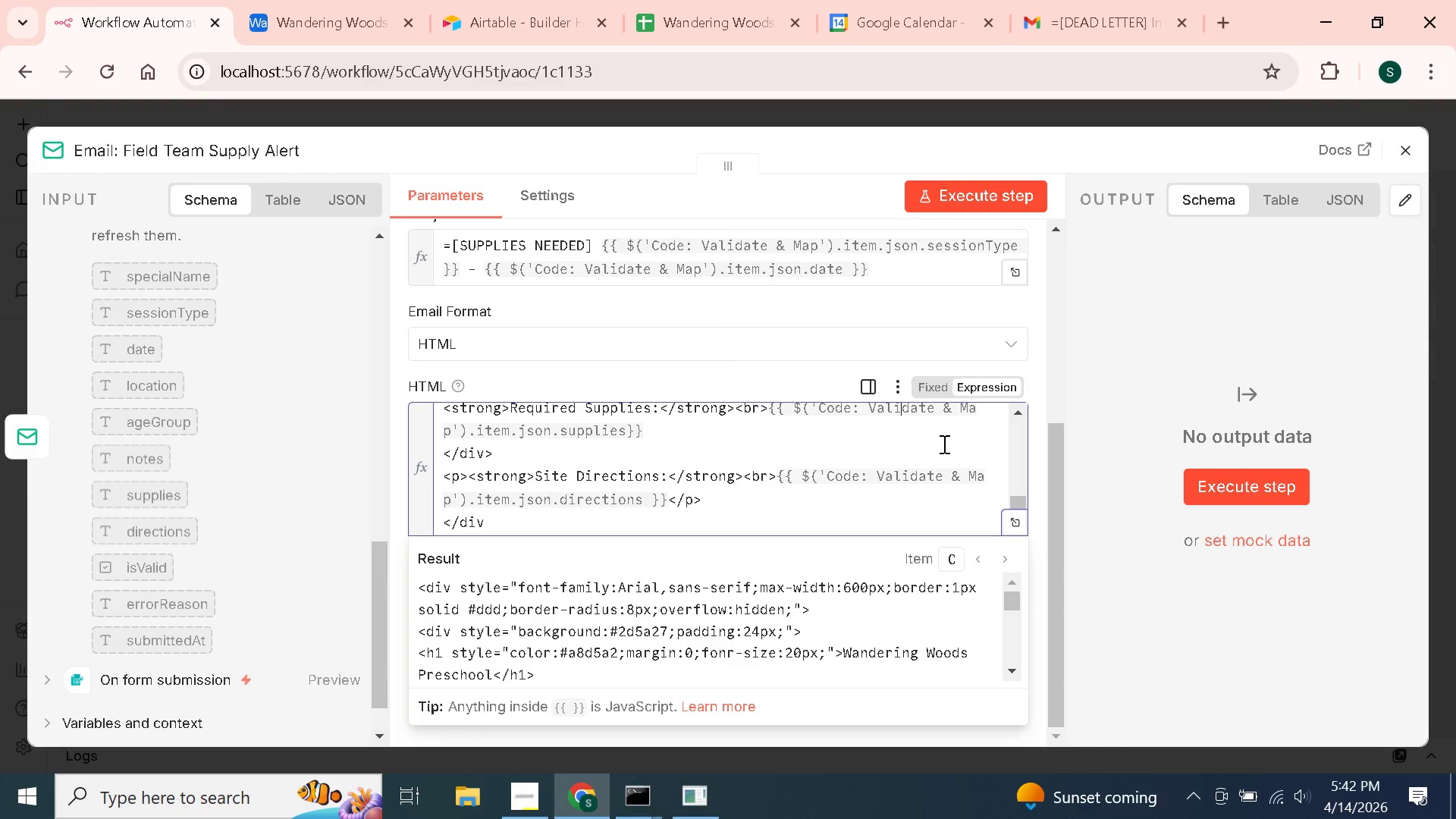 
type(</div>)
 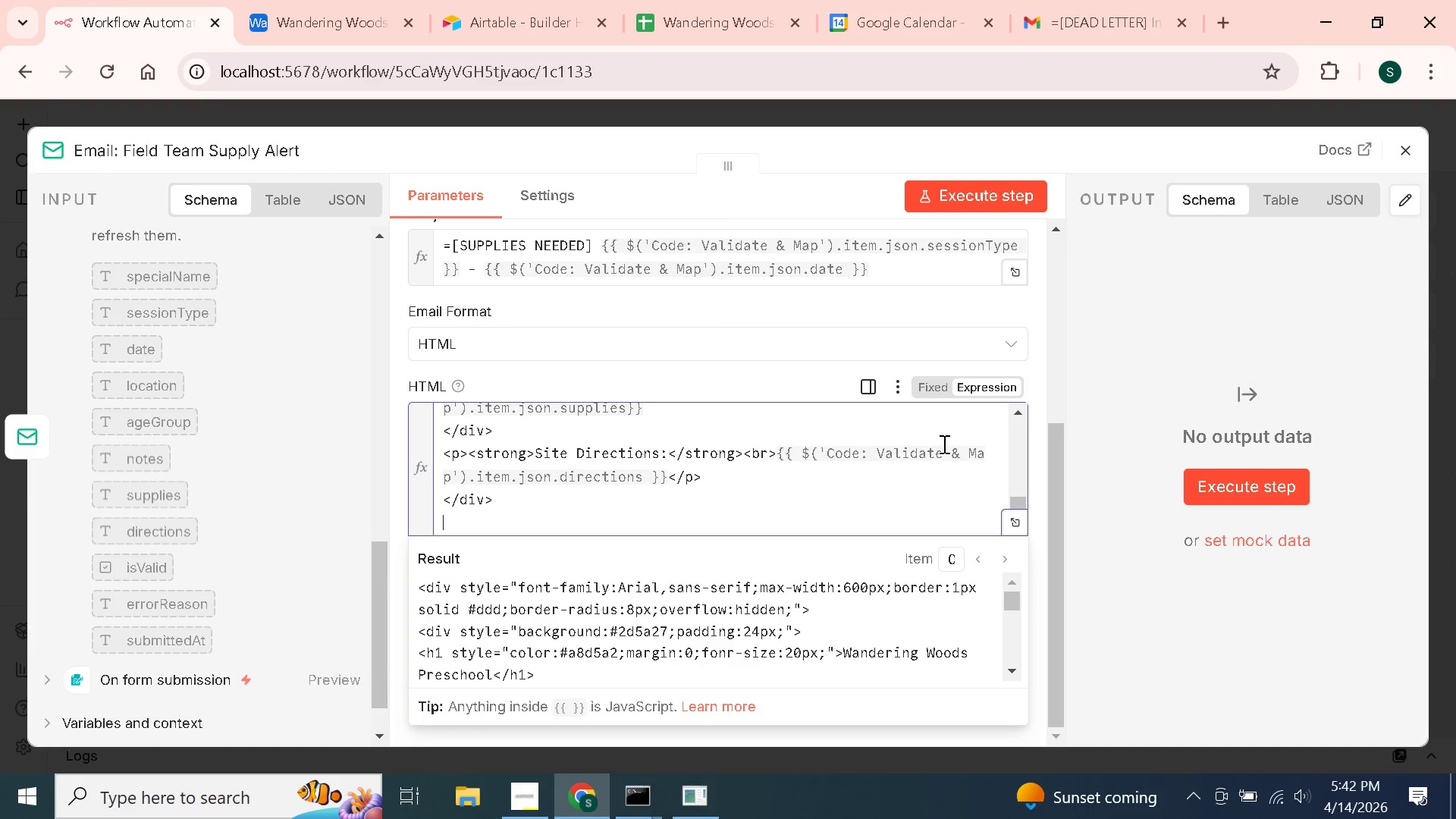 
wait(23.03)
 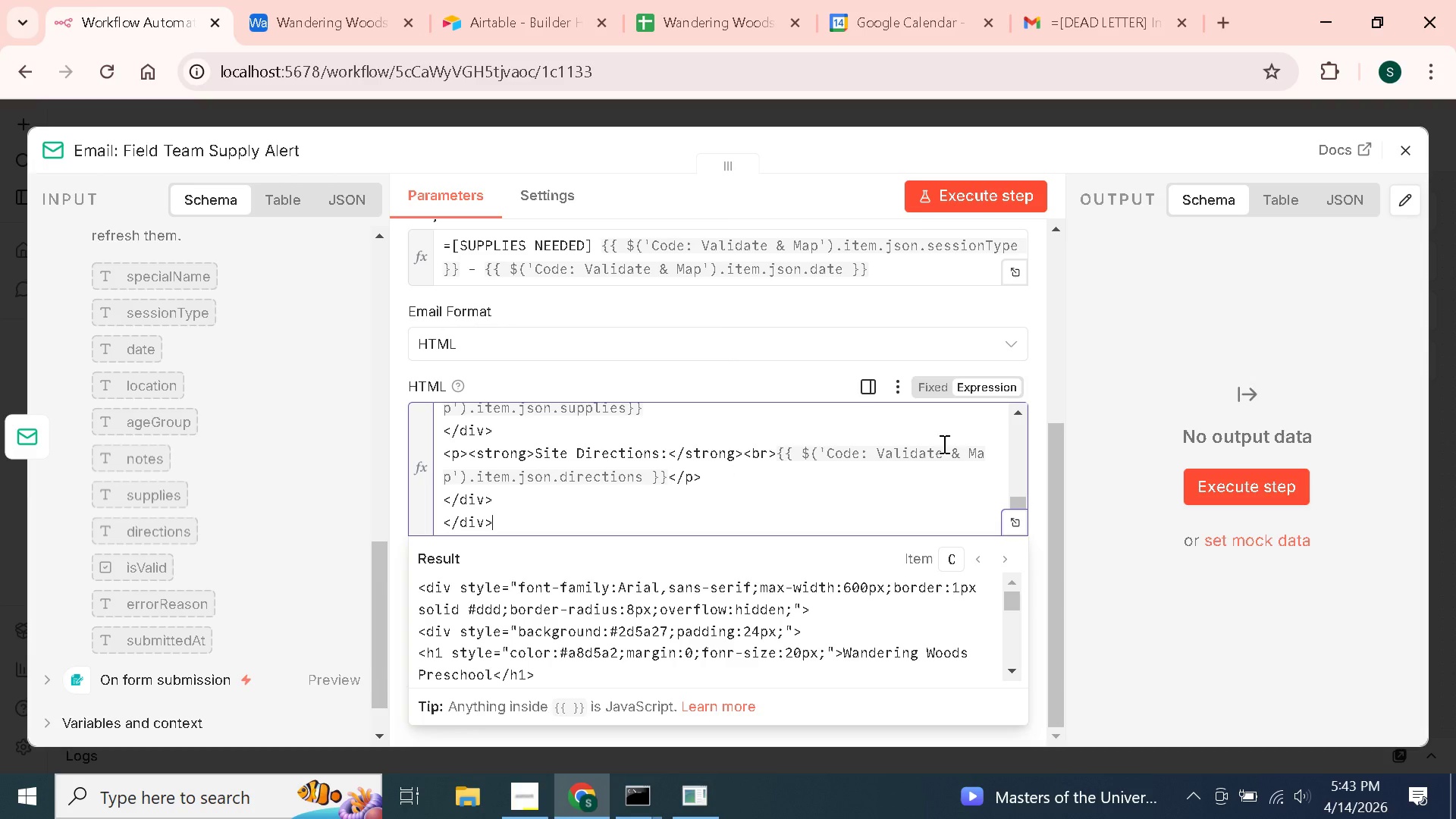 
scroll: coordinate [852, 425], scroll_direction: up, amount: 1.0
 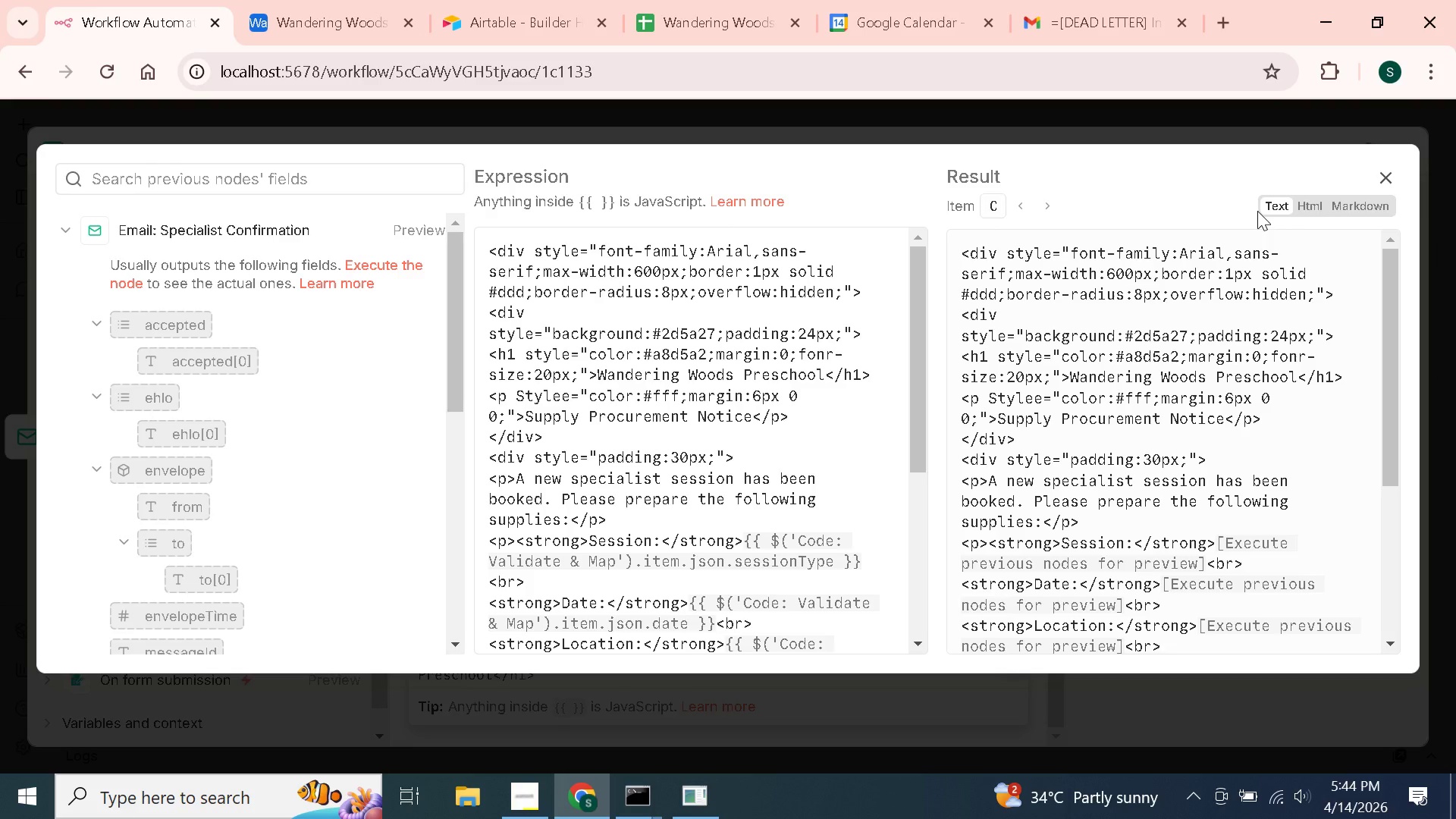 
wait(78.34)
 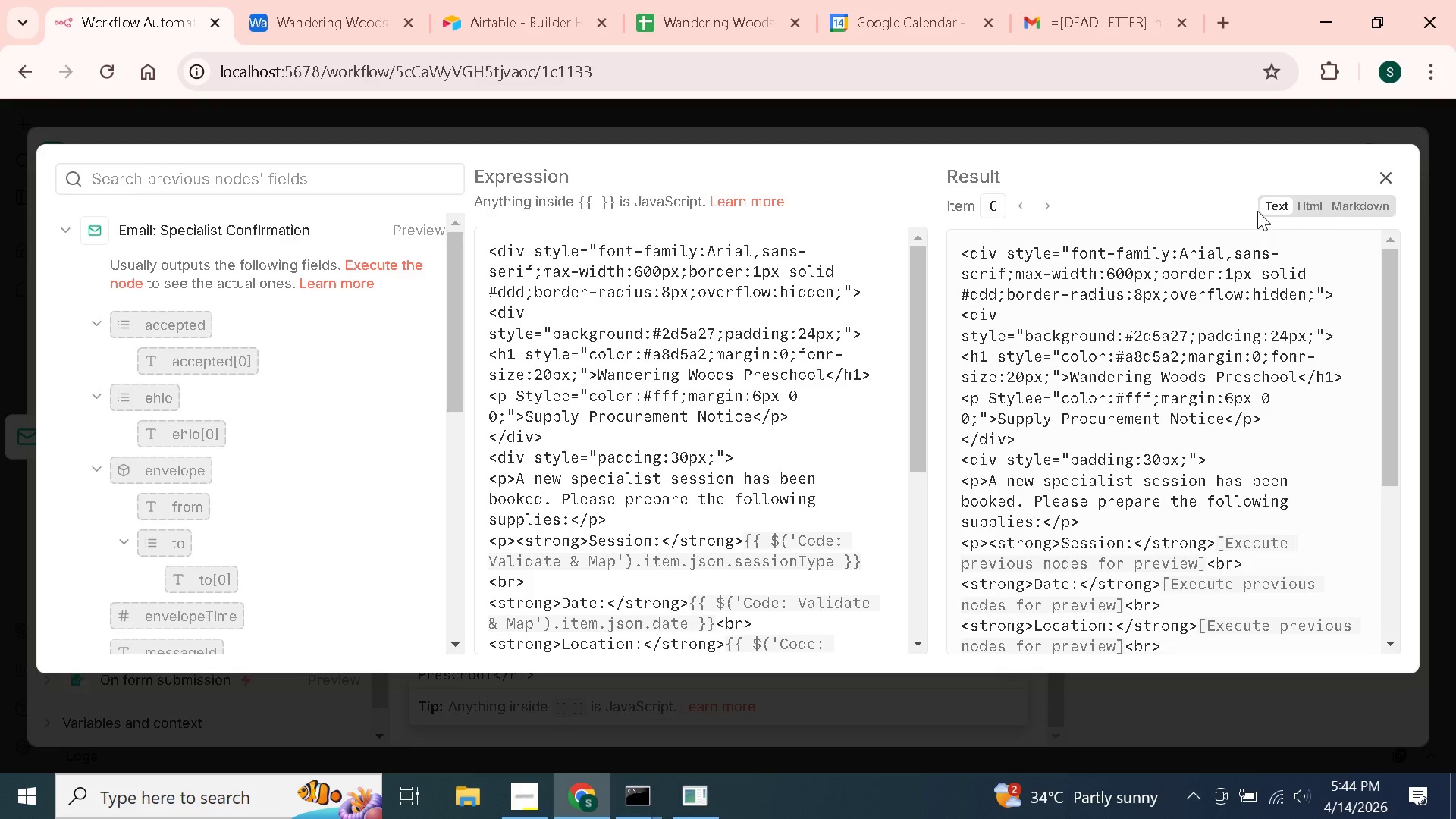 
scroll: coordinate [1257, 211], scroll_direction: up, amount: 1.0
 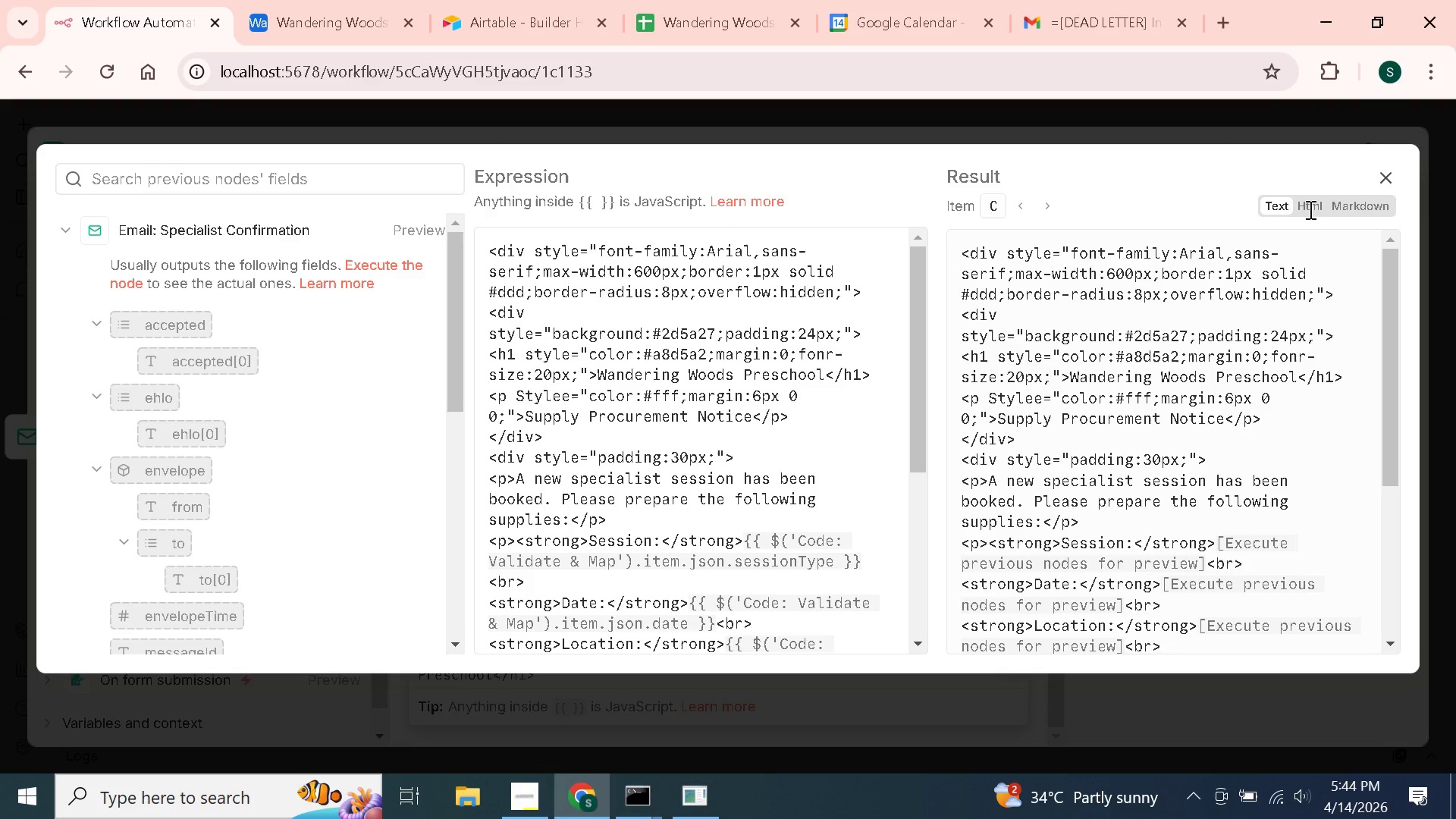 
left_click([1309, 208])
 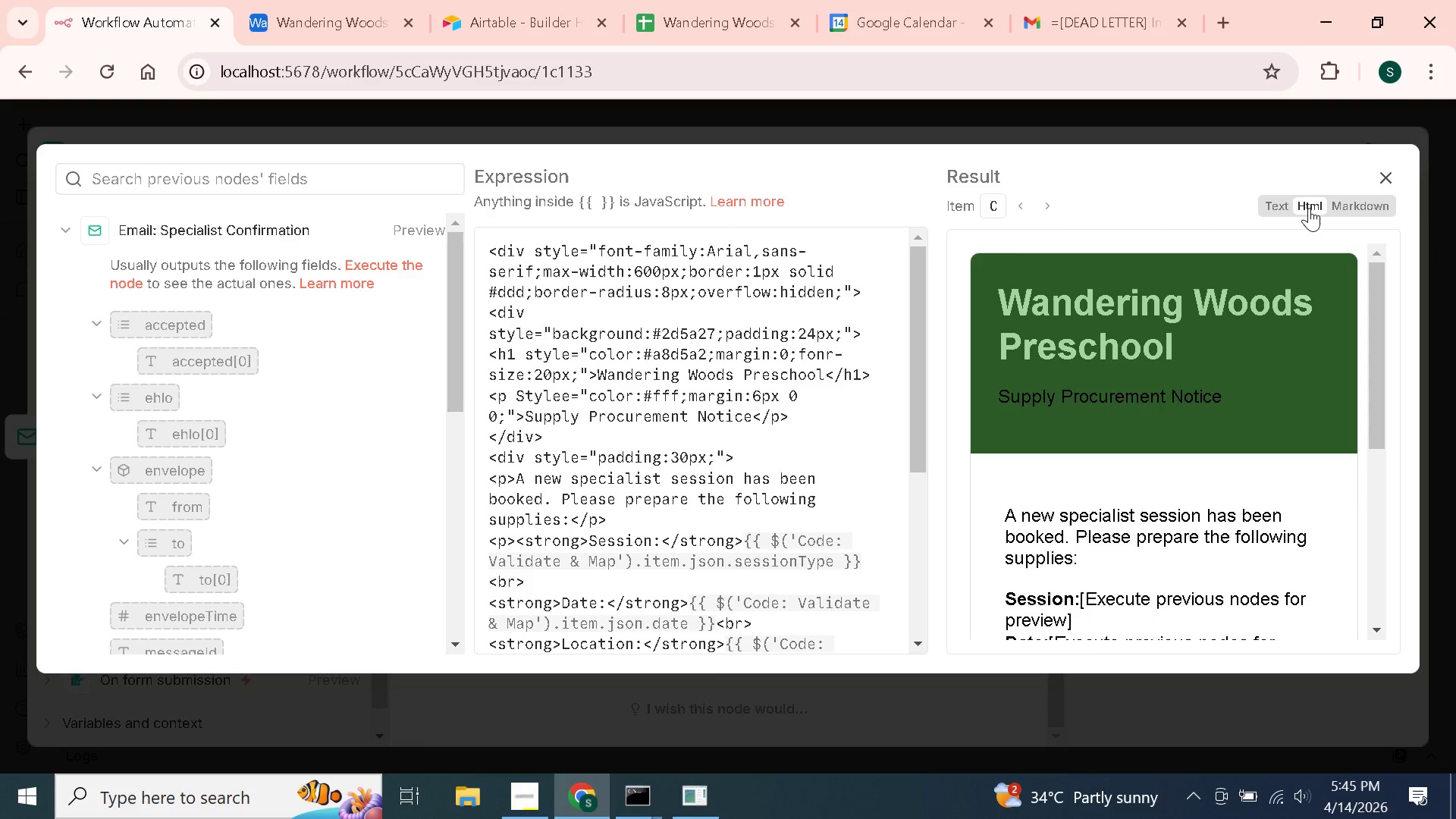 
wait(28.16)
 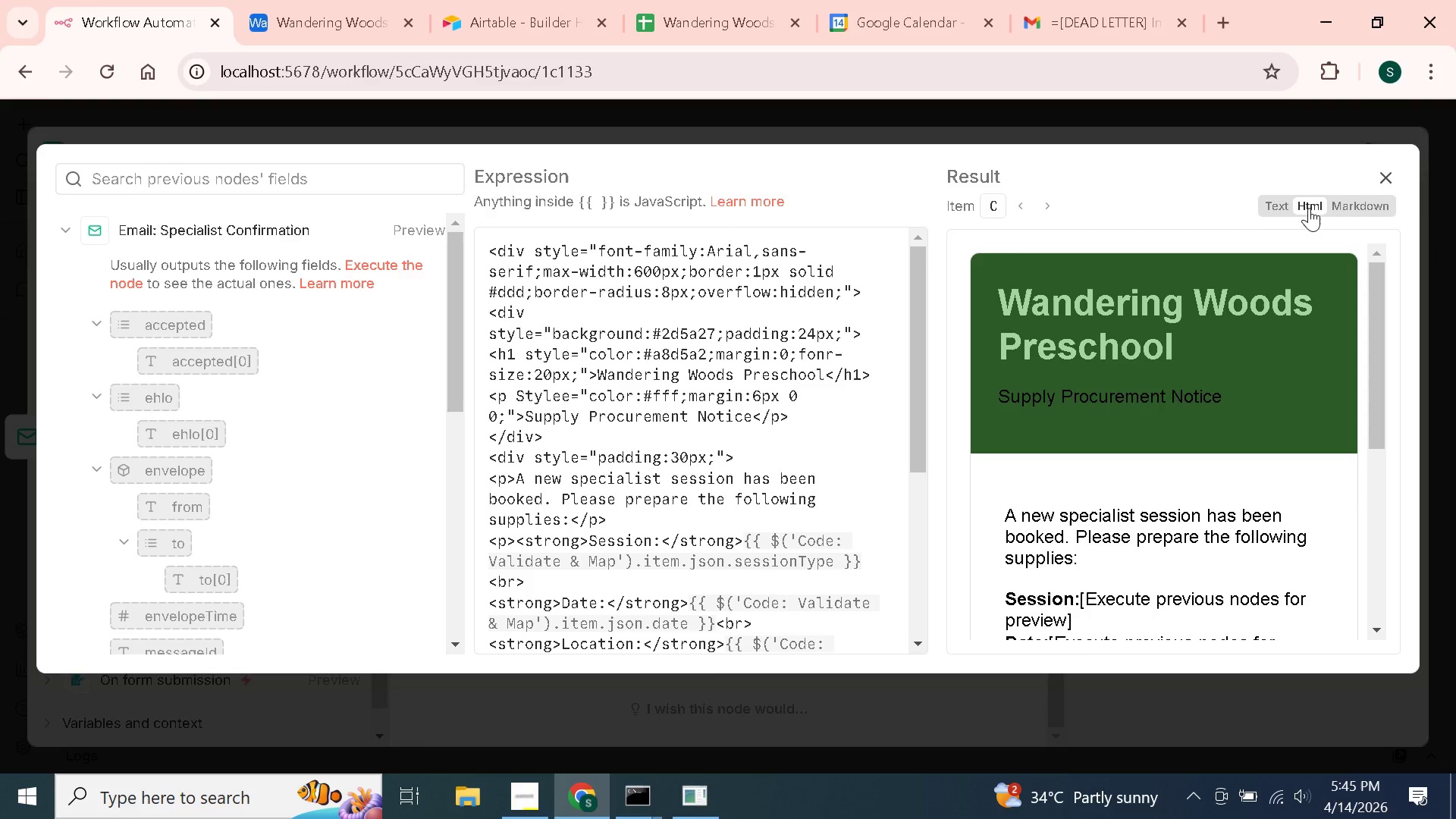 
scroll: coordinate [1242, 414], scroll_direction: down, amount: 1.0
 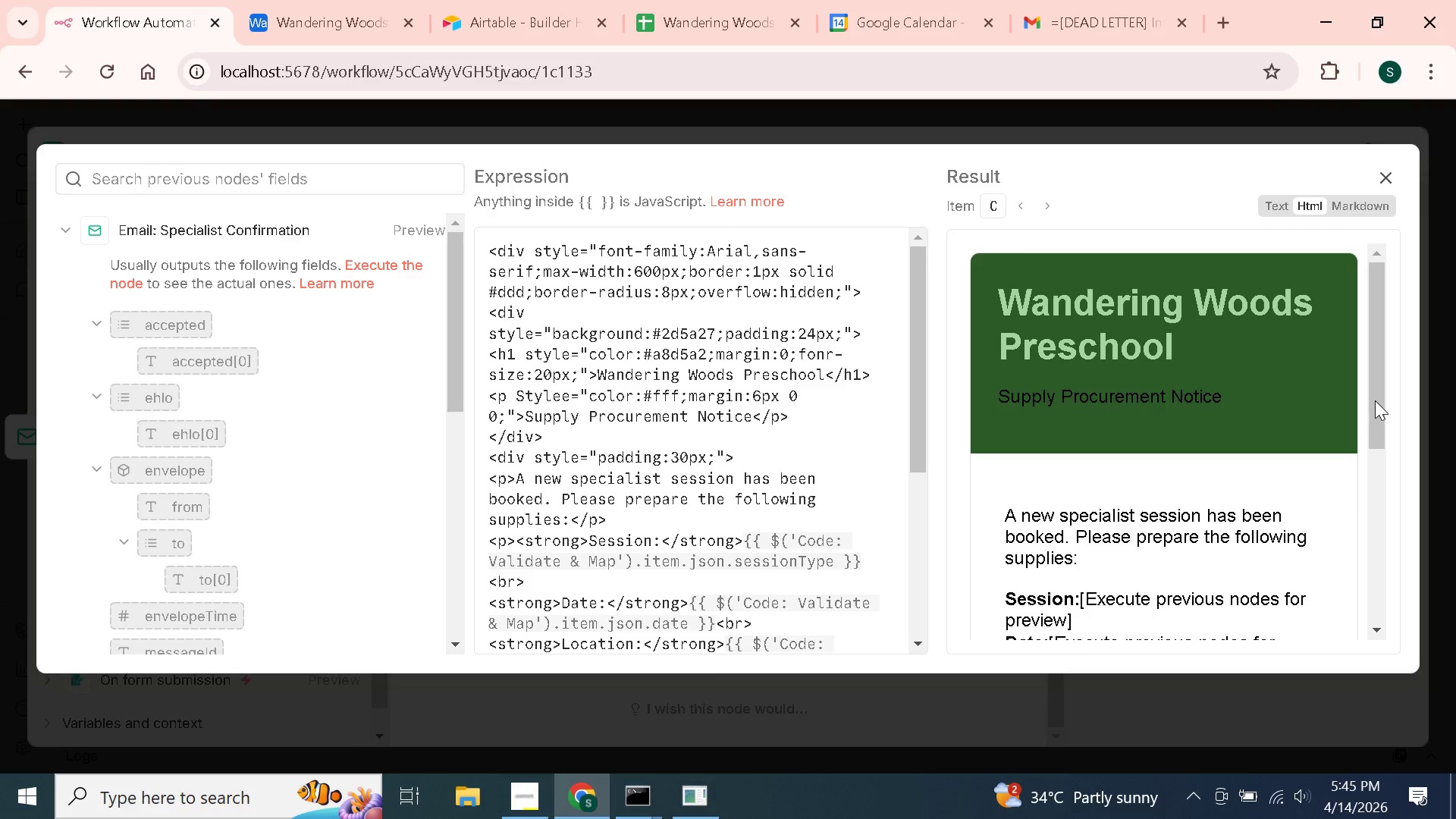 
left_click_drag(start_coordinate=[1375, 400], to_coordinate=[1379, 516])
 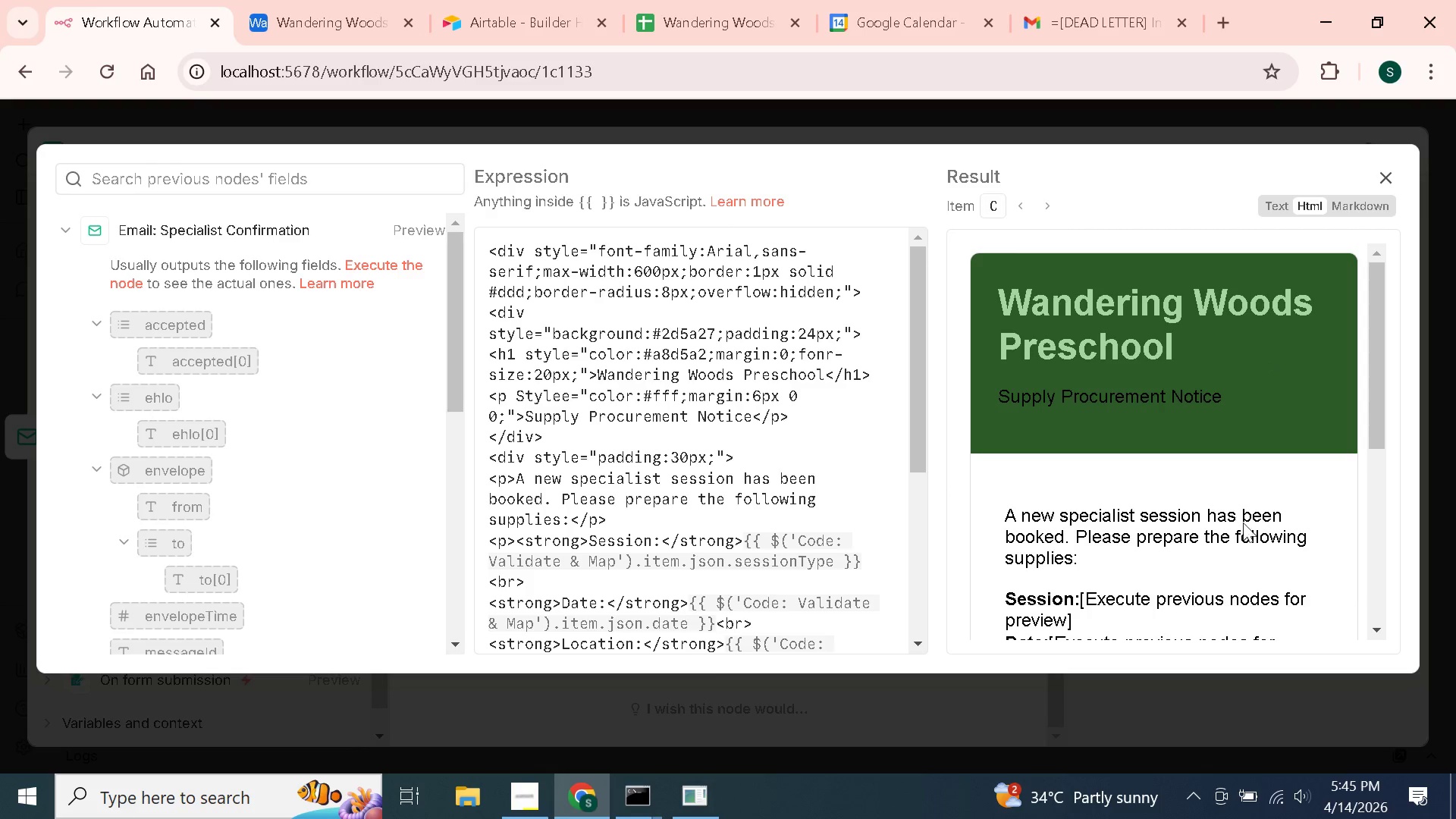 
scroll: coordinate [1243, 522], scroll_direction: down, amount: 3.0
 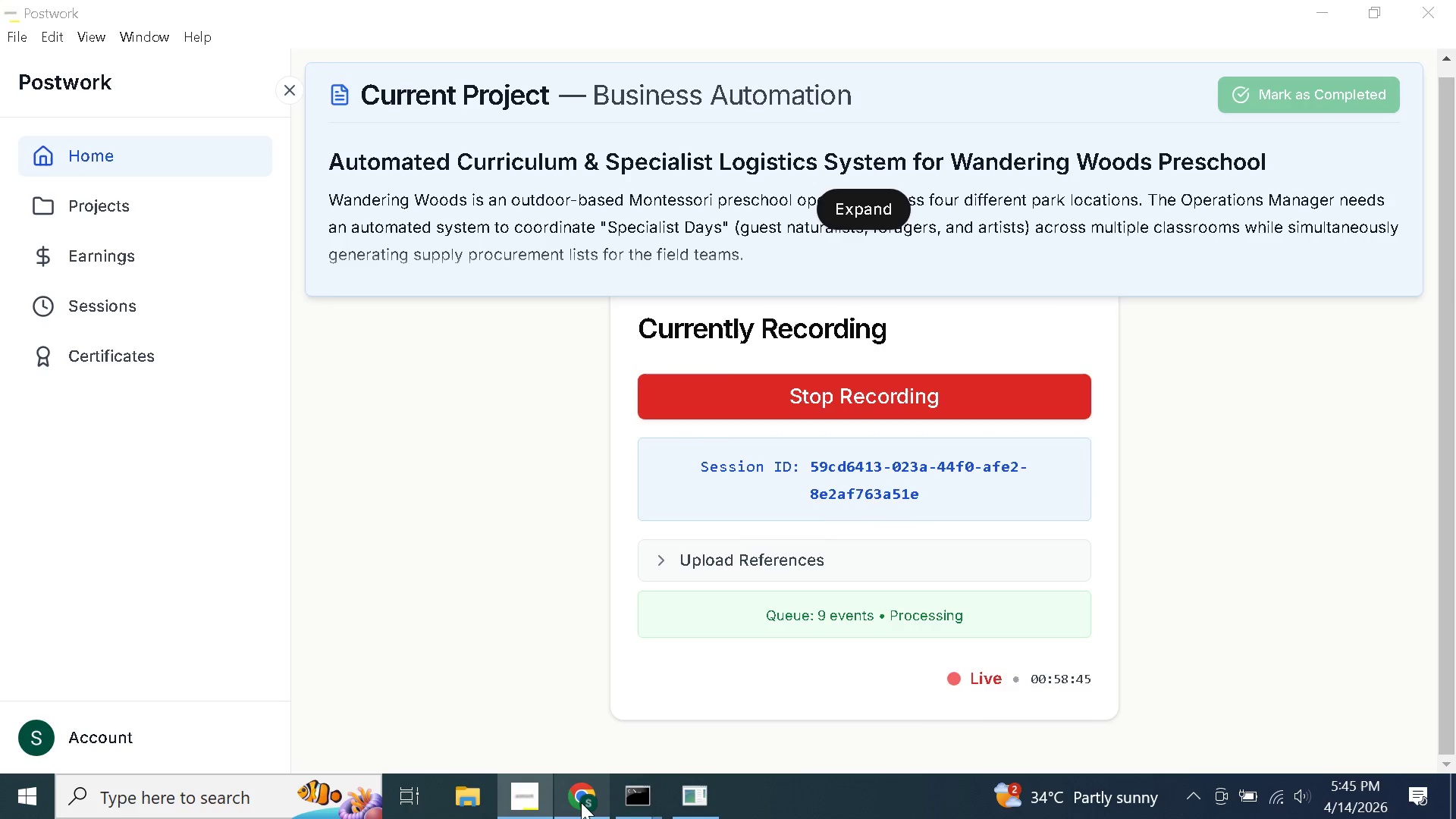 
mouse_move([608, 758])
 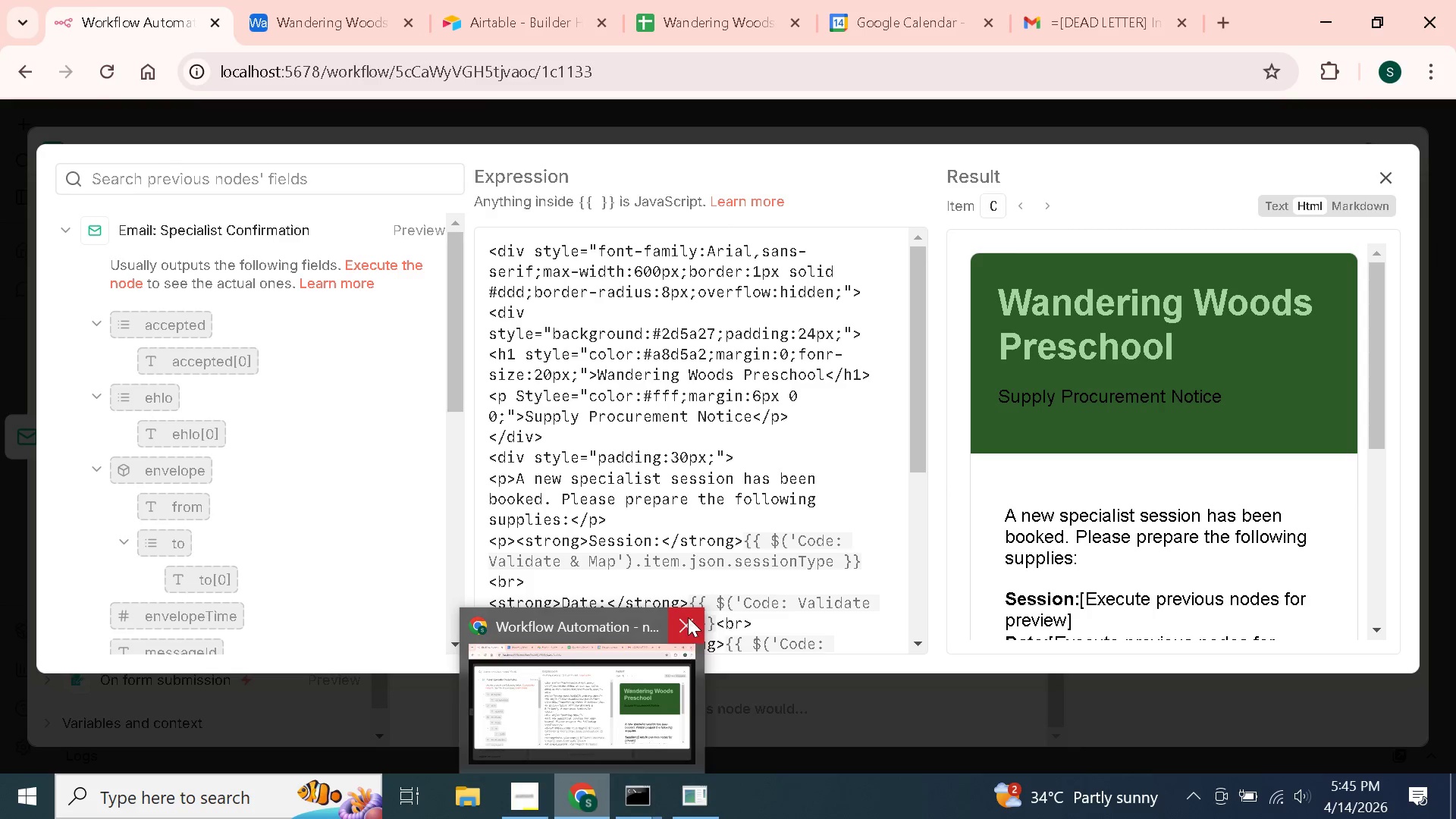 
mouse_move([670, 639])
 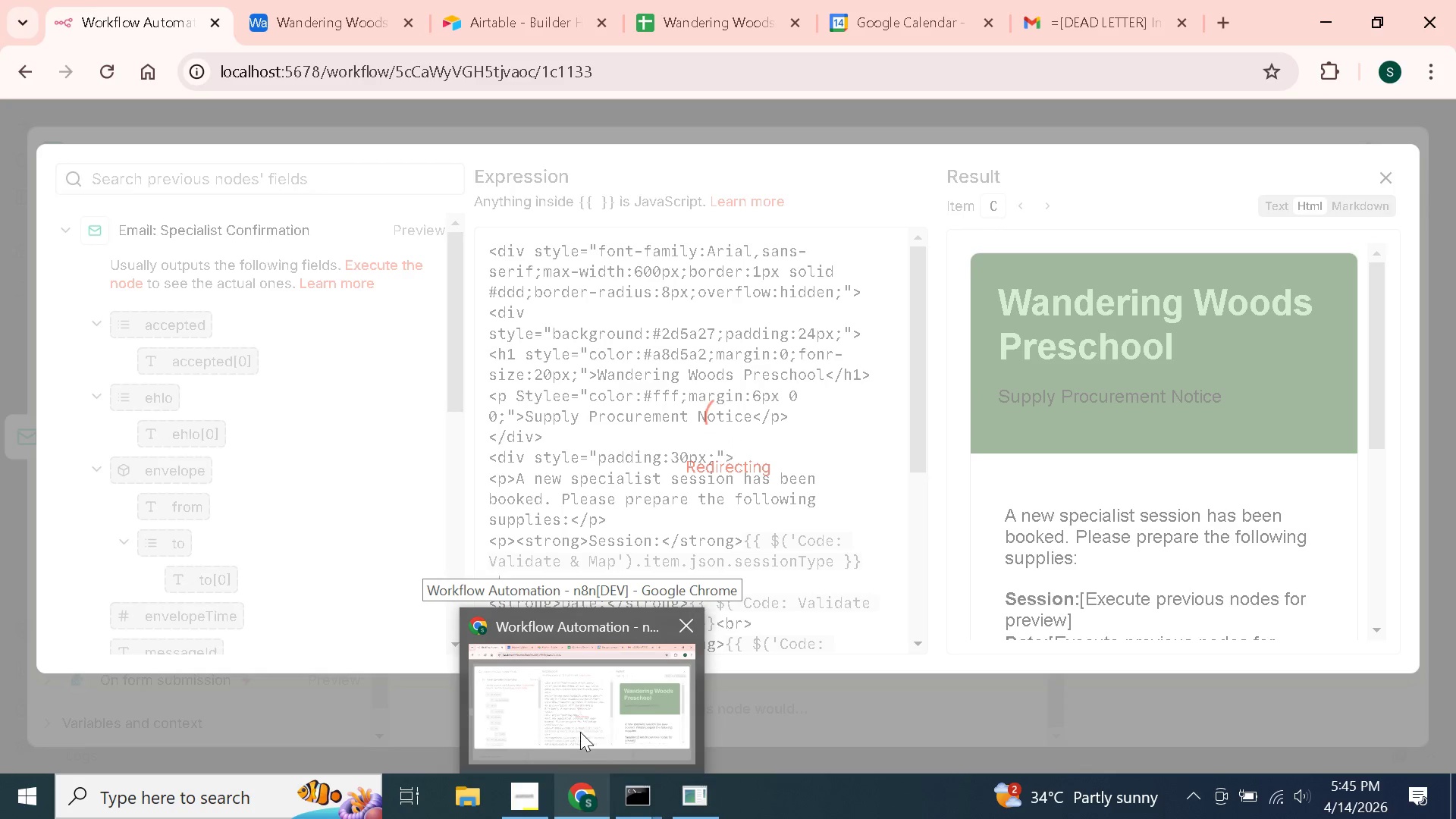 
mouse_move([600, 717])
 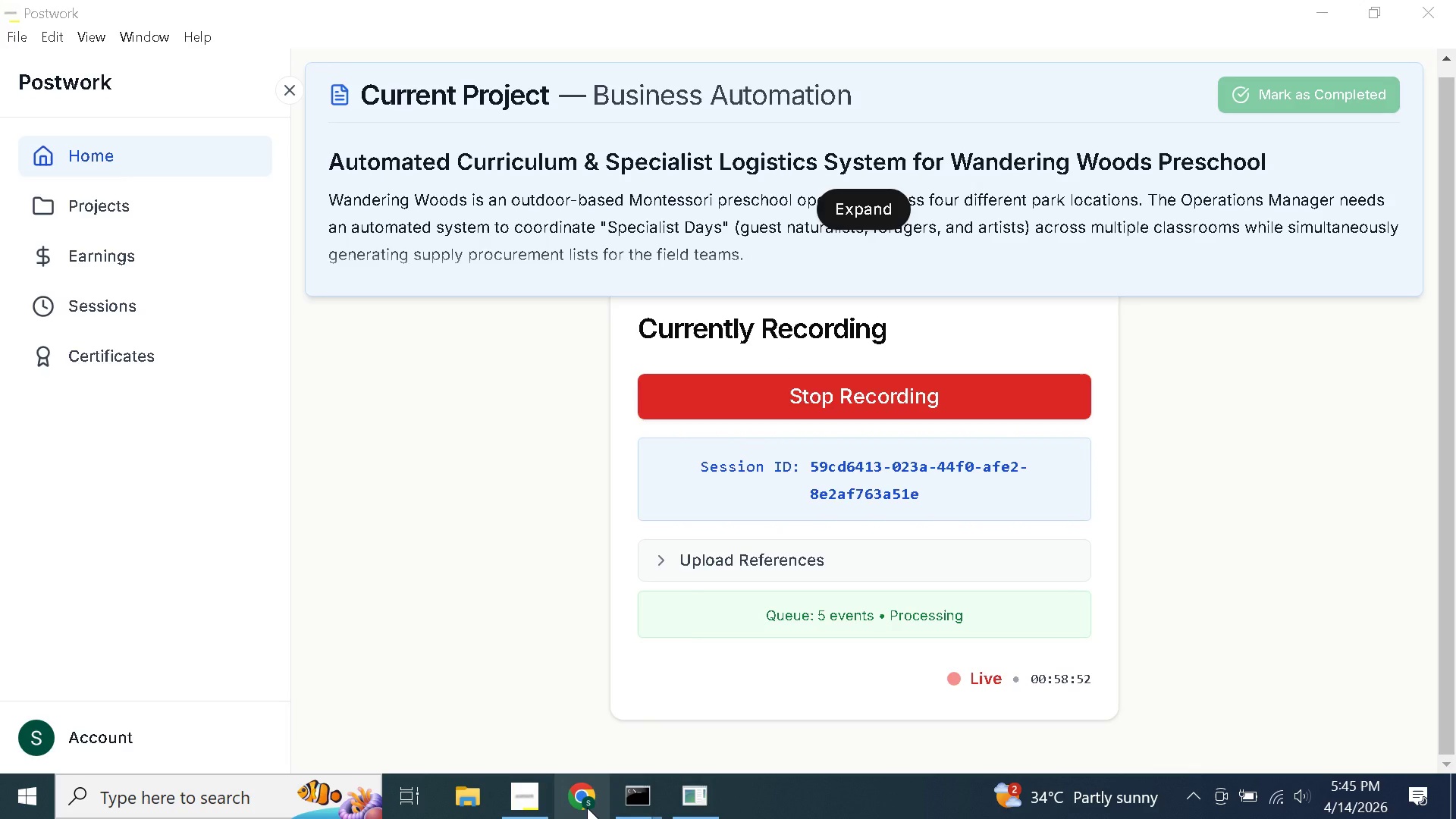 
left_click([587, 807])
 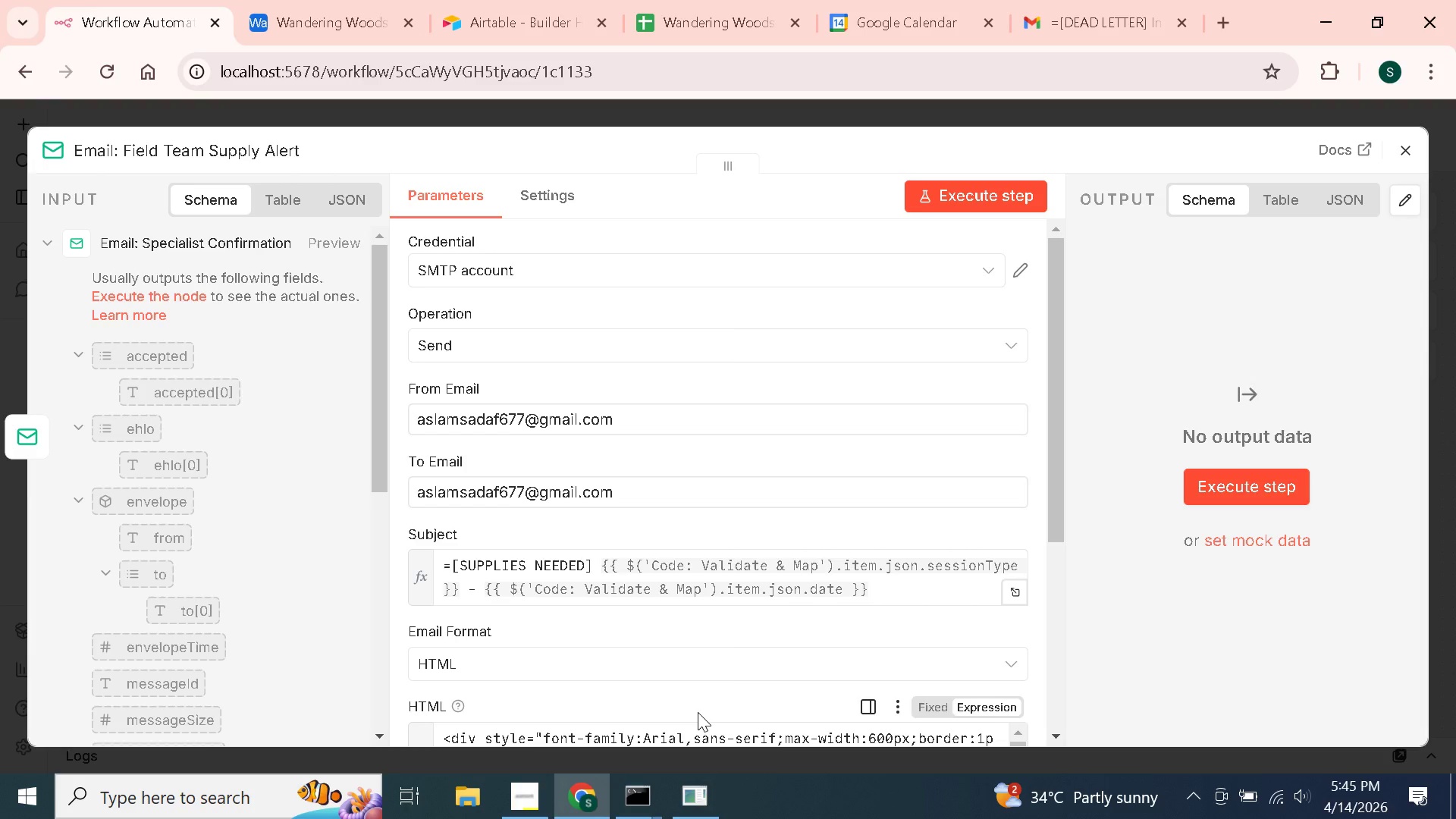 
wait(32.17)
 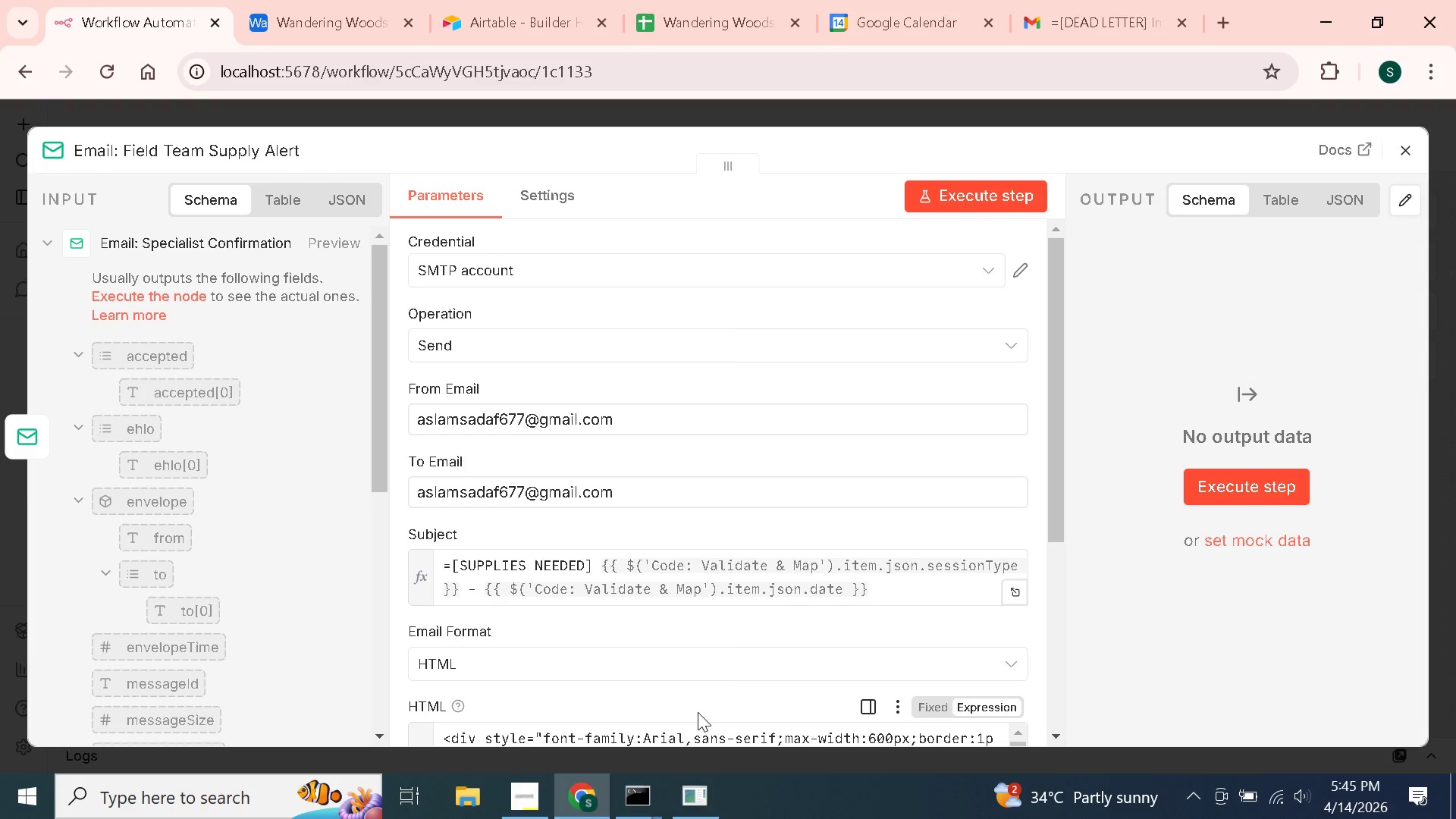 
scroll: coordinate [838, 535], scroll_direction: down, amount: 5.0
 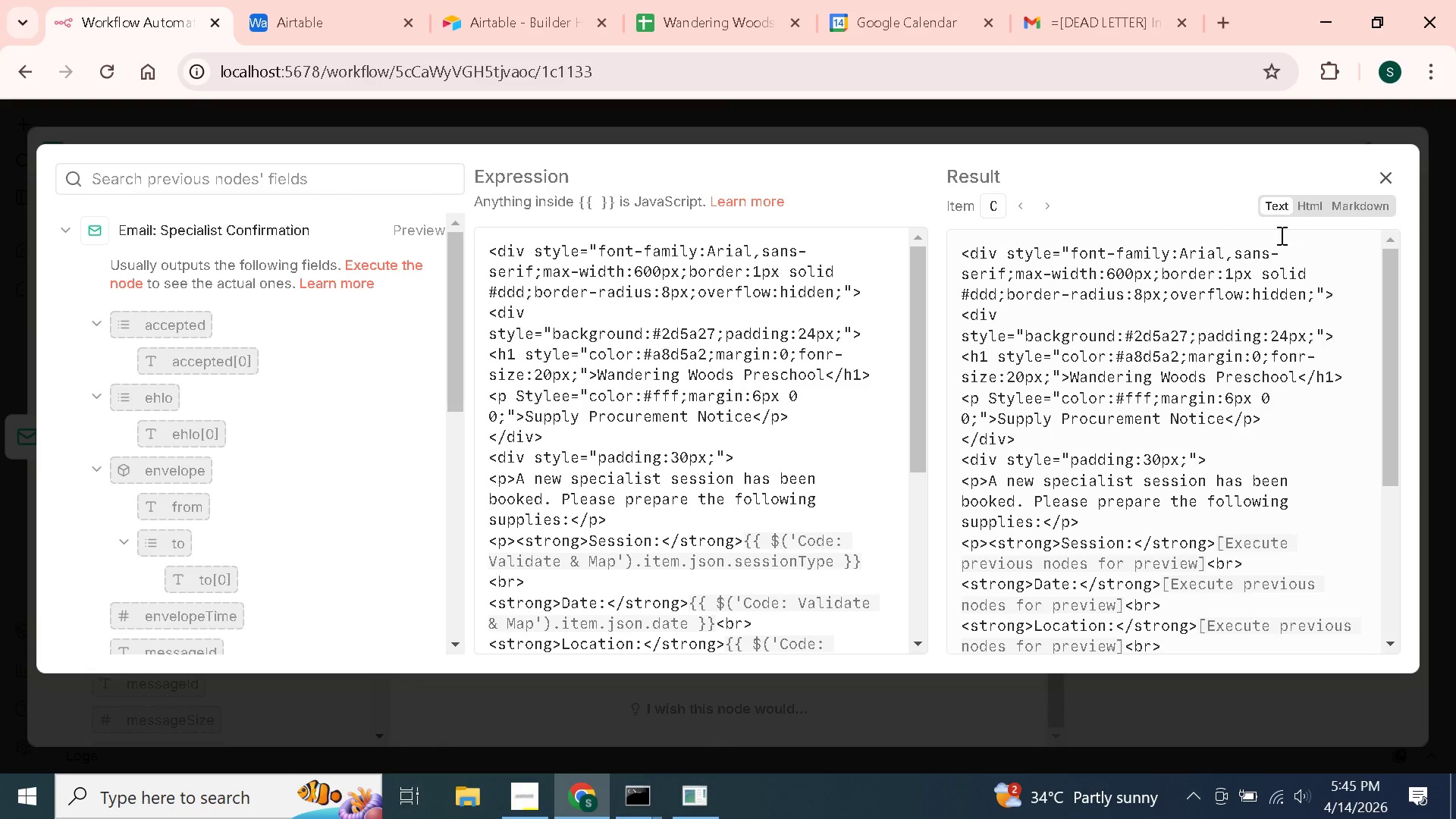 
left_click([1311, 211])
 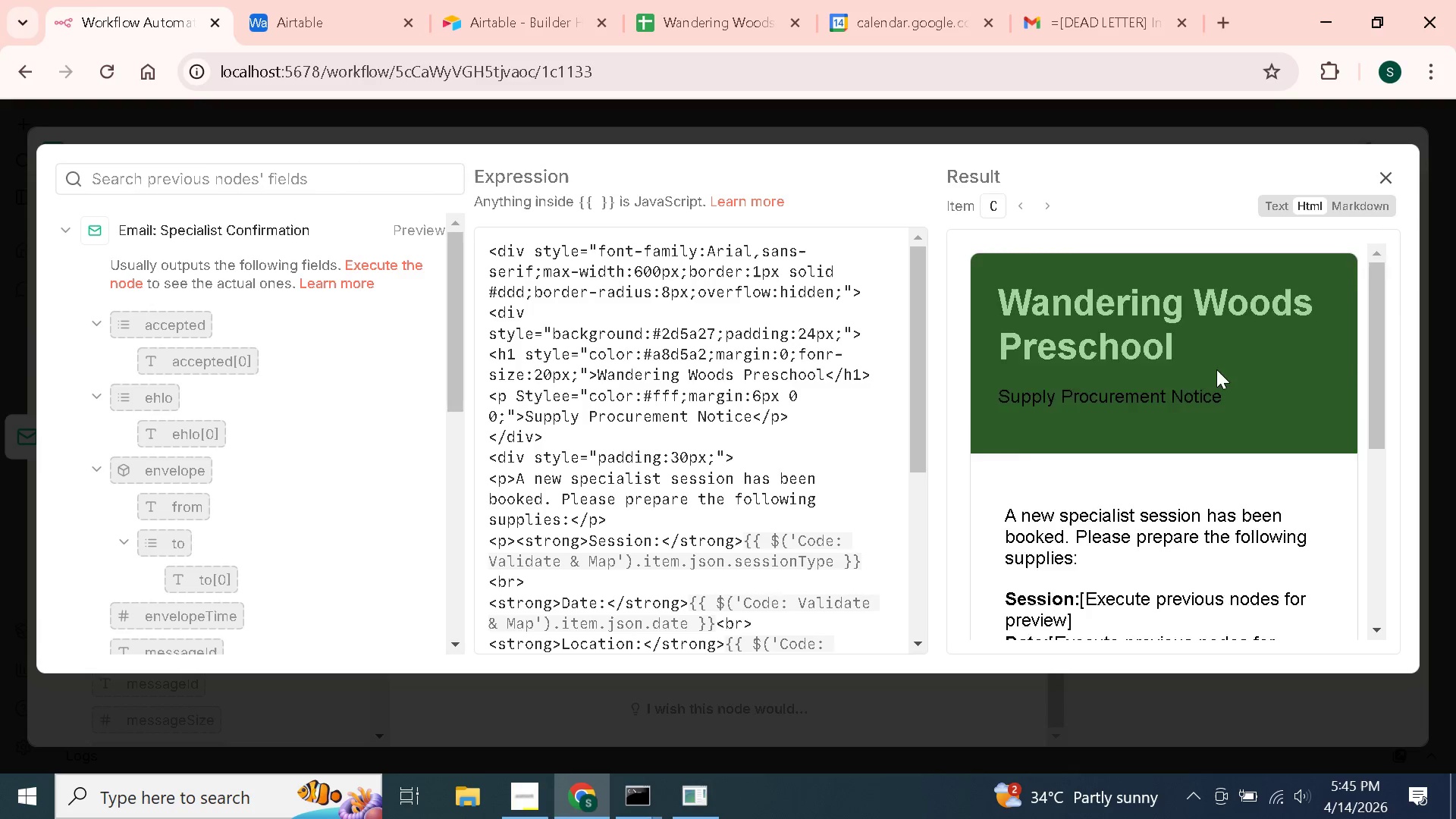 
scroll: coordinate [1215, 374], scroll_direction: down, amount: 1.0
 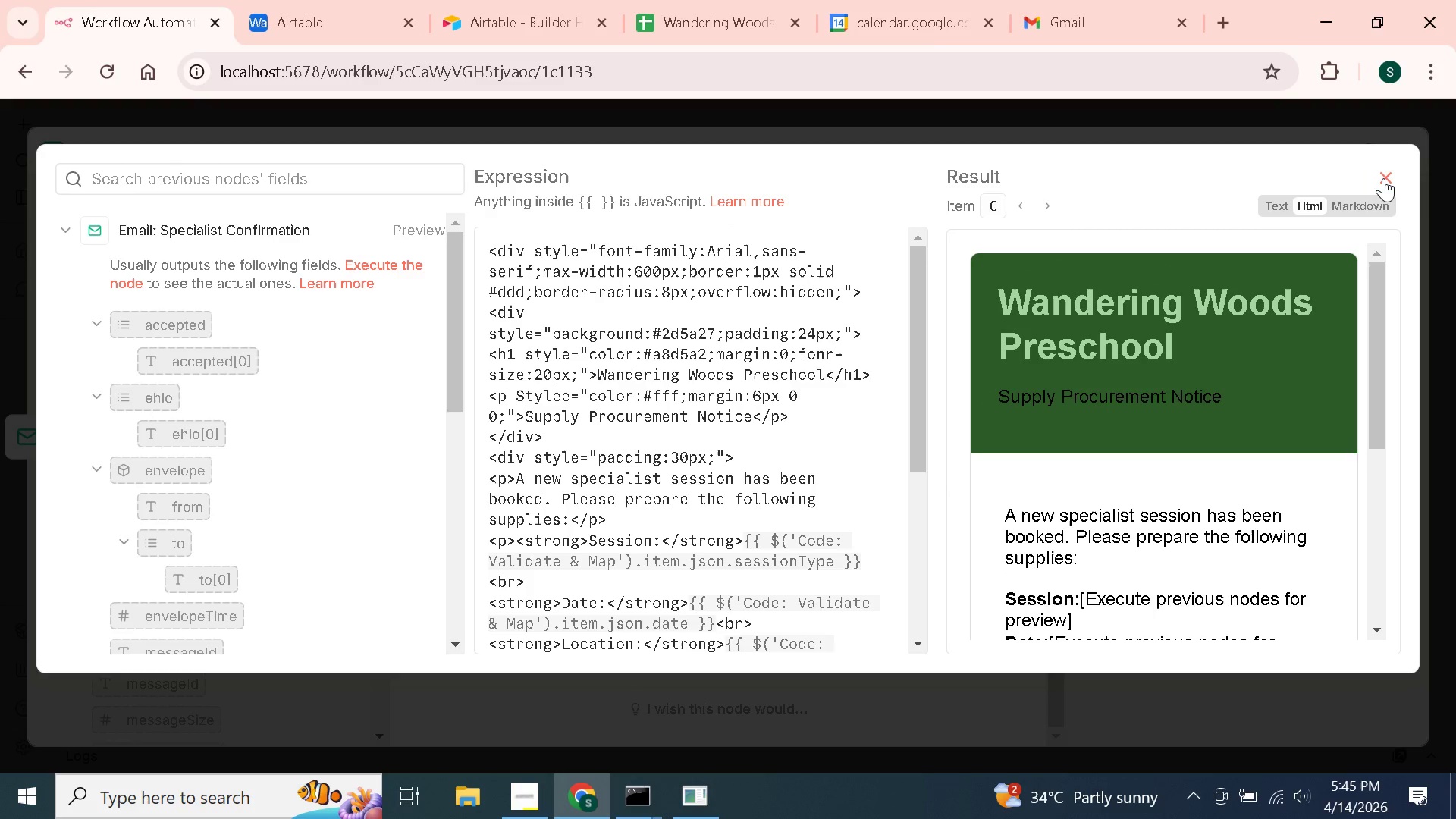 
left_click([1383, 178])
 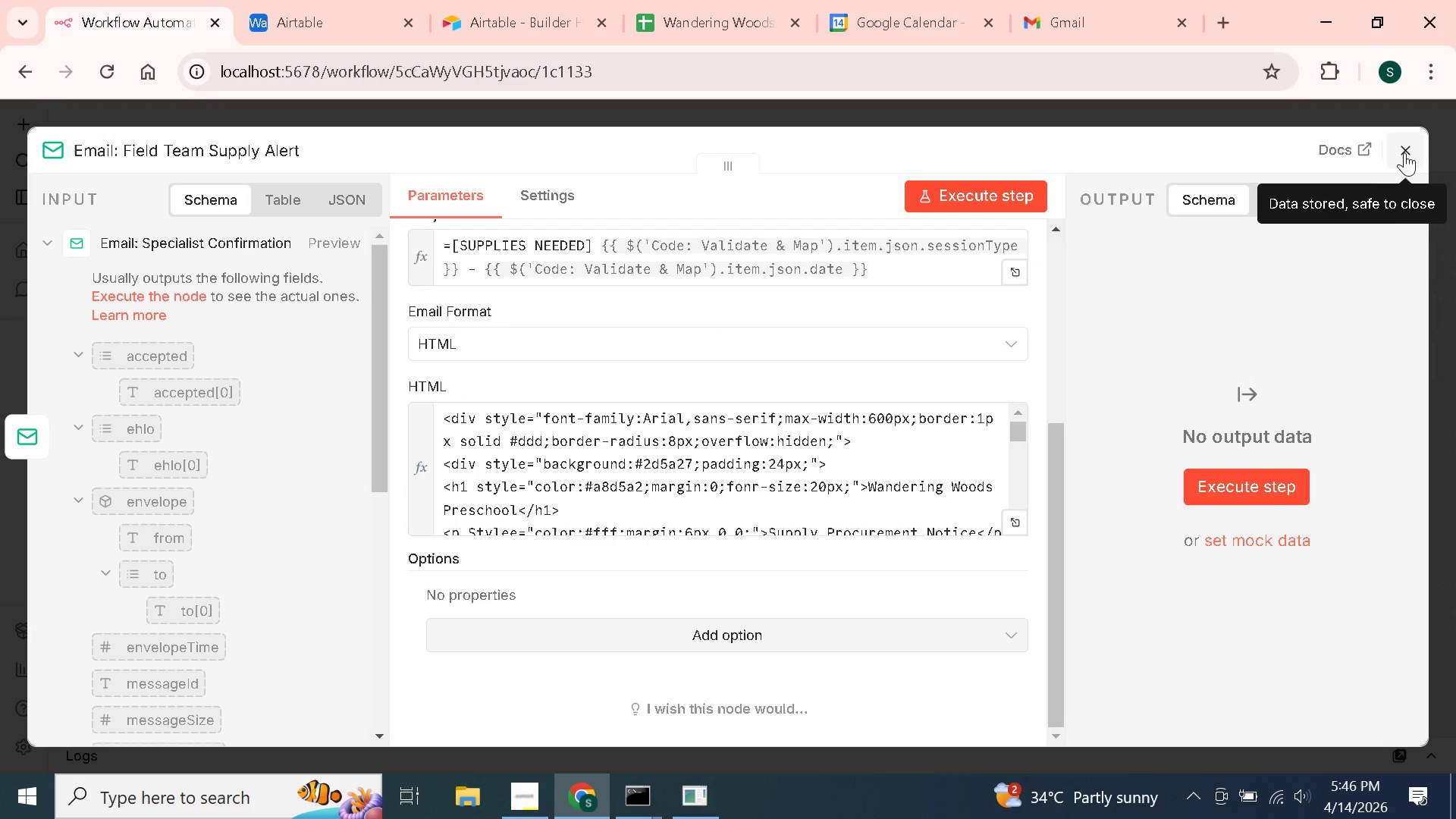 
left_click([1404, 152])
 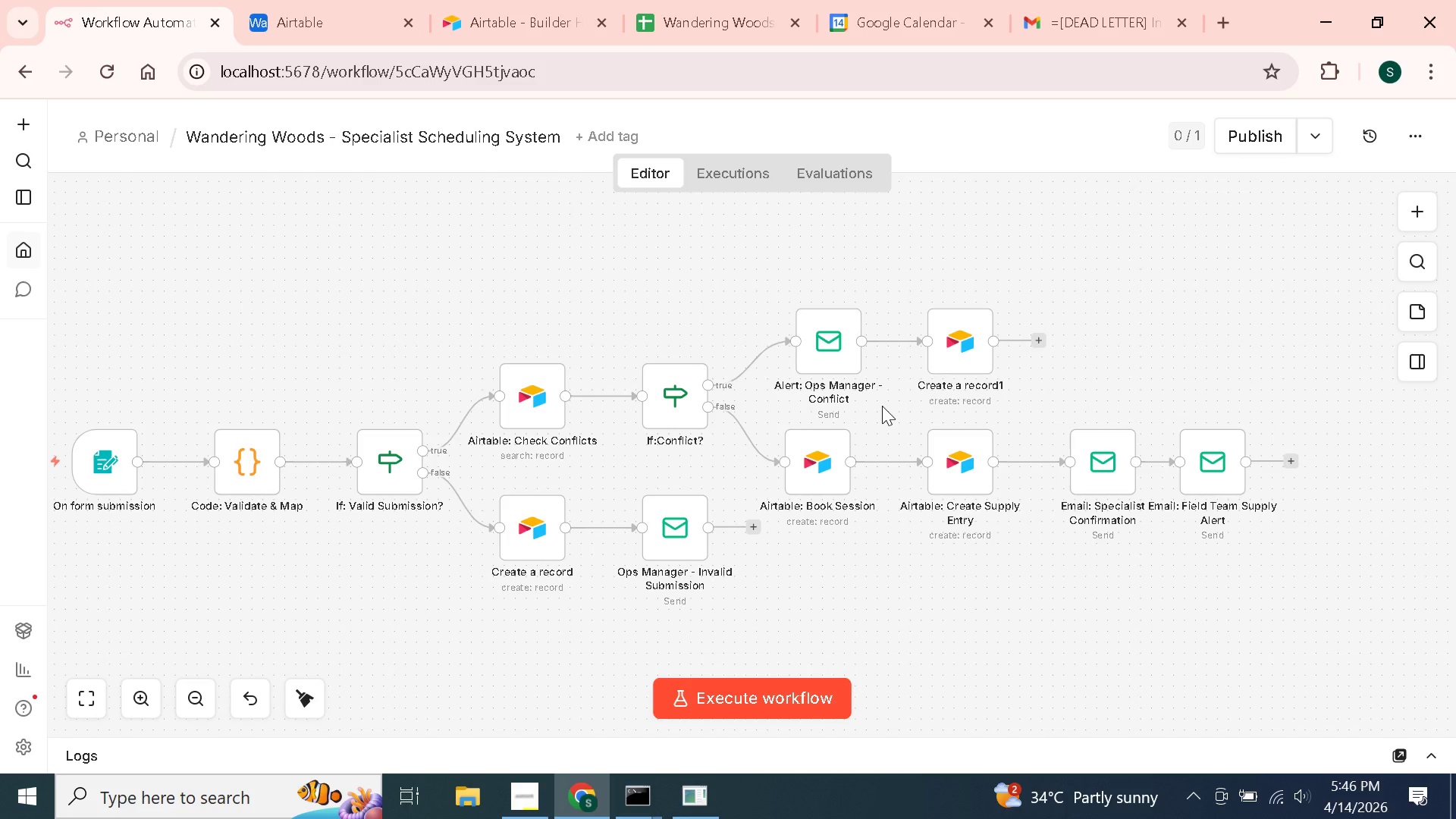 
wait(36.45)
 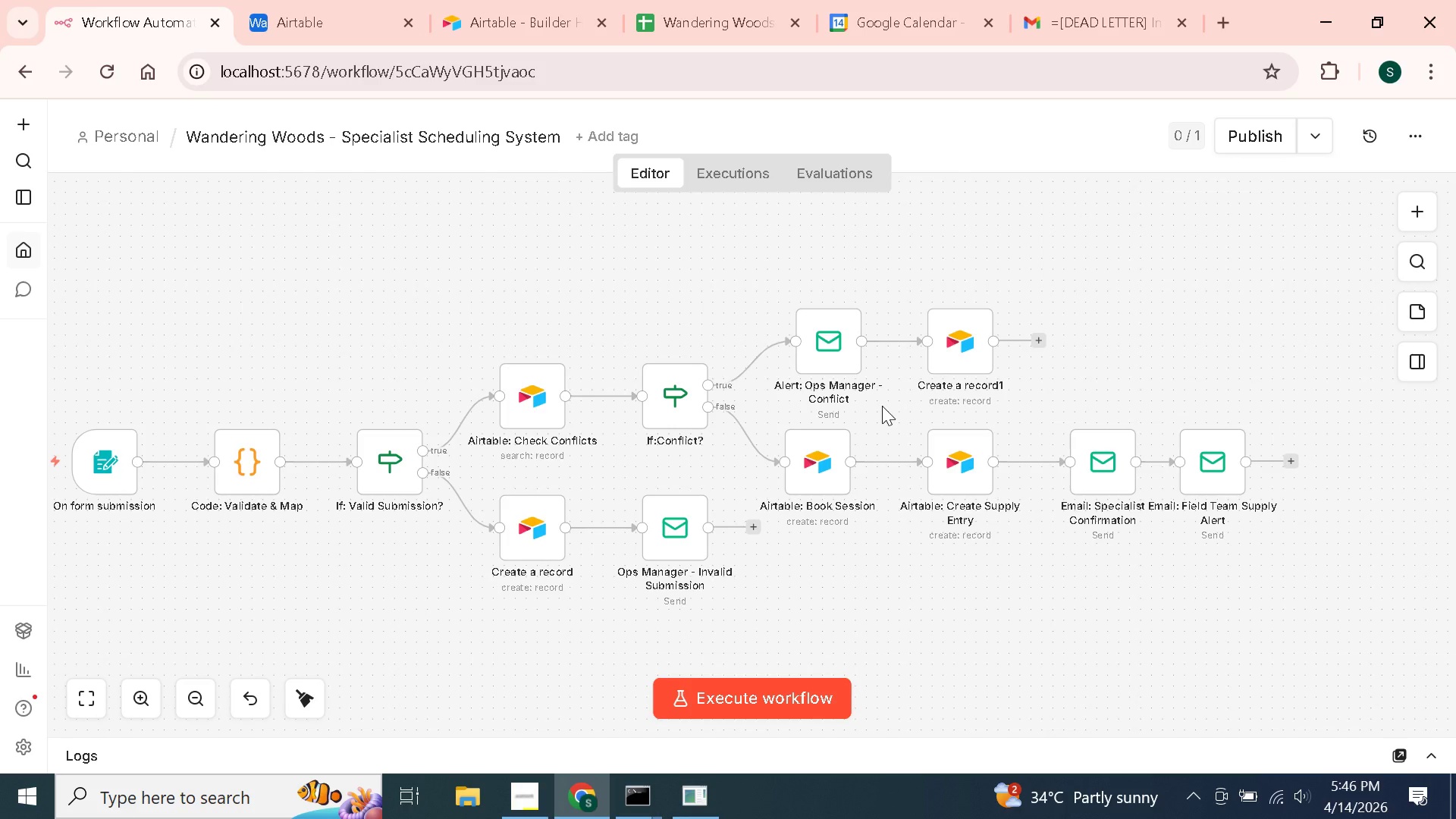 
double_click([968, 340])
 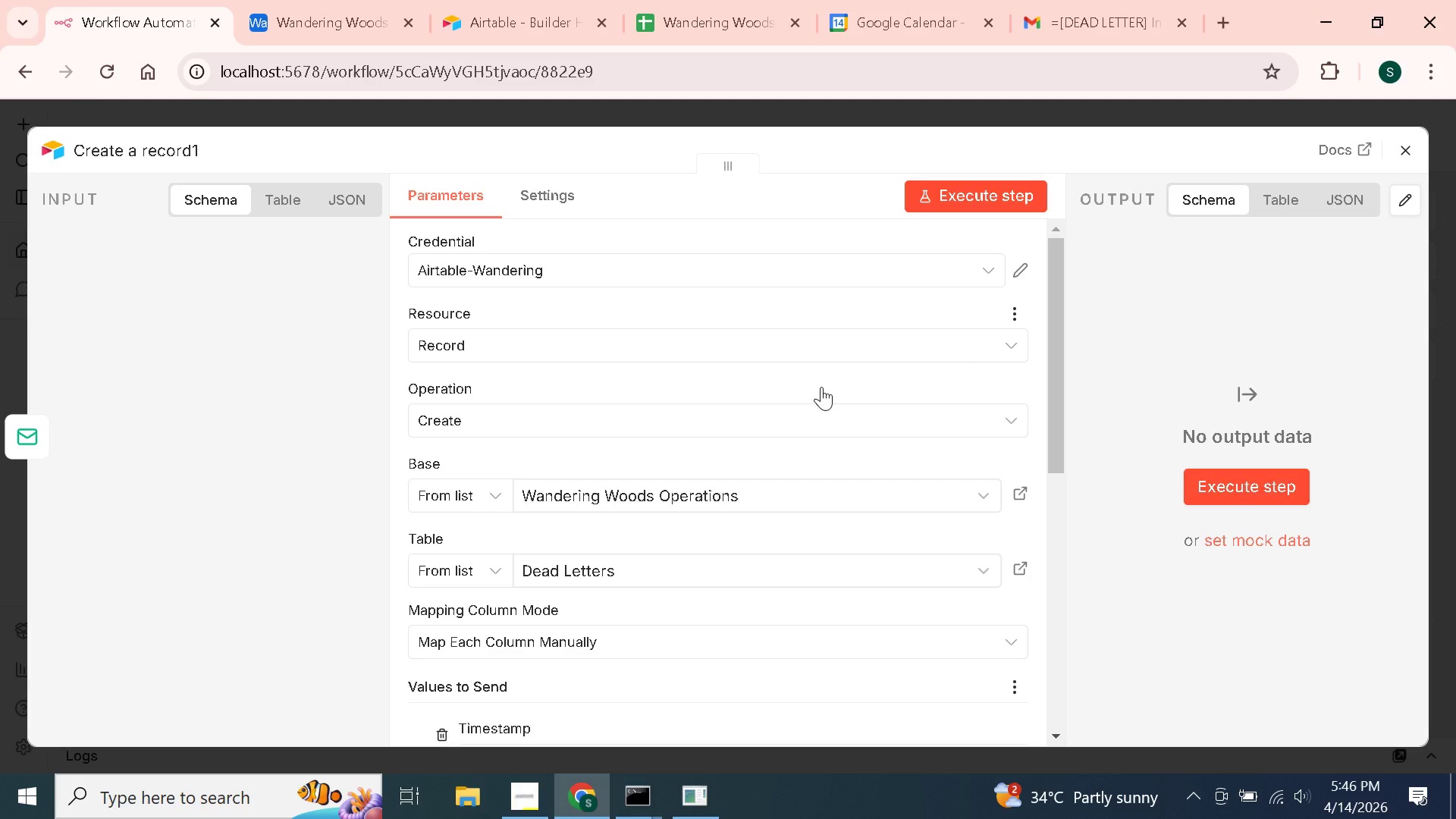 
scroll: coordinate [601, 466], scroll_direction: down, amount: 8.0
 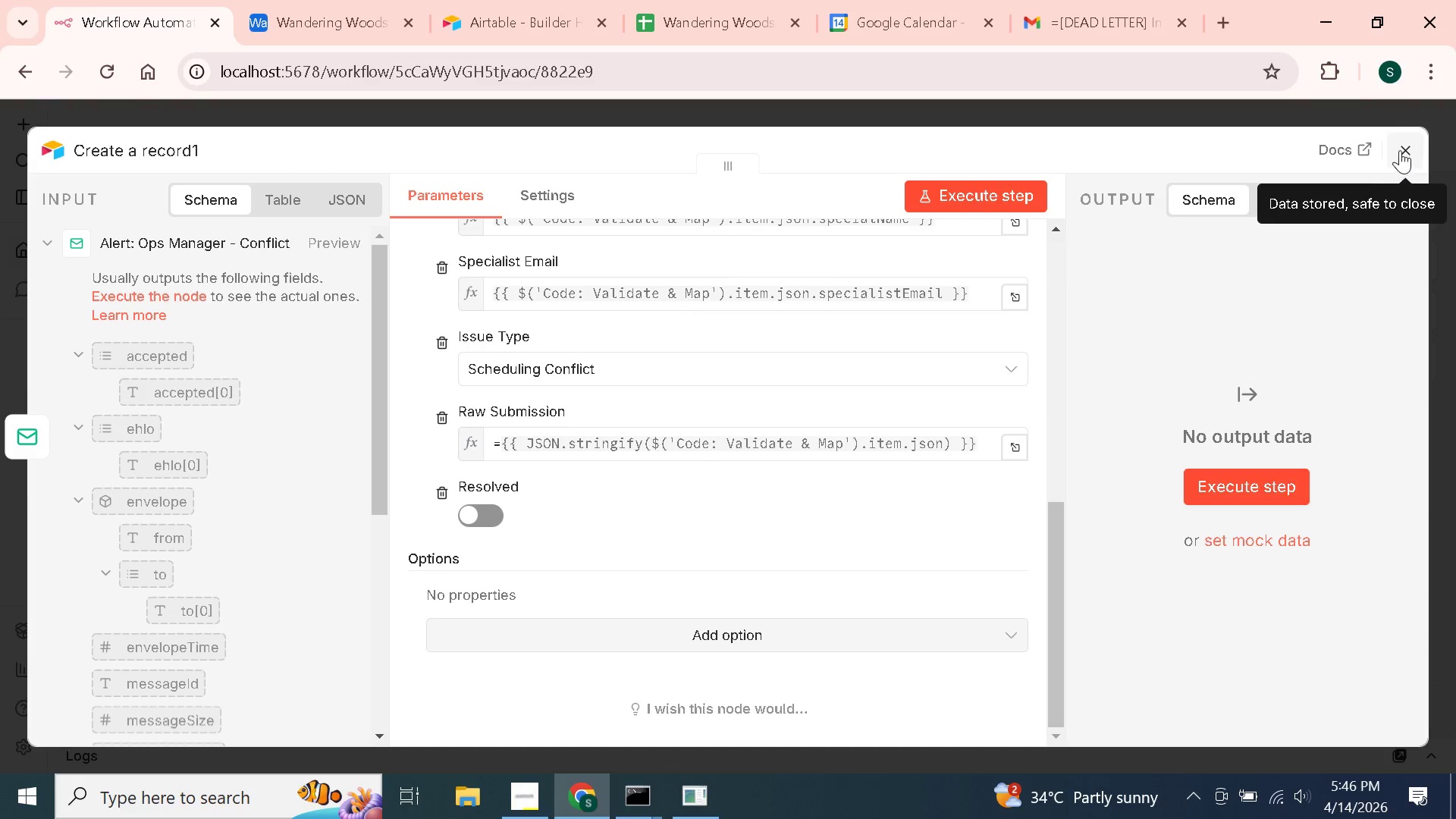 
left_click([1400, 149])
 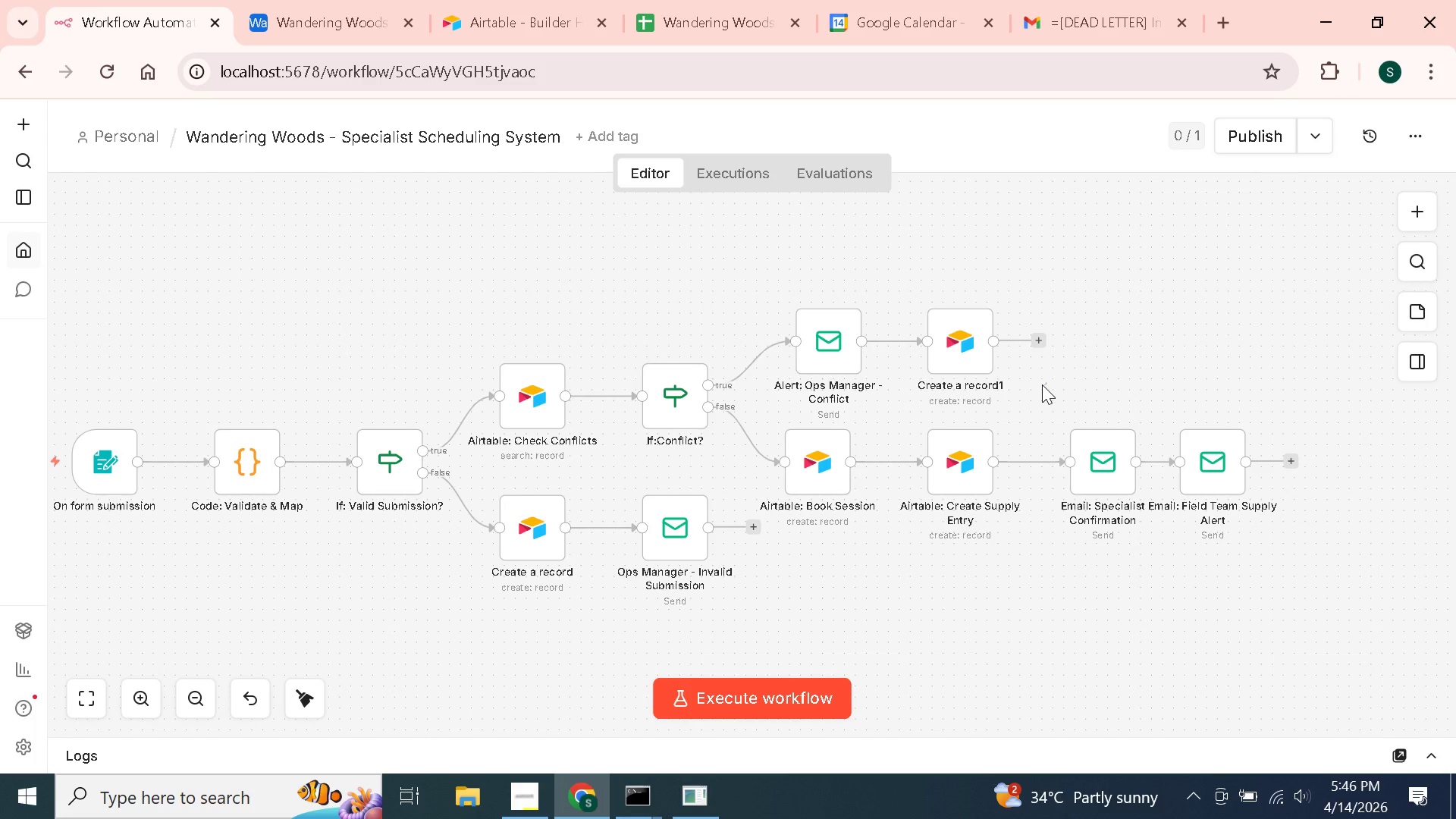 
wait(18.34)
 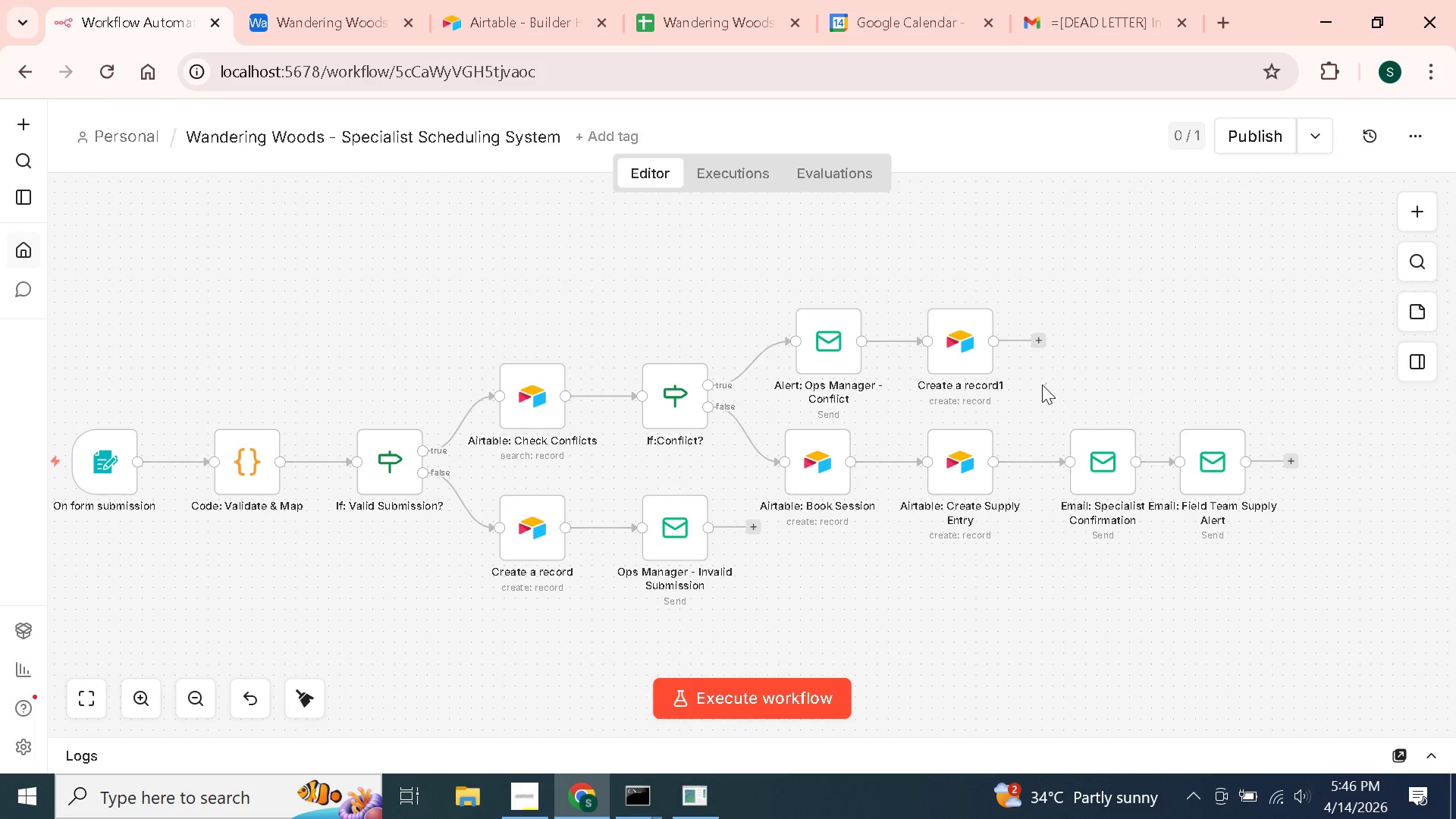 
left_click([1424, 217])
 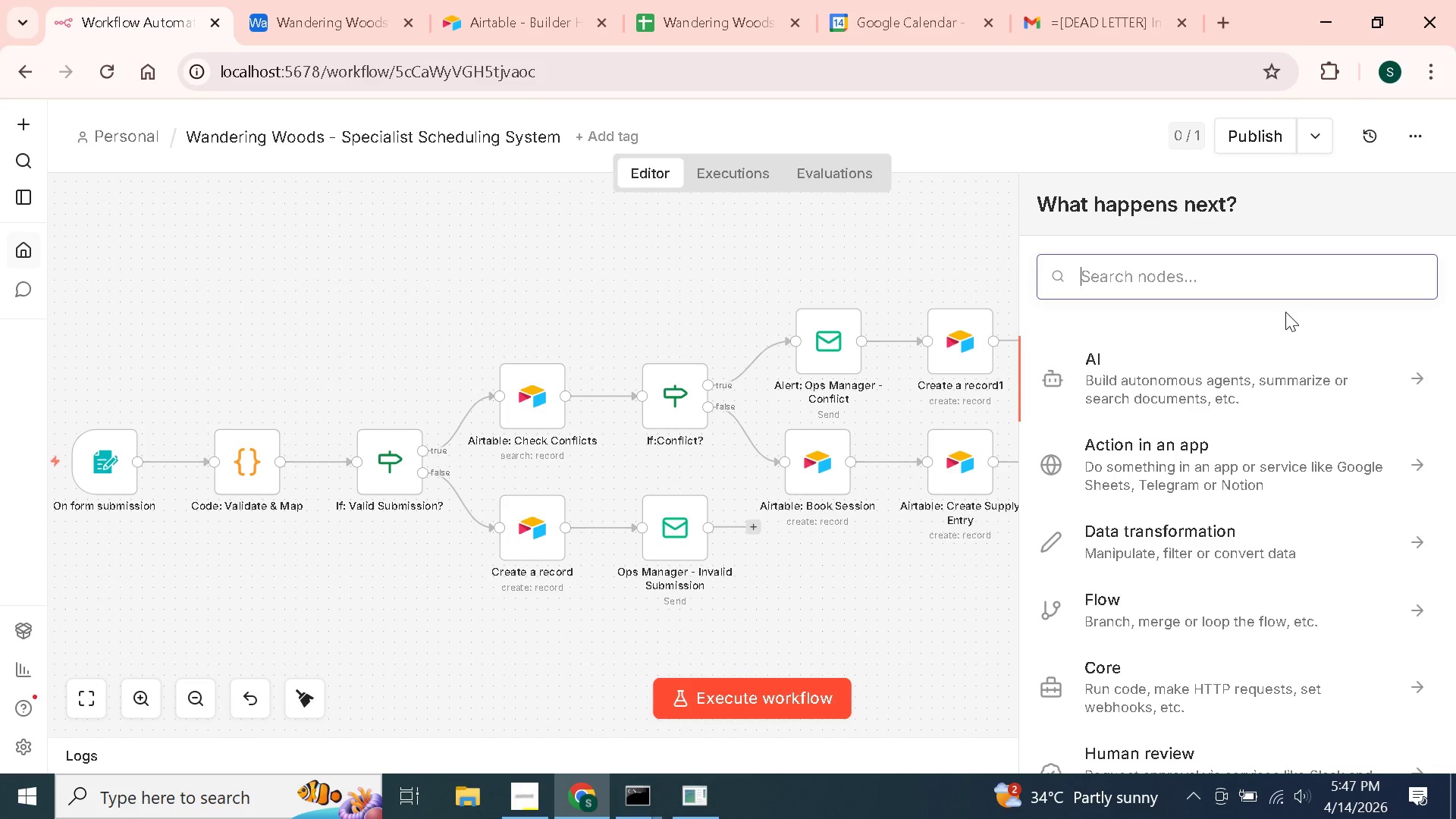 
wait(18.16)
 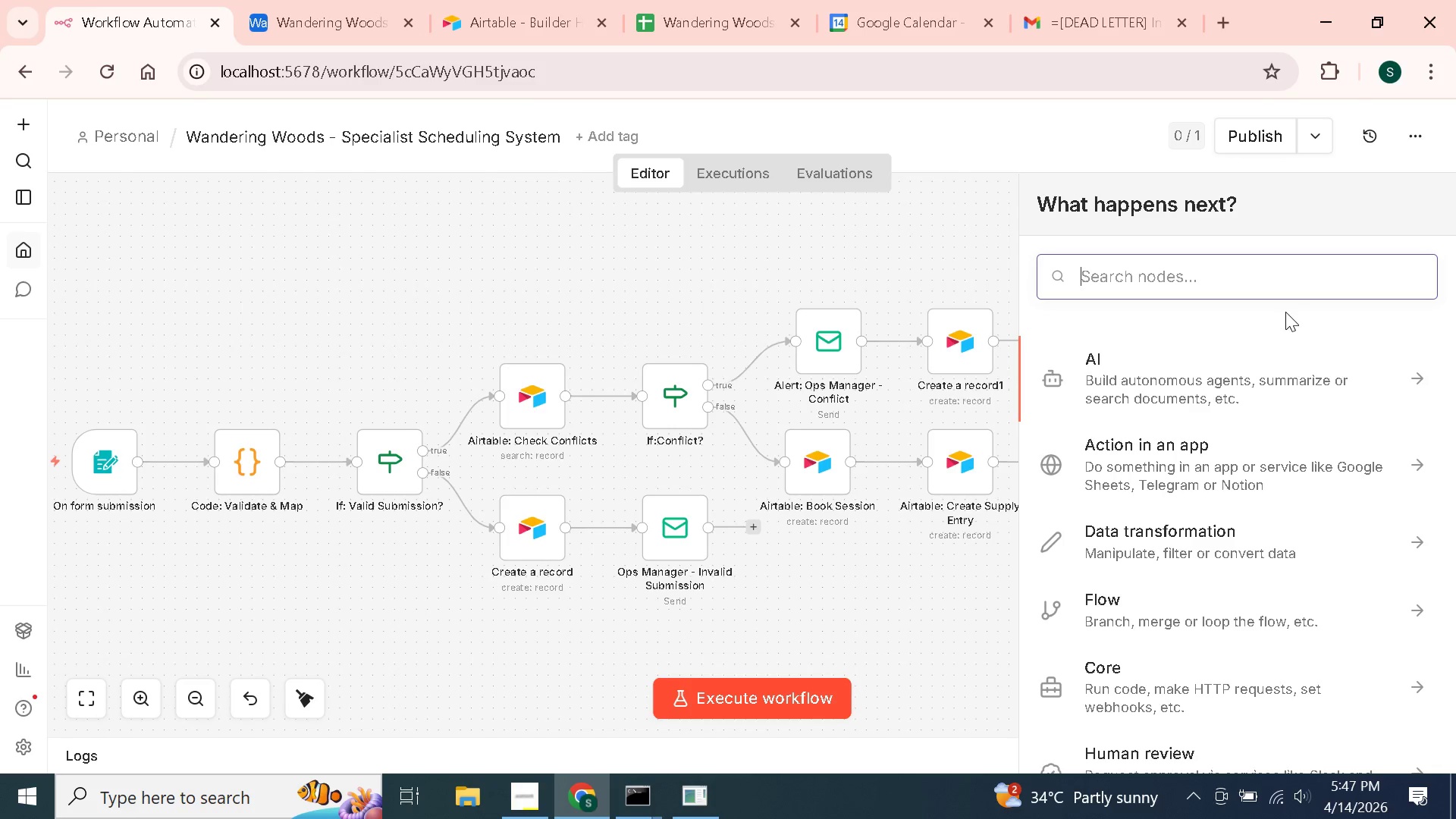 
type(n8n for)
 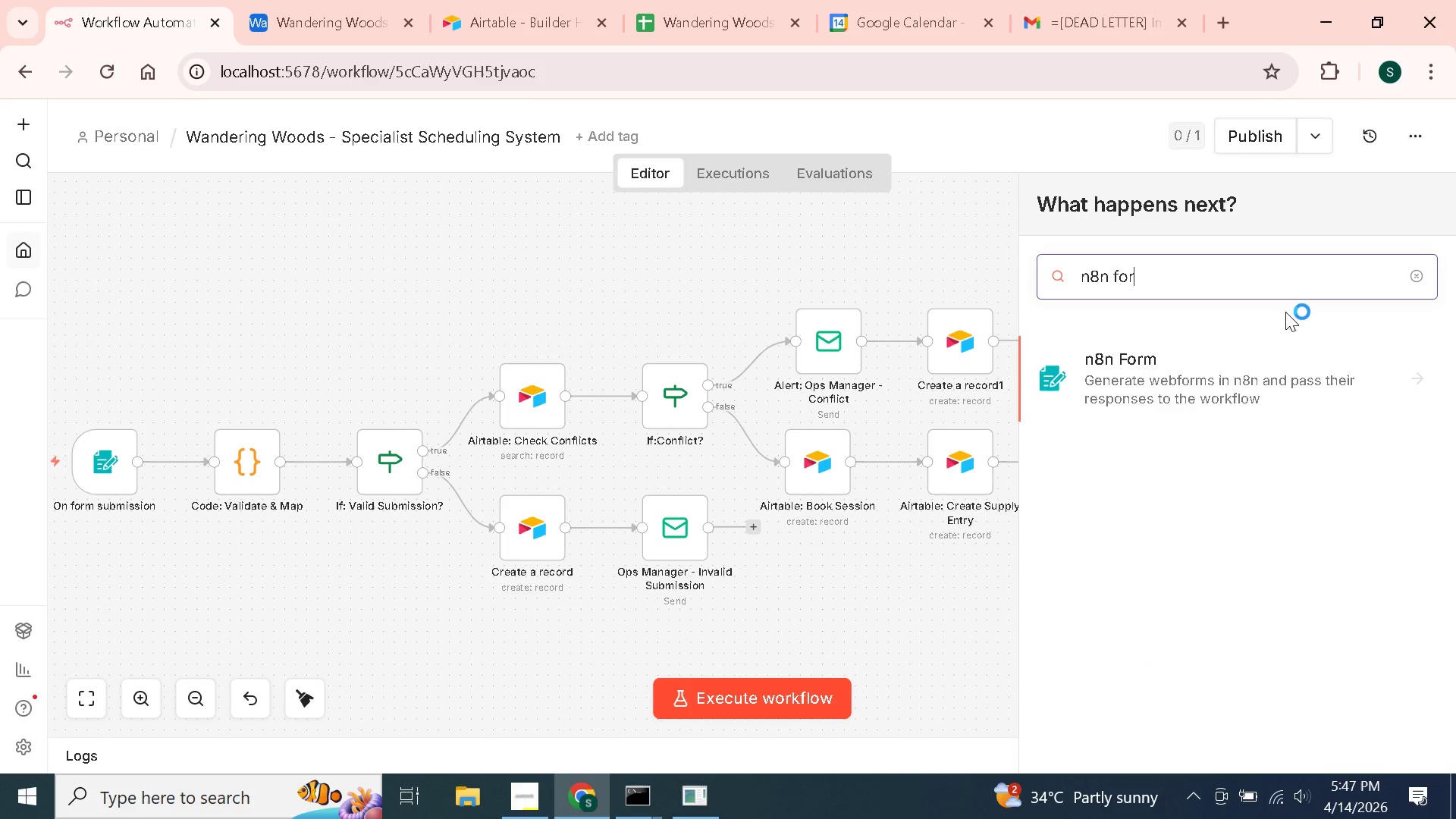 
key(Enter)
 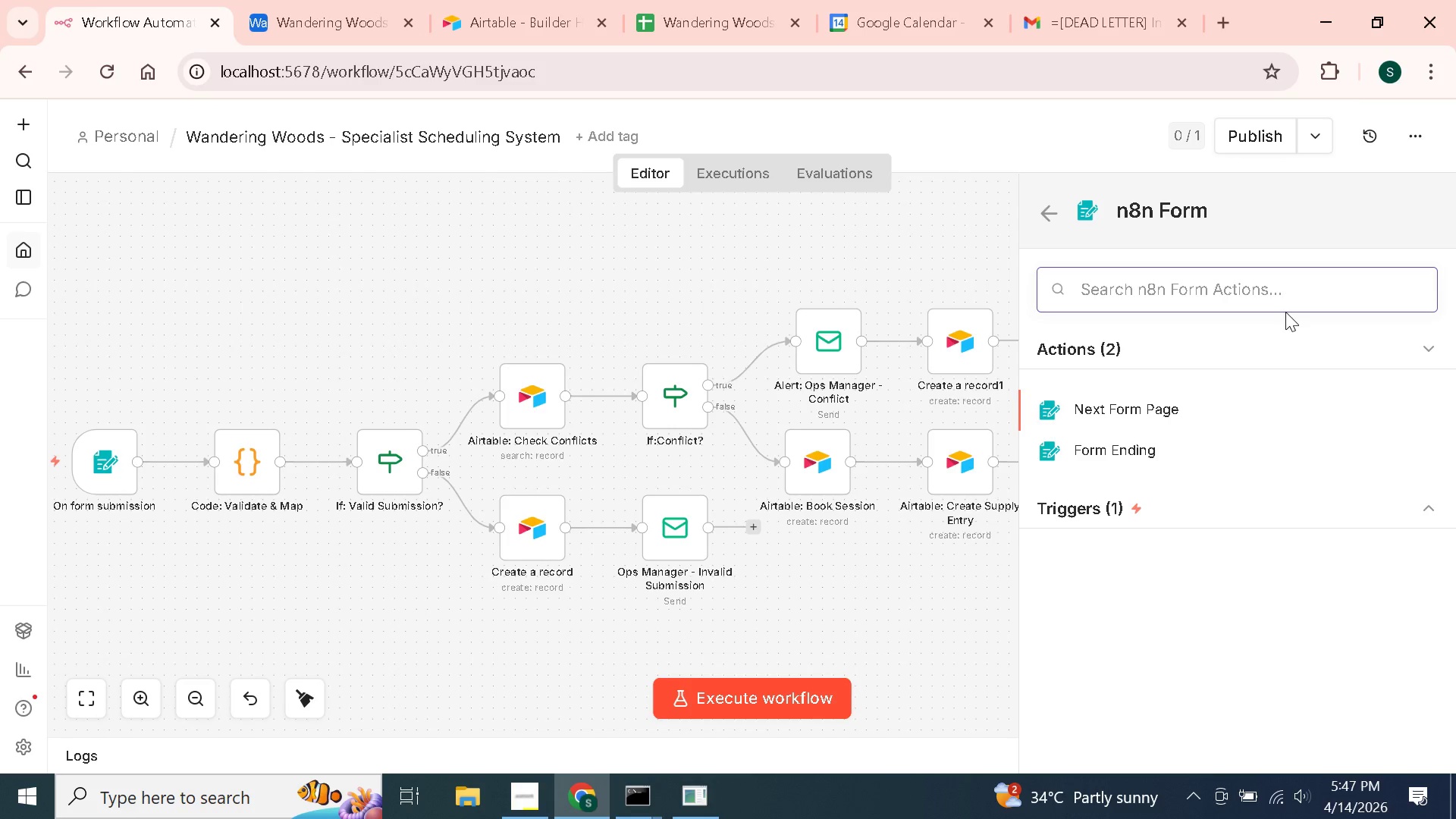 
wait(12.27)
 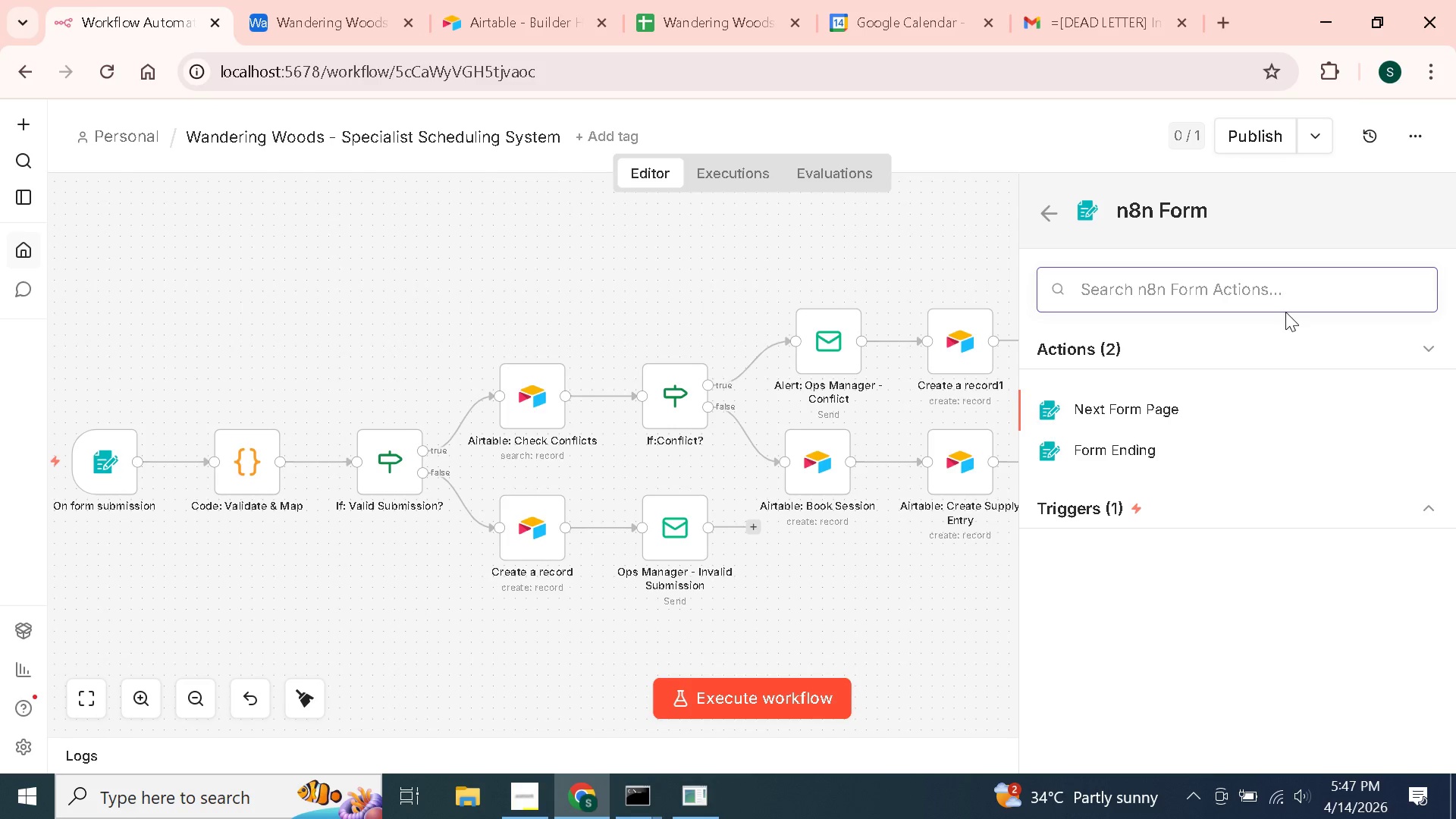 
key(Enter)
 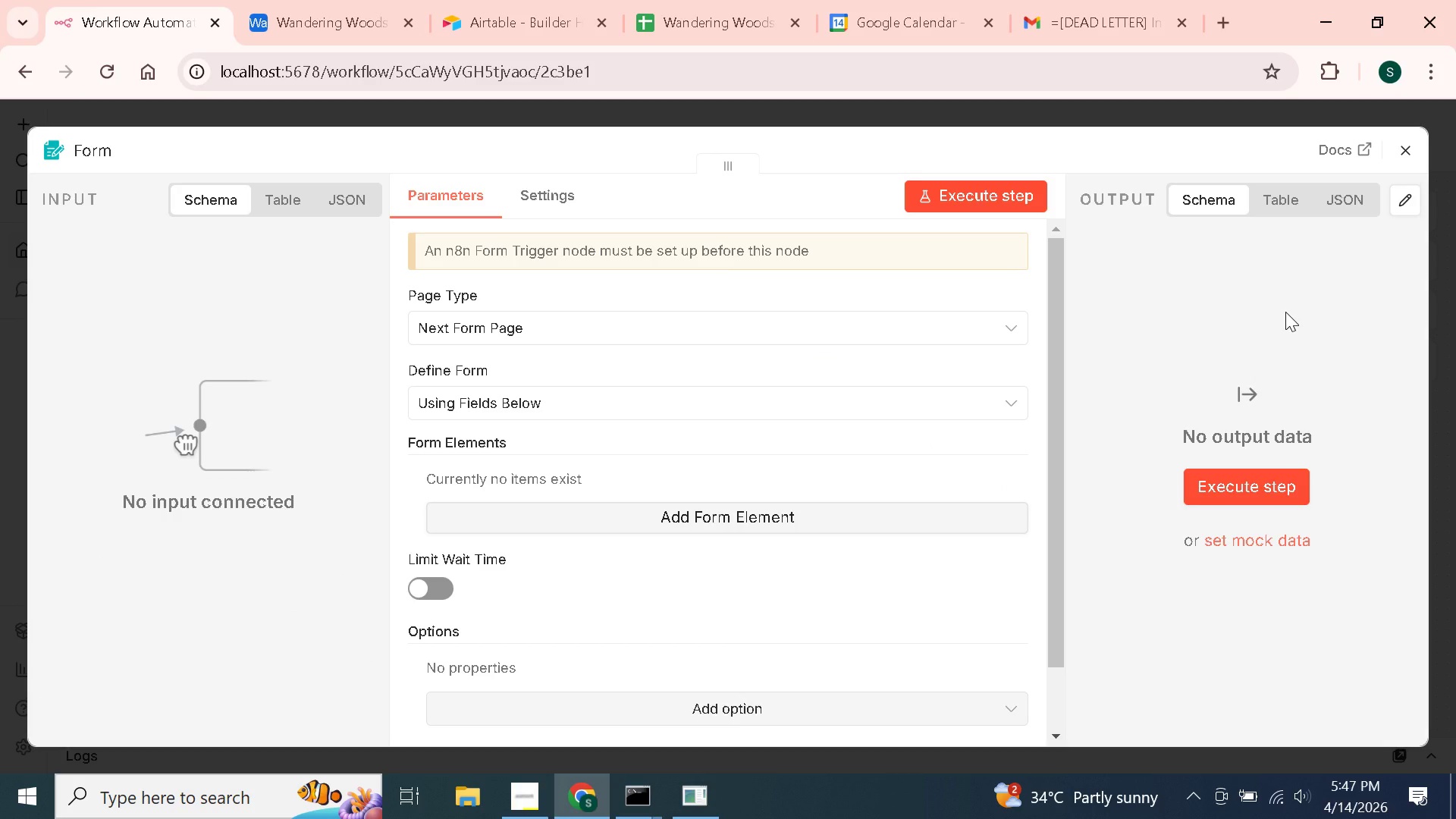 
wait(11.19)
 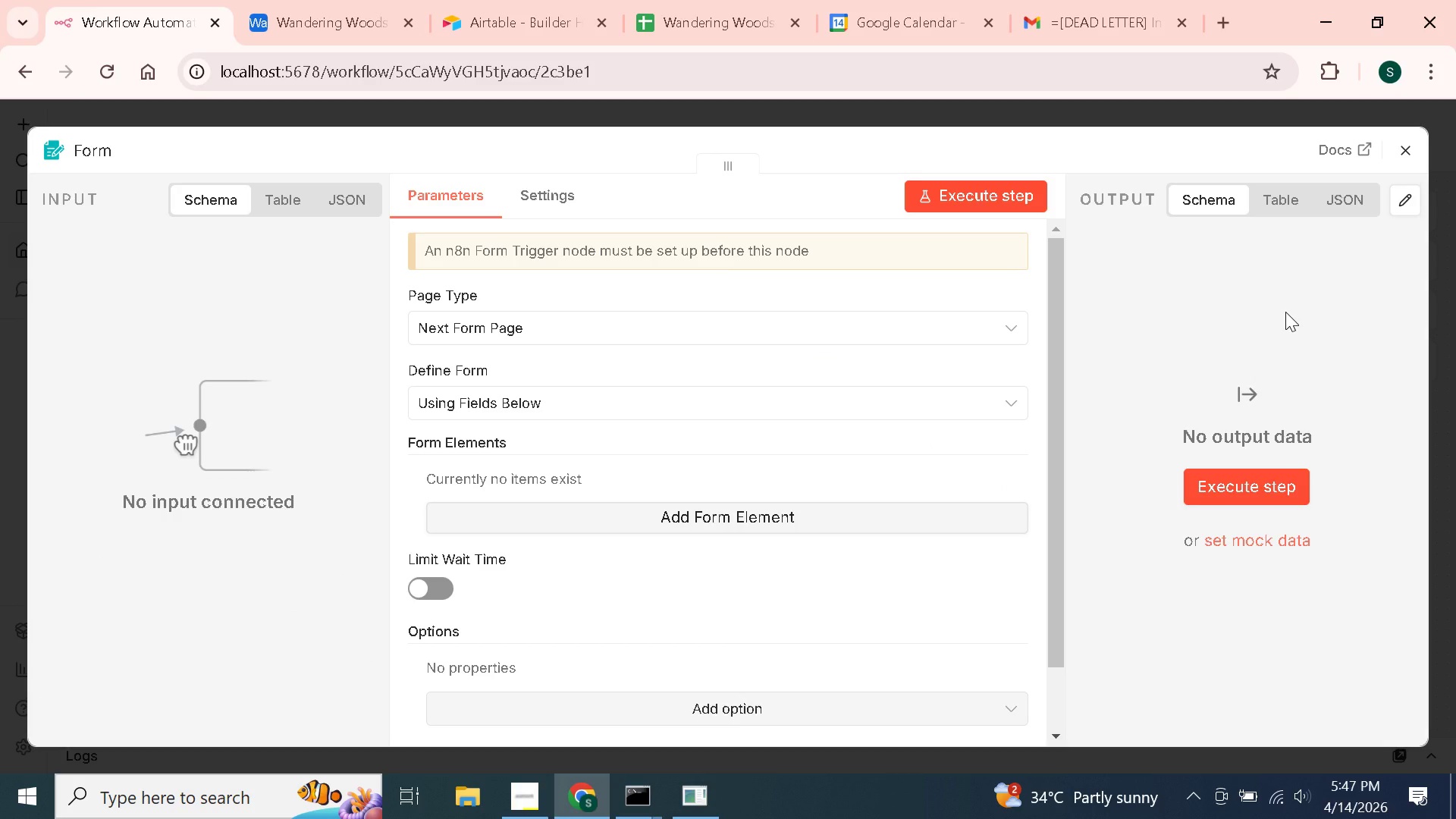 
scroll: coordinate [669, 478], scroll_direction: down, amount: 5.0
 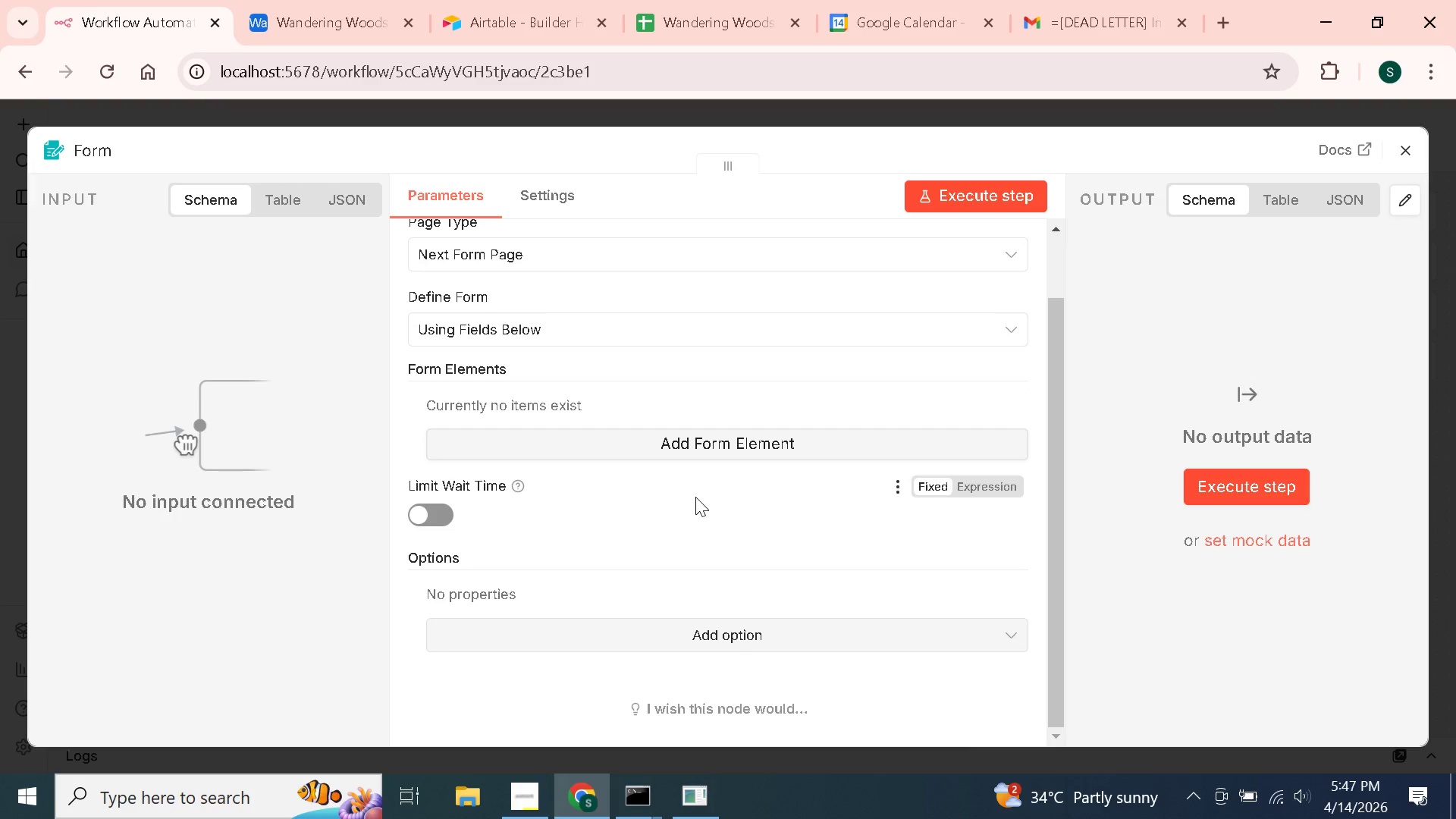 
scroll: coordinate [532, 392], scroll_direction: up, amount: 4.0
 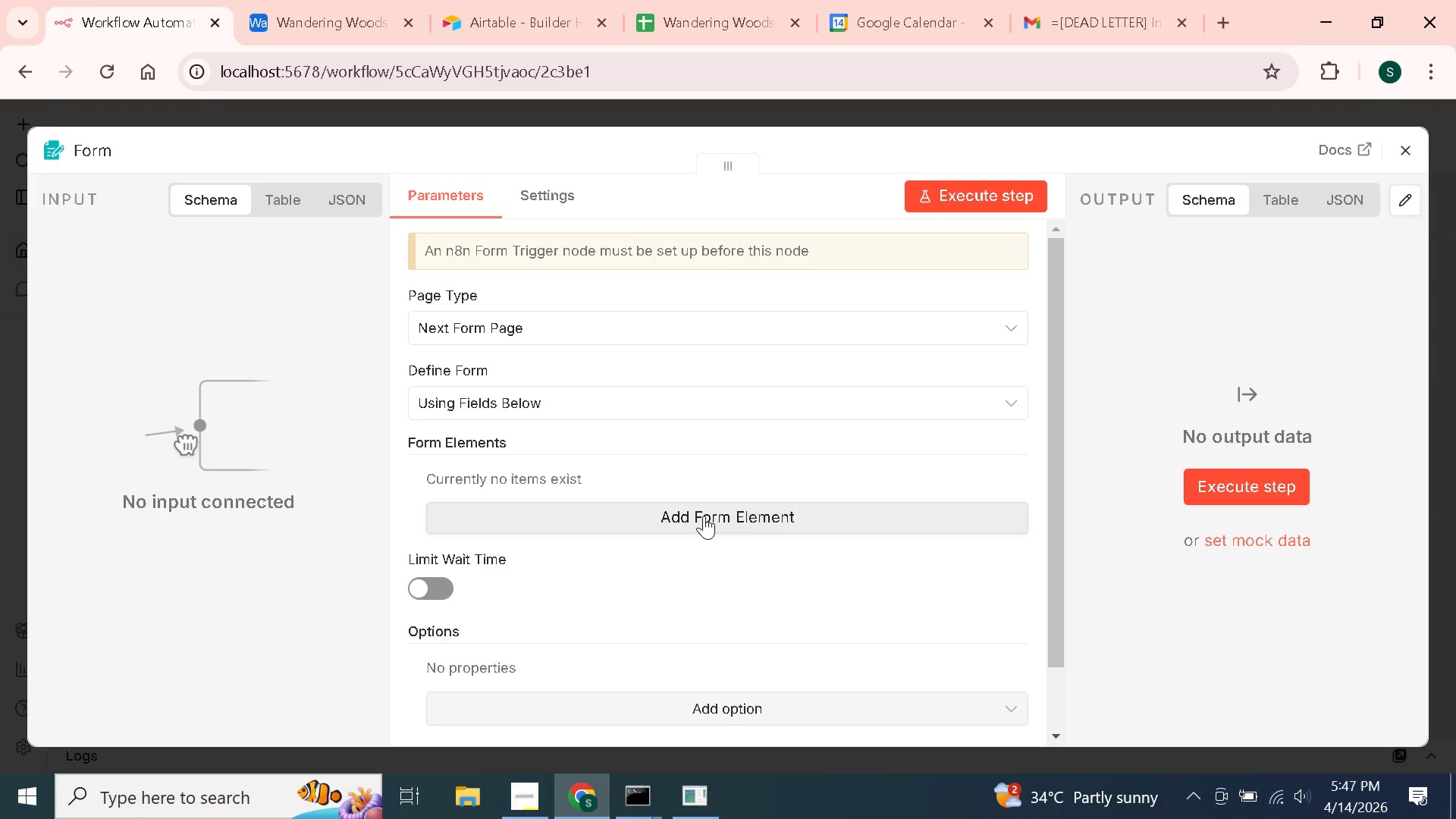 
left_click([707, 520])
 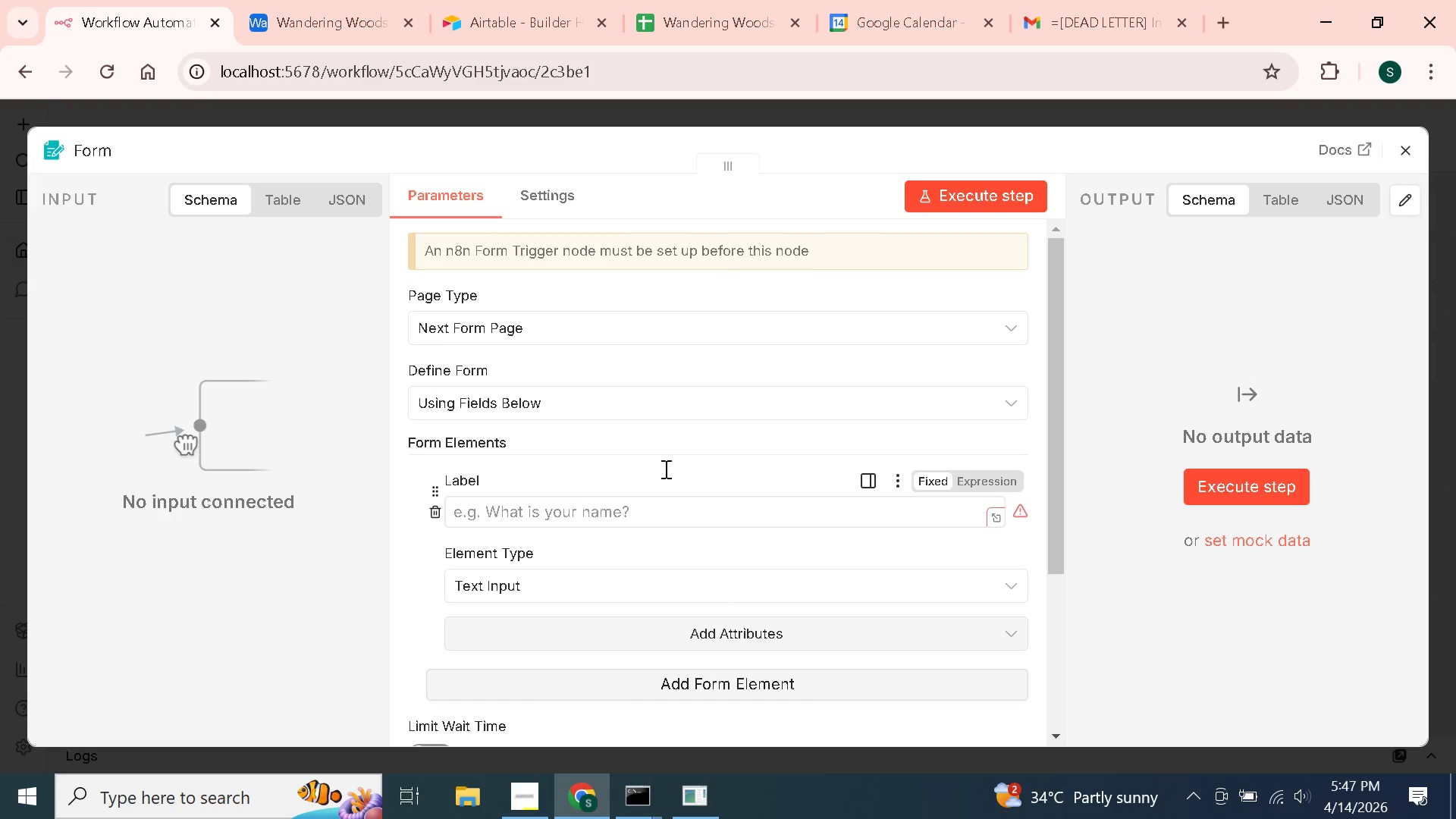 
scroll: coordinate [640, 448], scroll_direction: down, amount: 1.0
 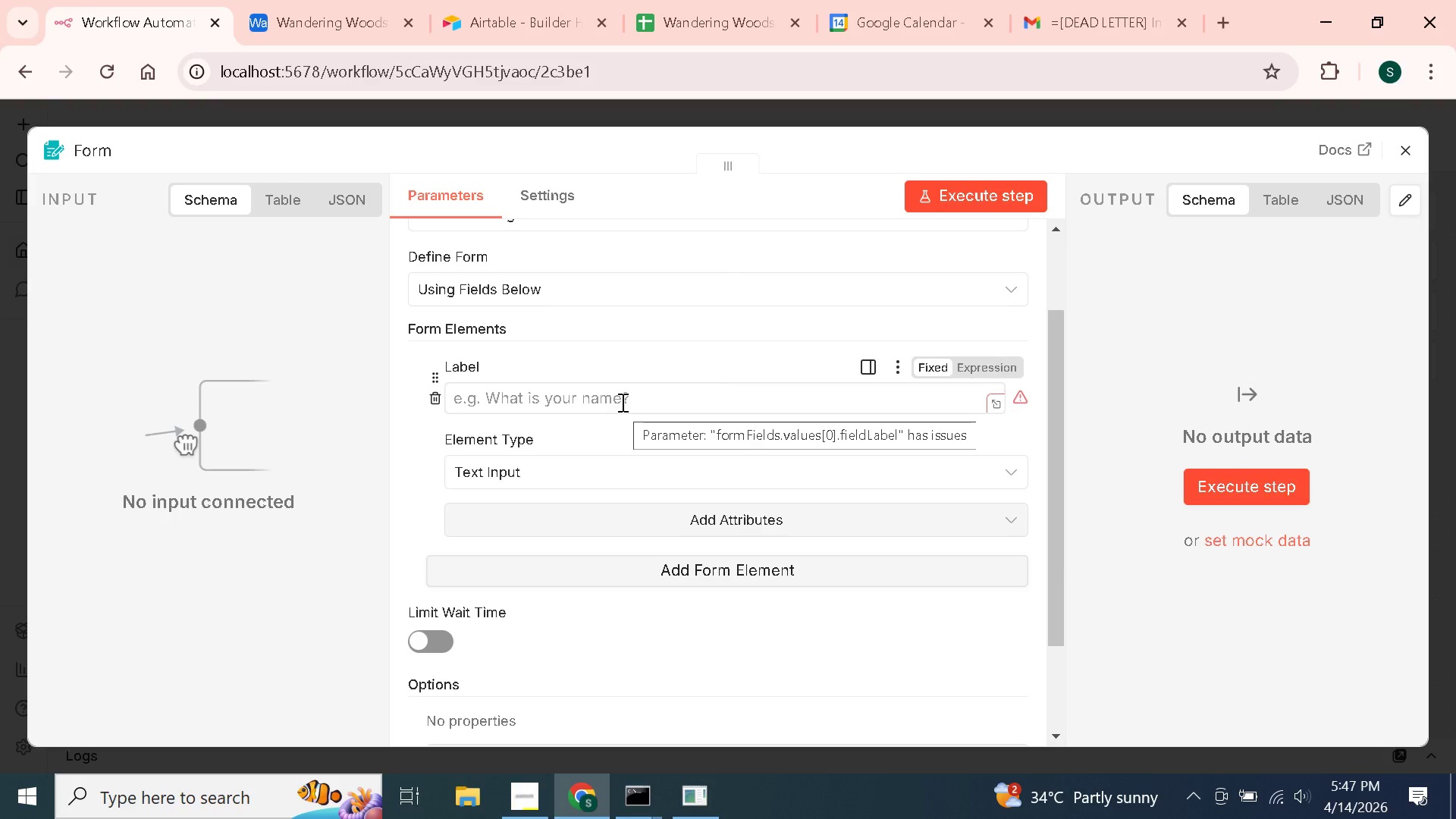 
scroll: coordinate [610, 369], scroll_direction: up, amount: 2.0
 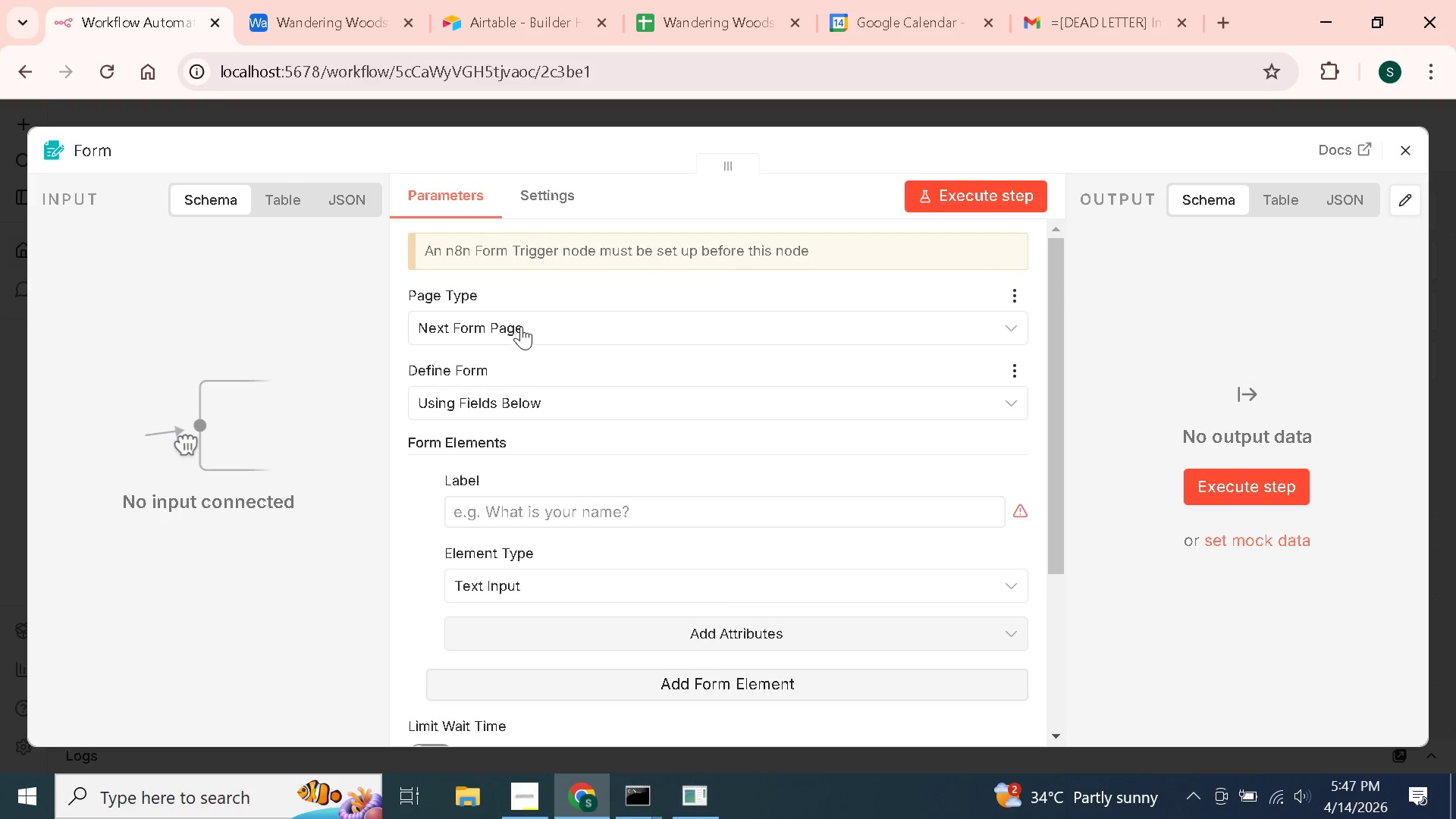 
left_click([522, 326])
 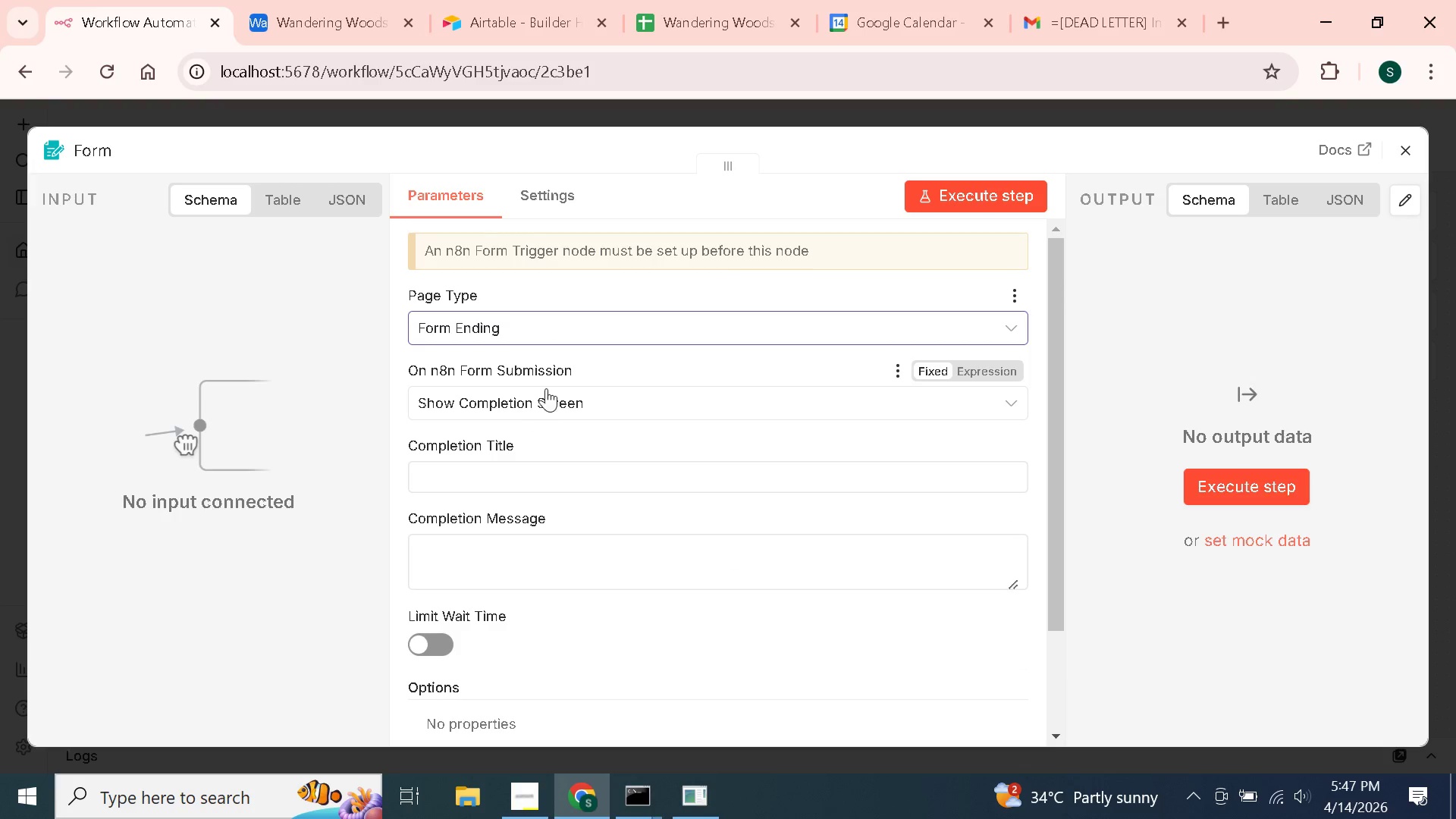 
scroll: coordinate [549, 378], scroll_direction: down, amount: 1.0
 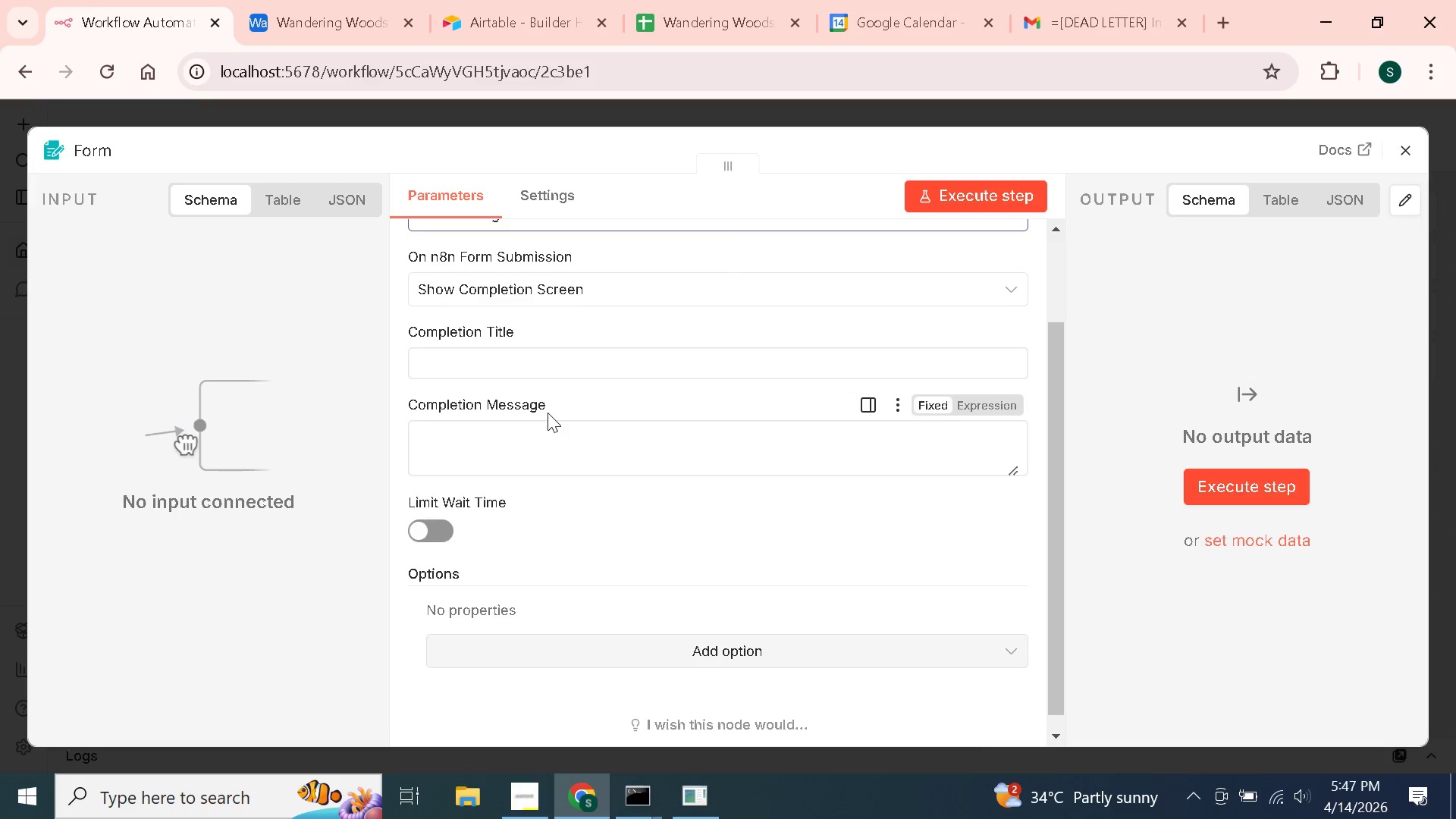 
scroll: coordinate [548, 413], scroll_direction: up, amount: 1.0
 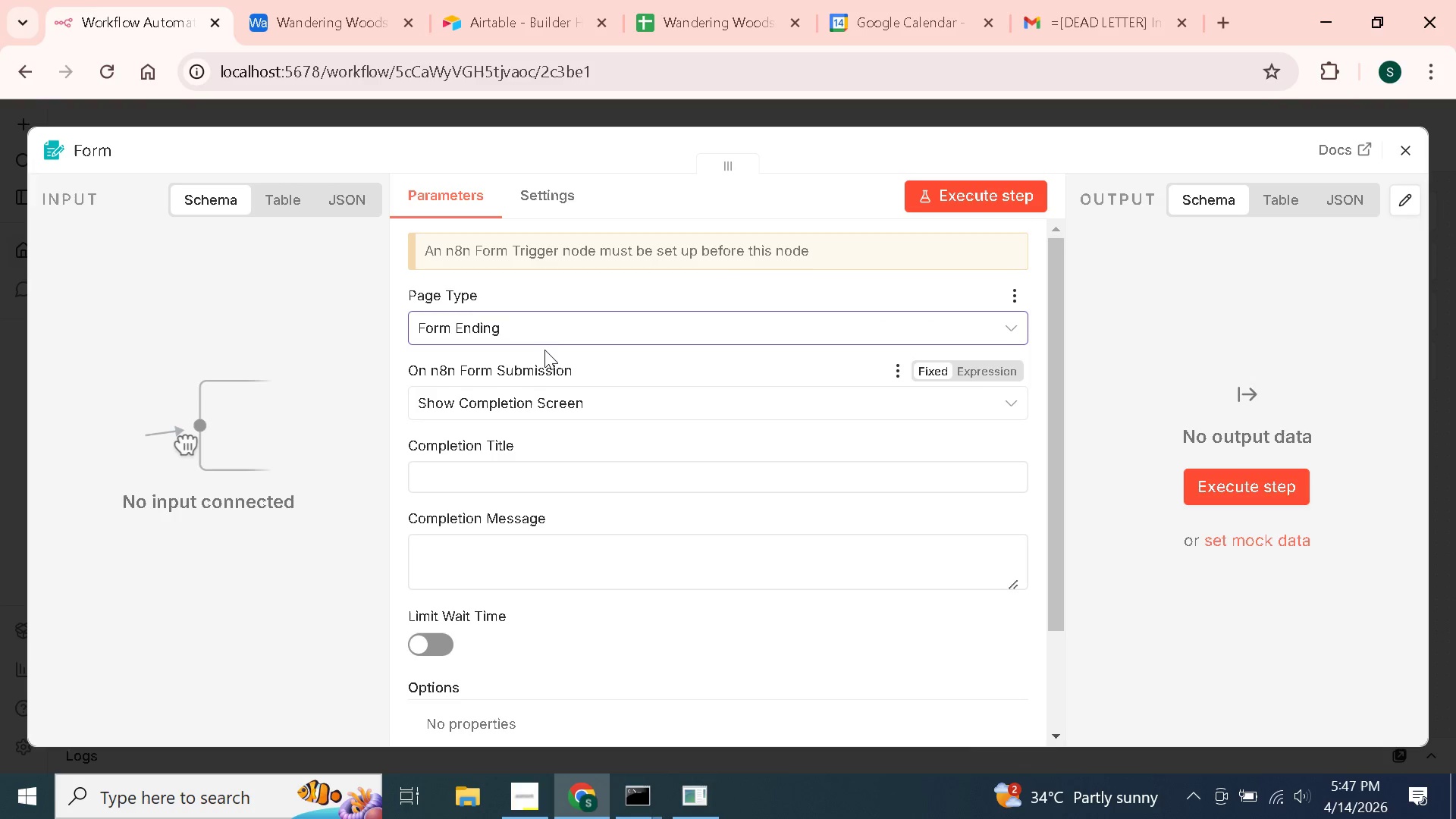 
left_click([549, 331])
 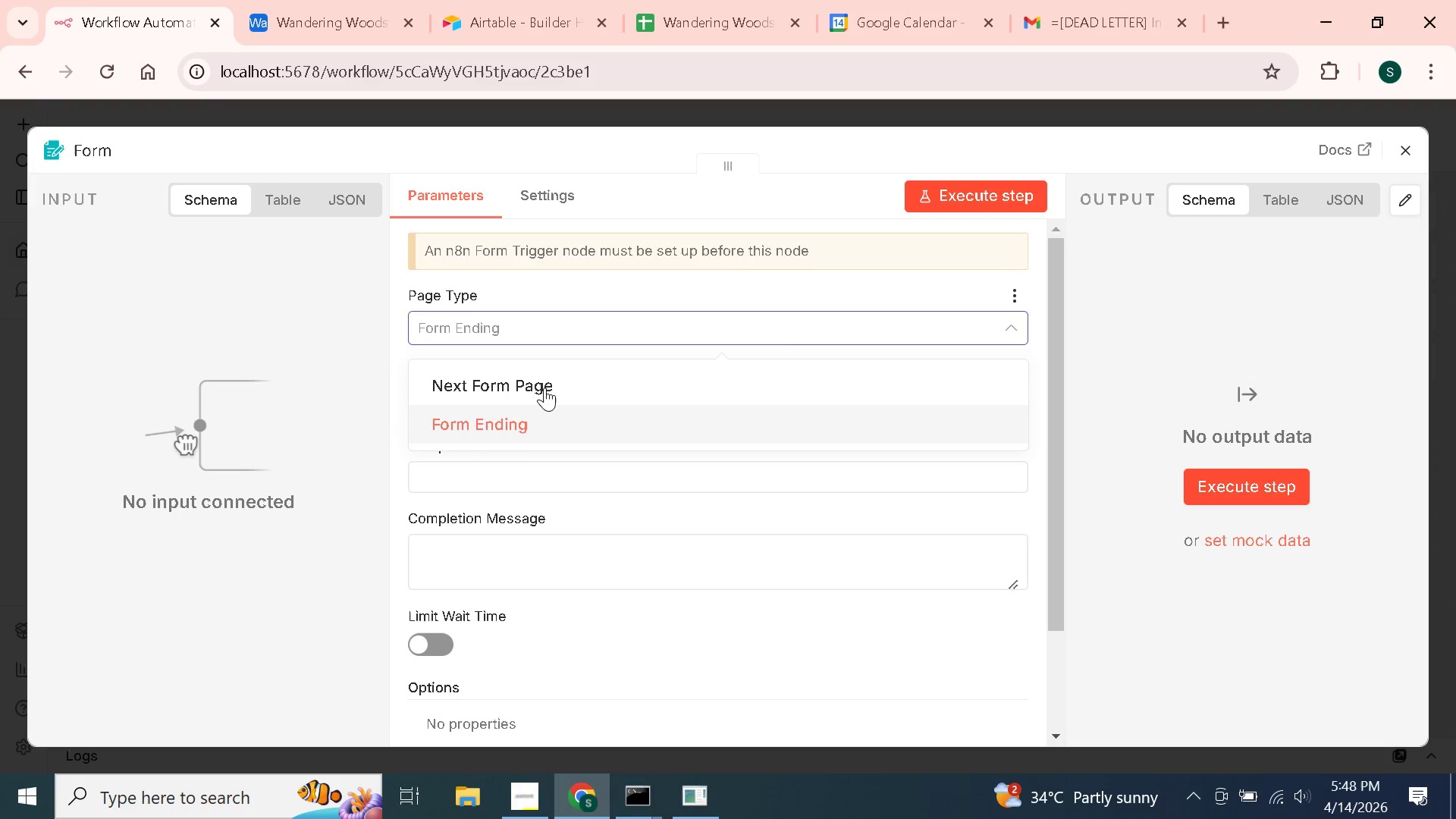 
left_click([549, 381])
 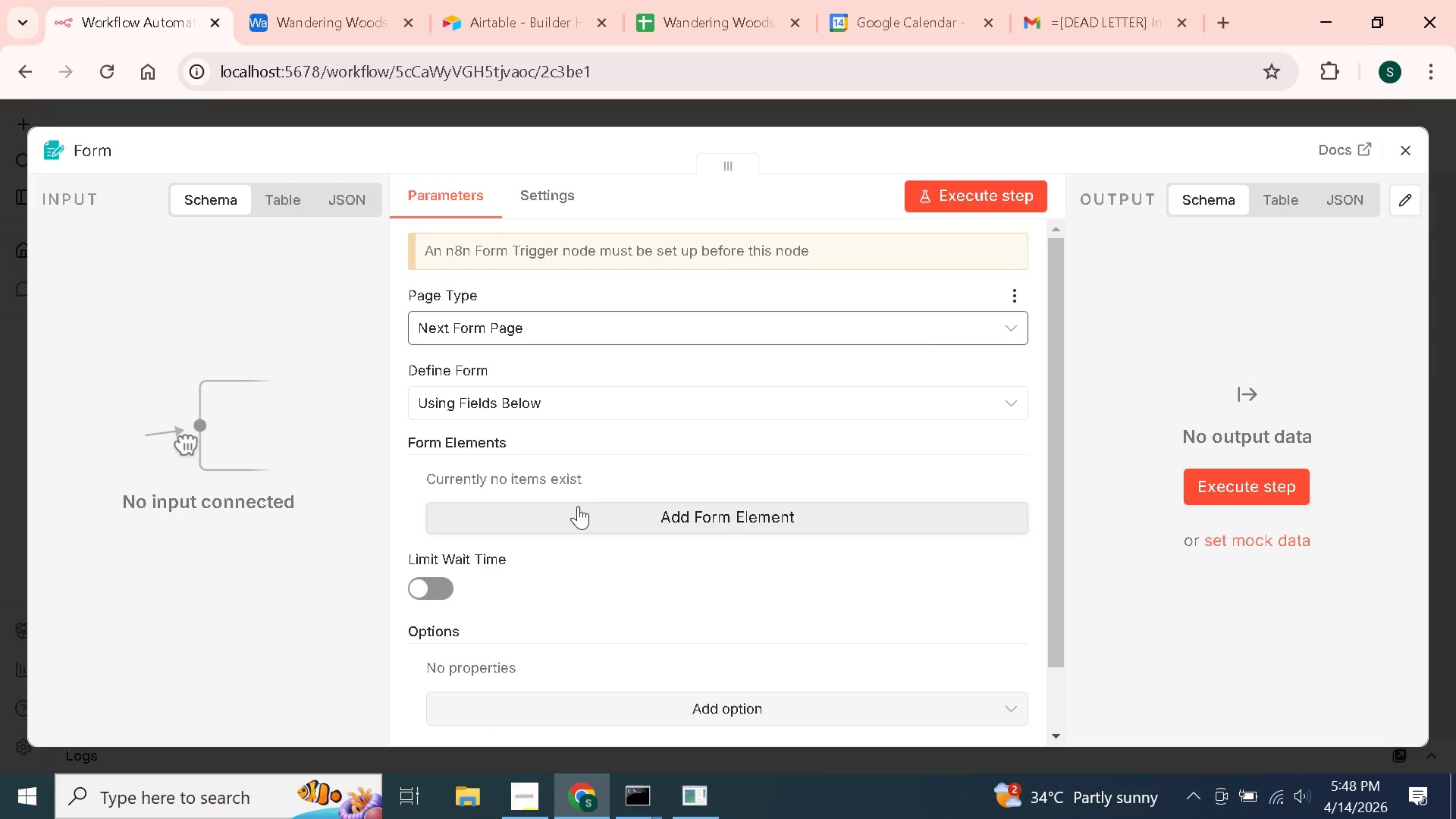 
left_click([578, 506])
 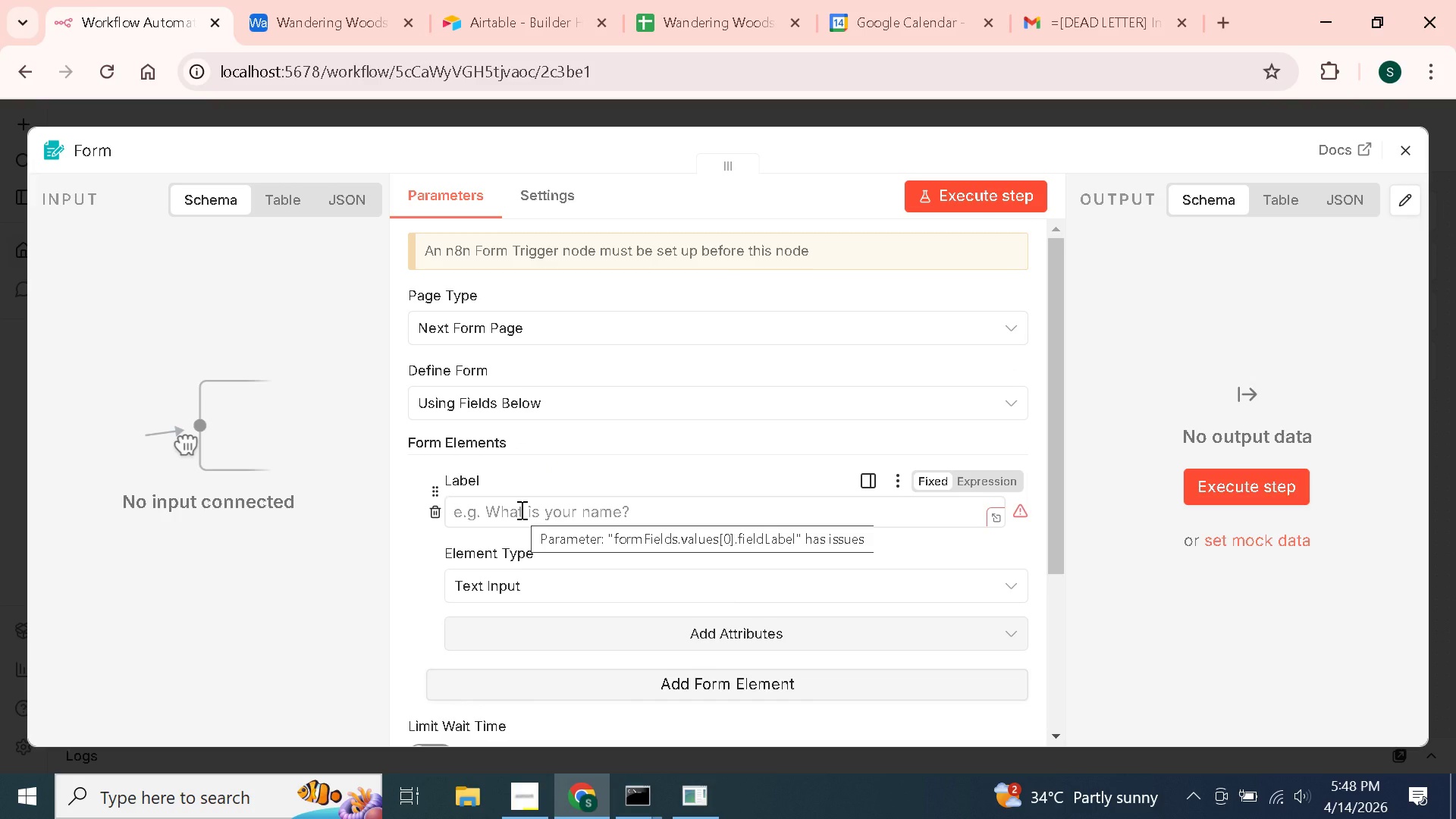 
wait(5.89)
 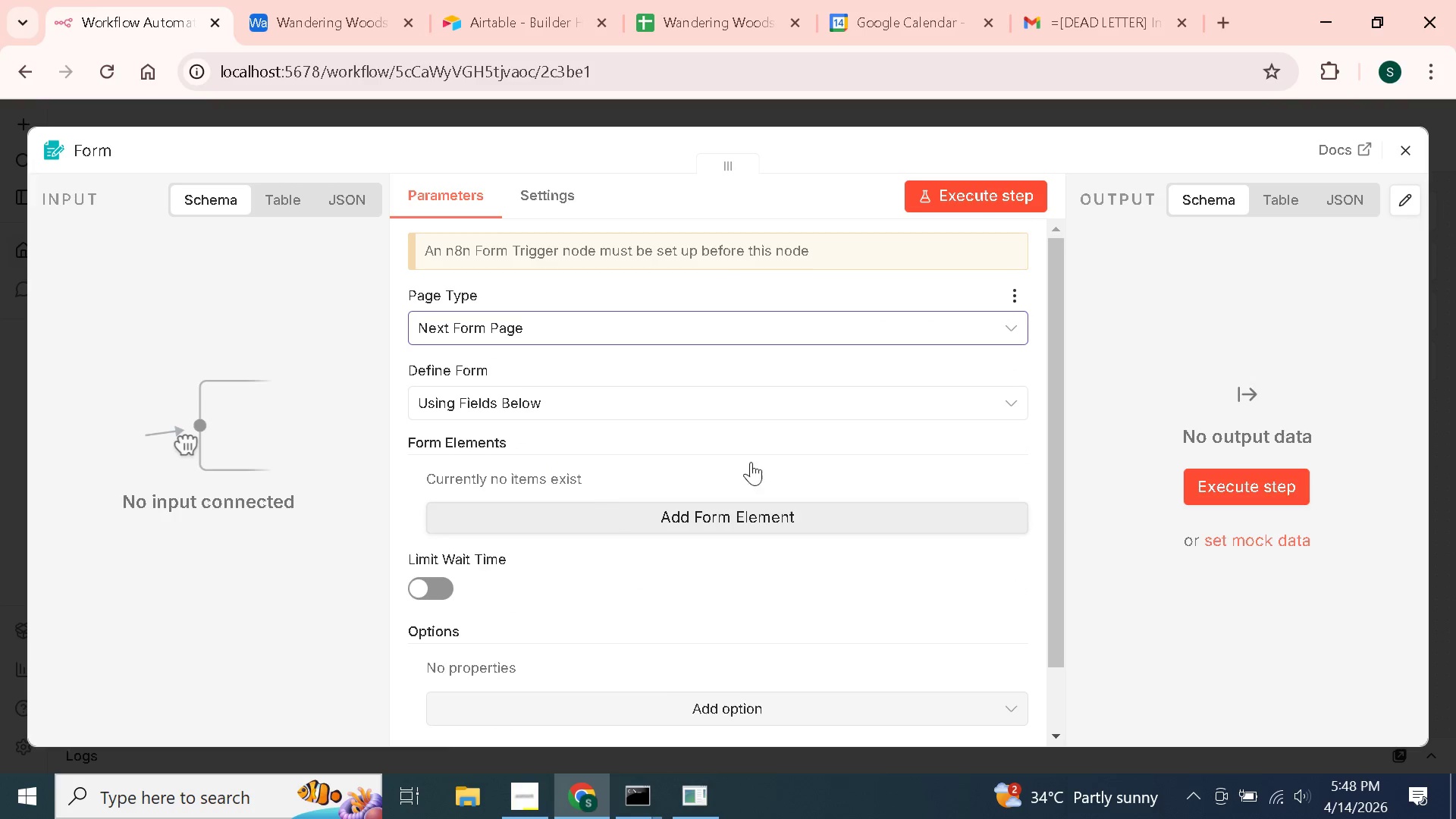 
type(Session ID)
 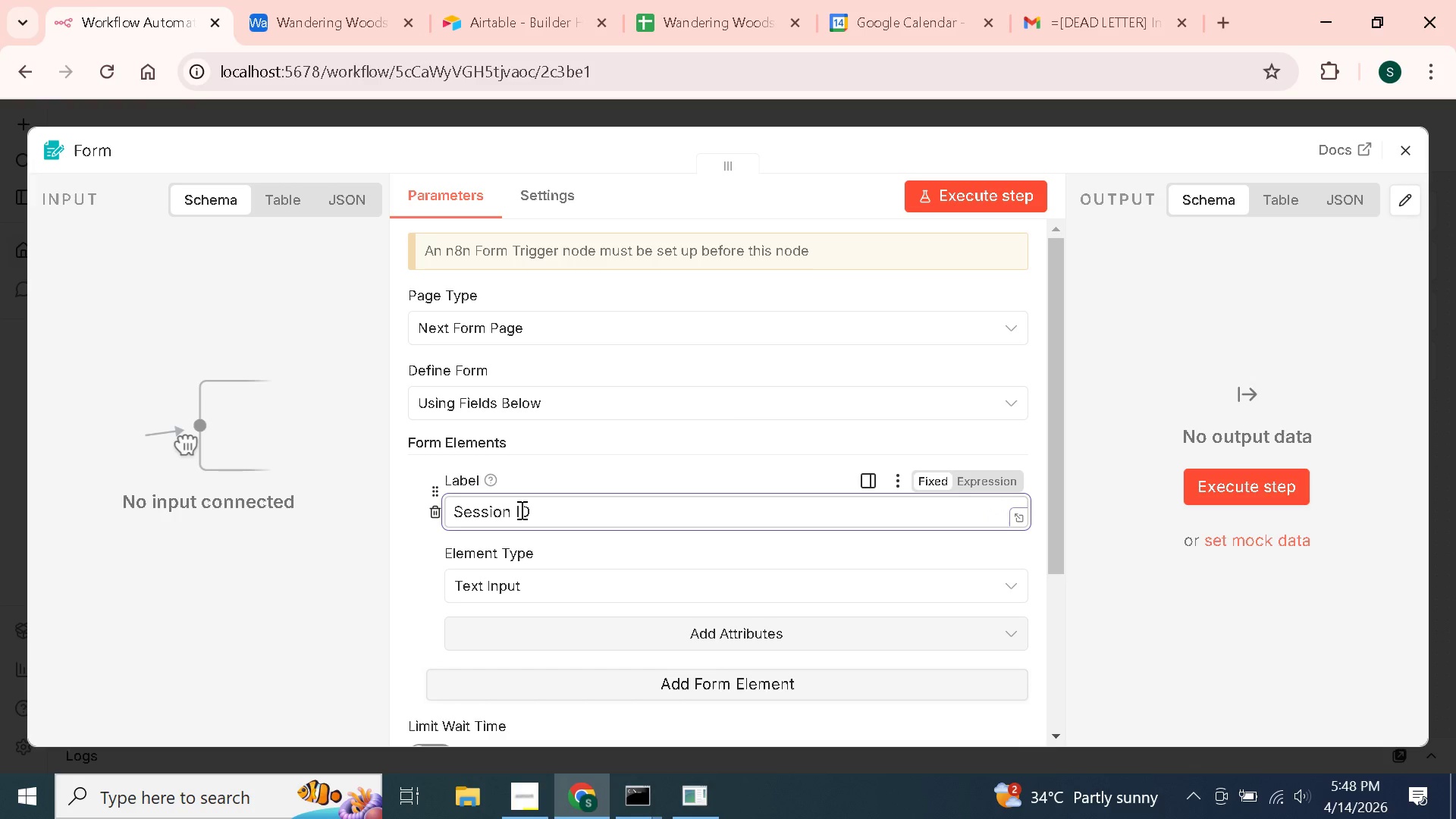 
left_click([576, 582])
 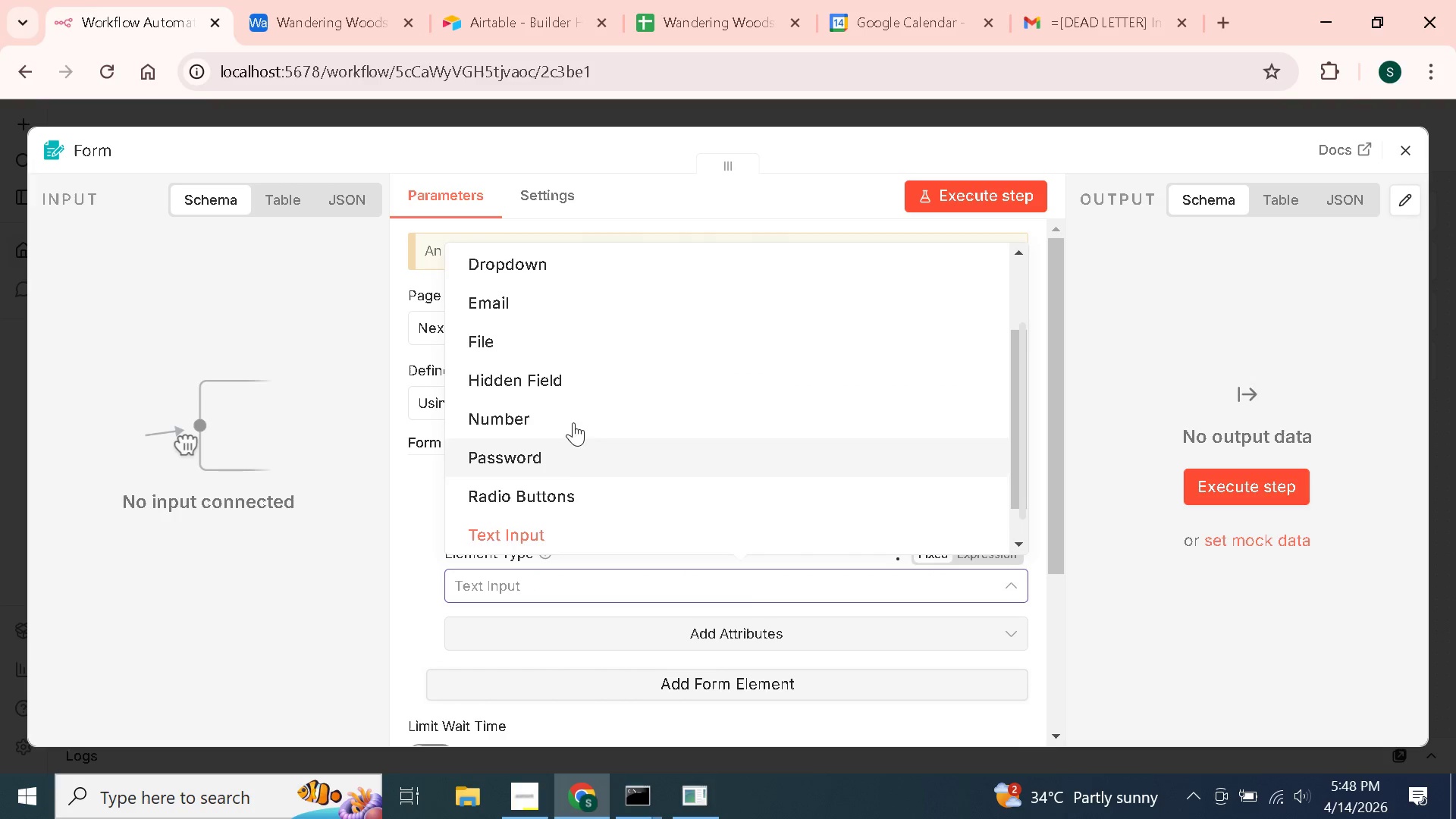 
left_click([573, 413])
 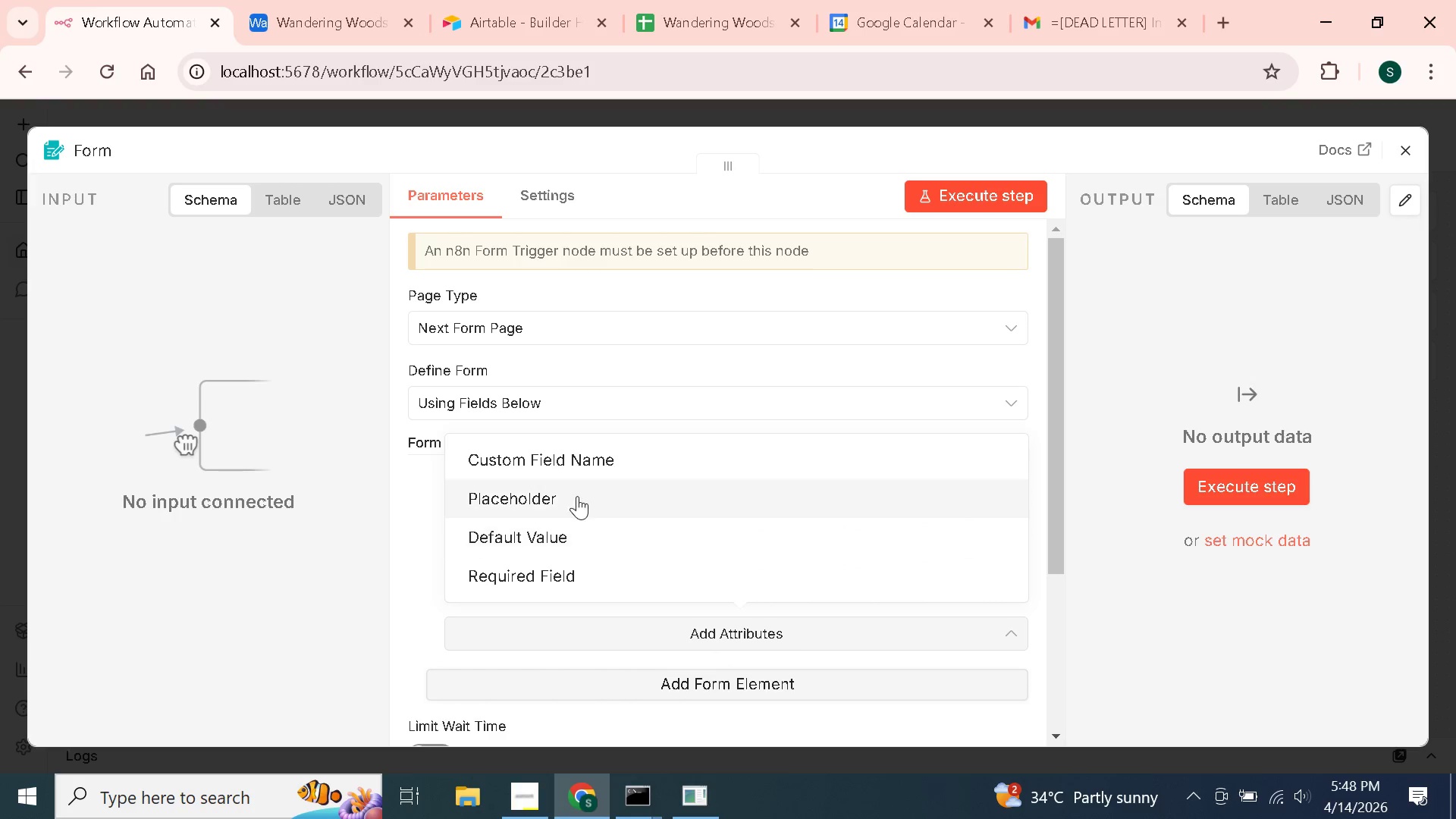 
left_click([579, 569])
 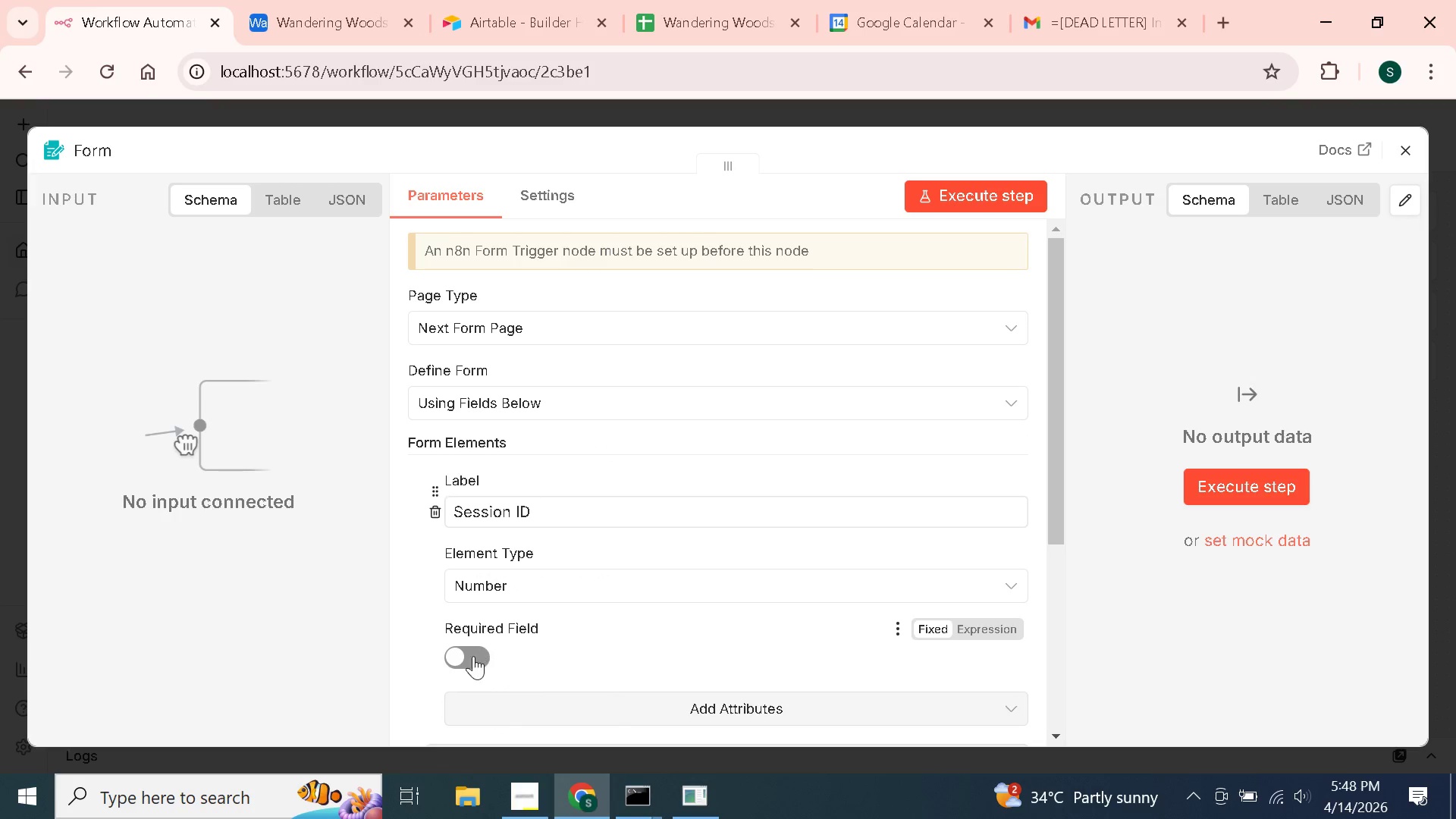 
left_click([472, 659])
 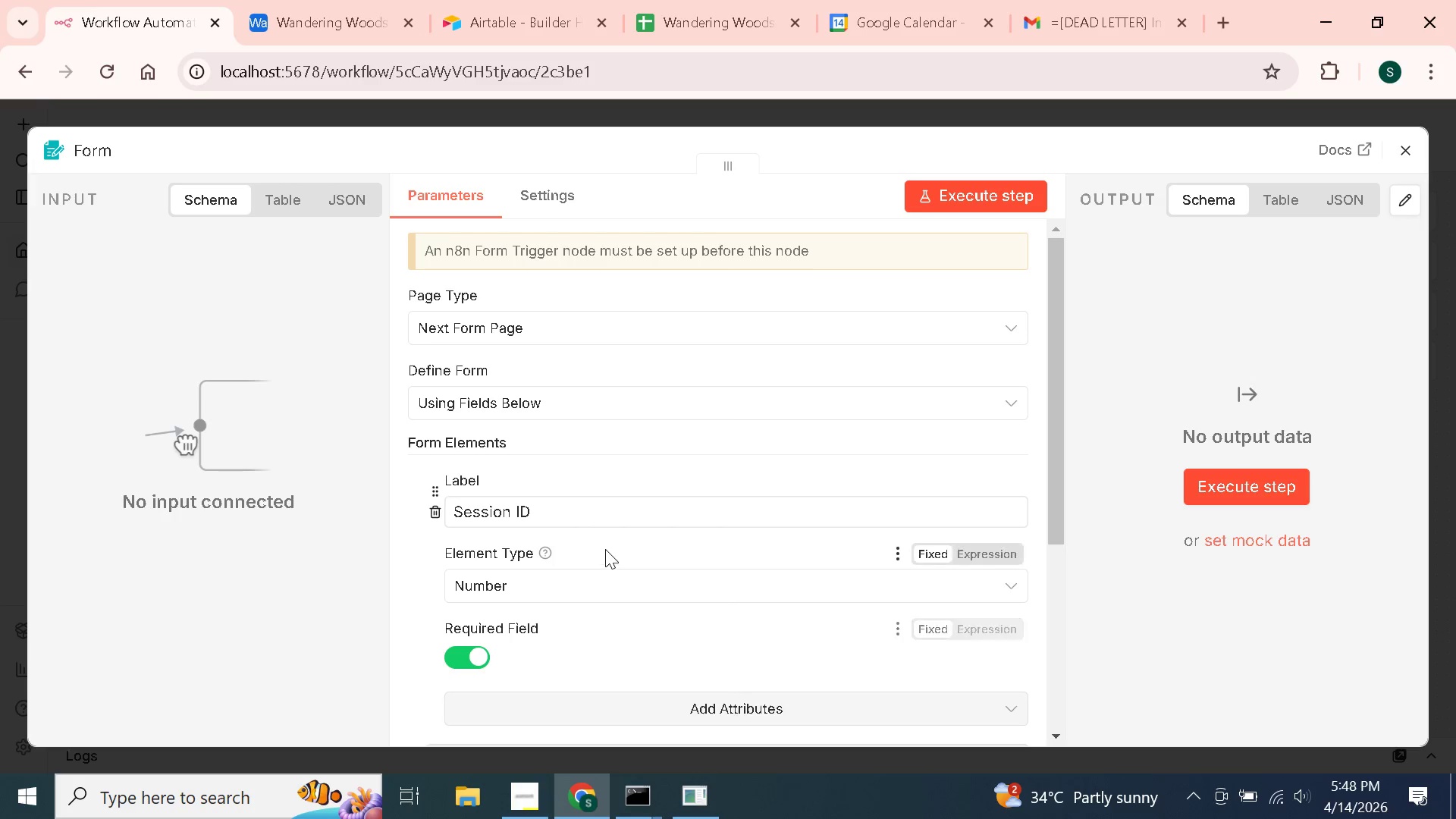 
scroll: coordinate [603, 552], scroll_direction: down, amount: 2.0
 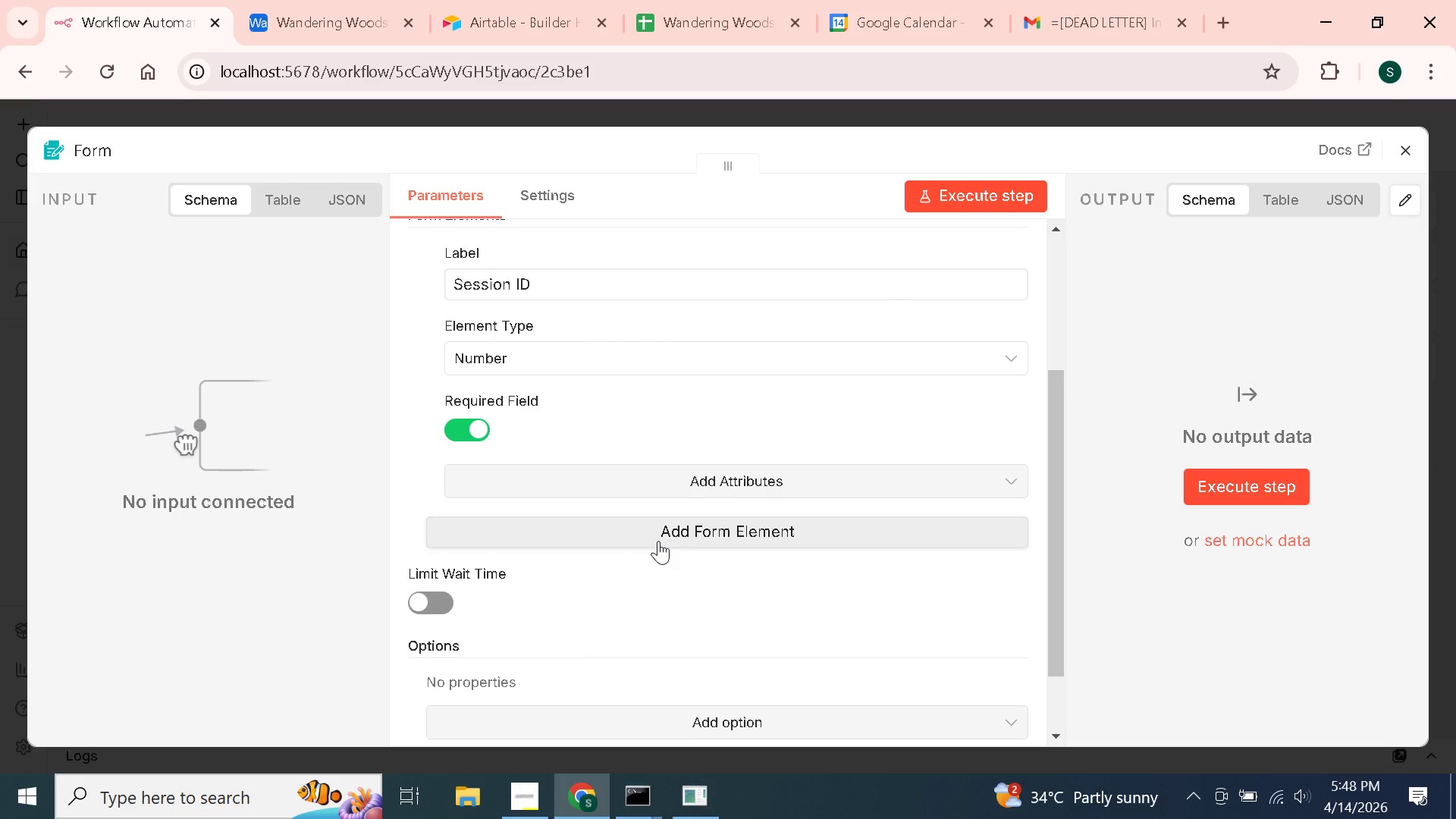 
left_click([658, 541])
 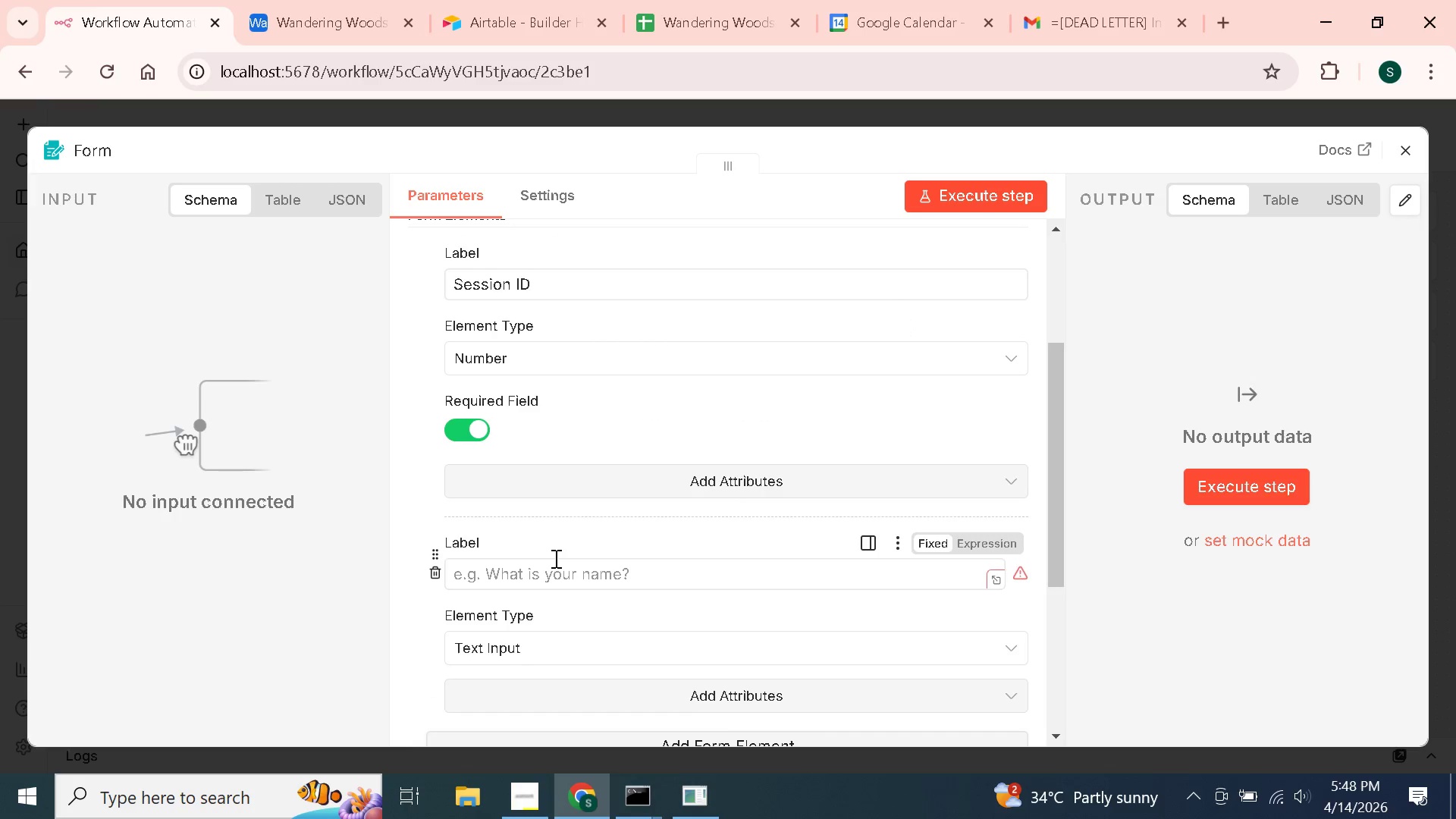 
left_click([552, 577])
 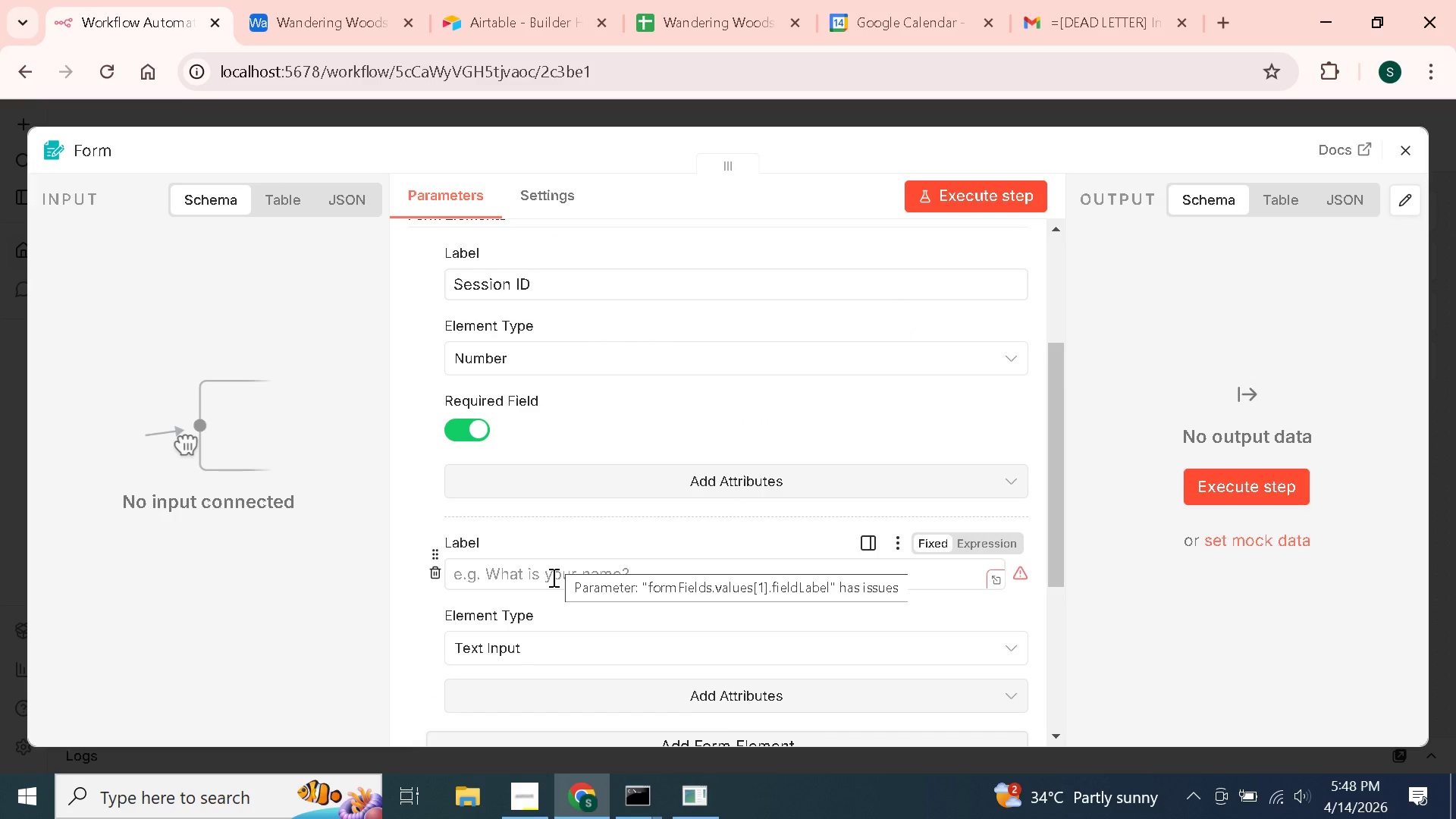 
type(Specialist Name)
 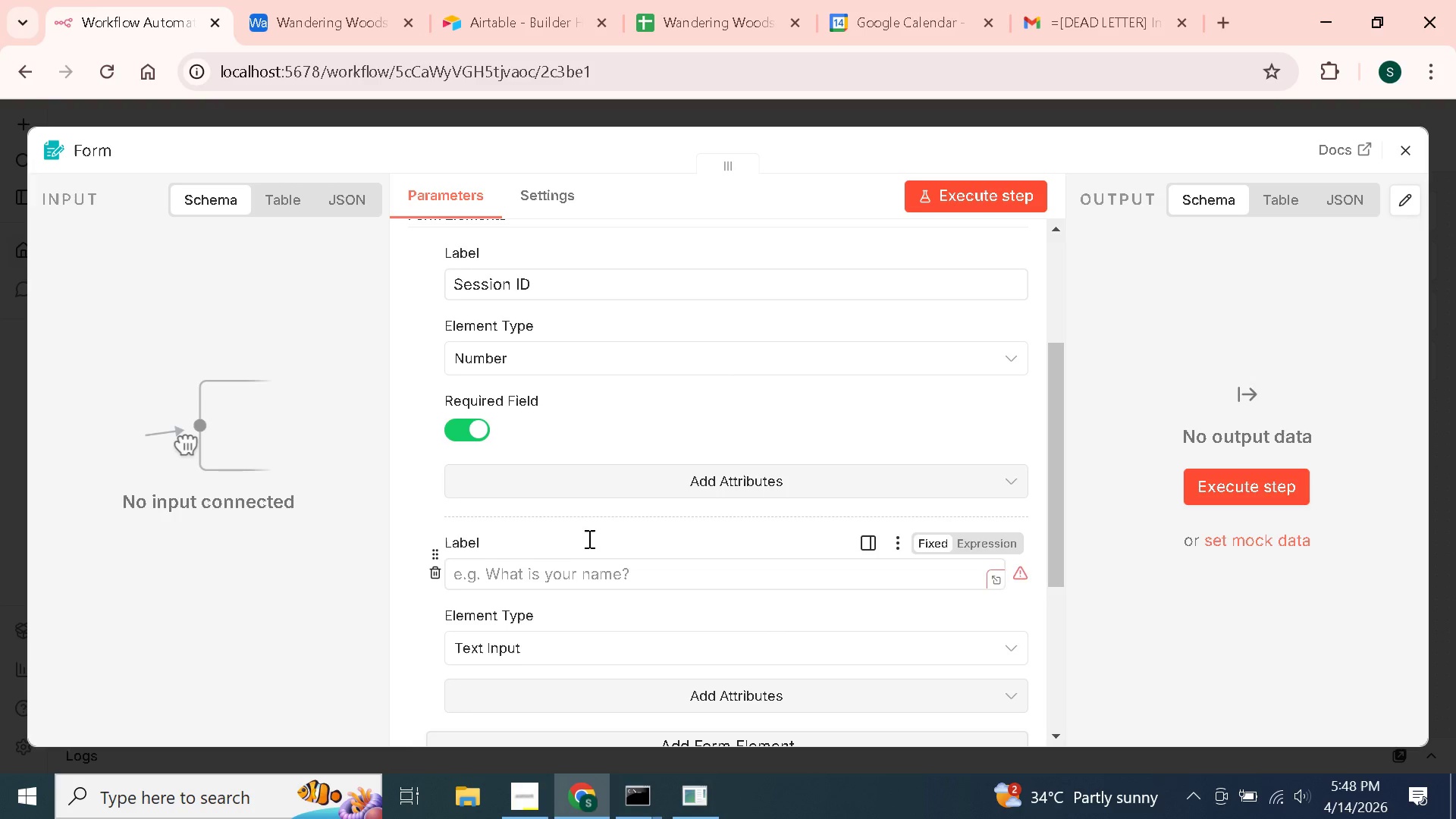 
scroll: coordinate [586, 545], scroll_direction: down, amount: 1.0
 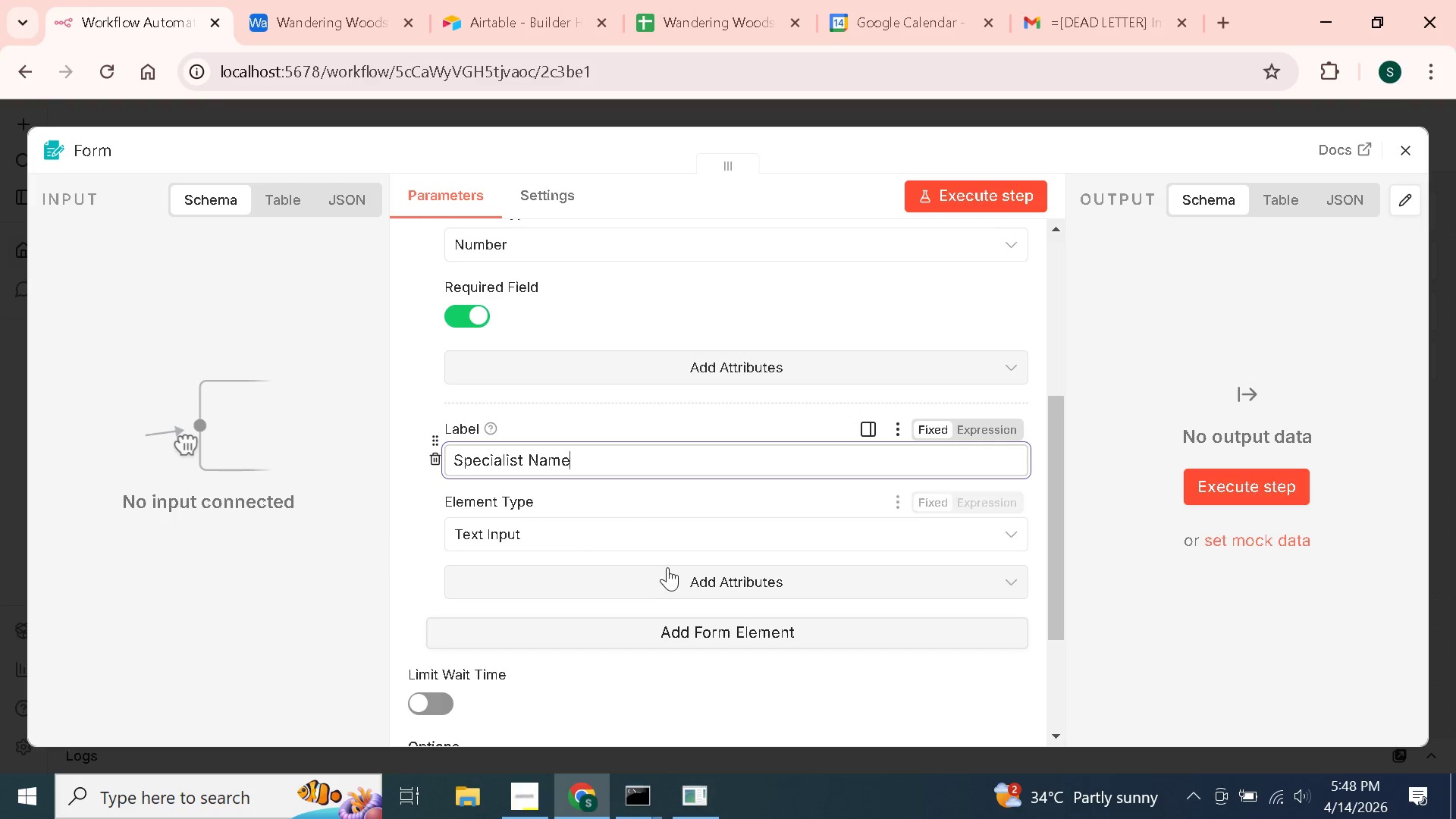 
mouse_move([672, 552])
 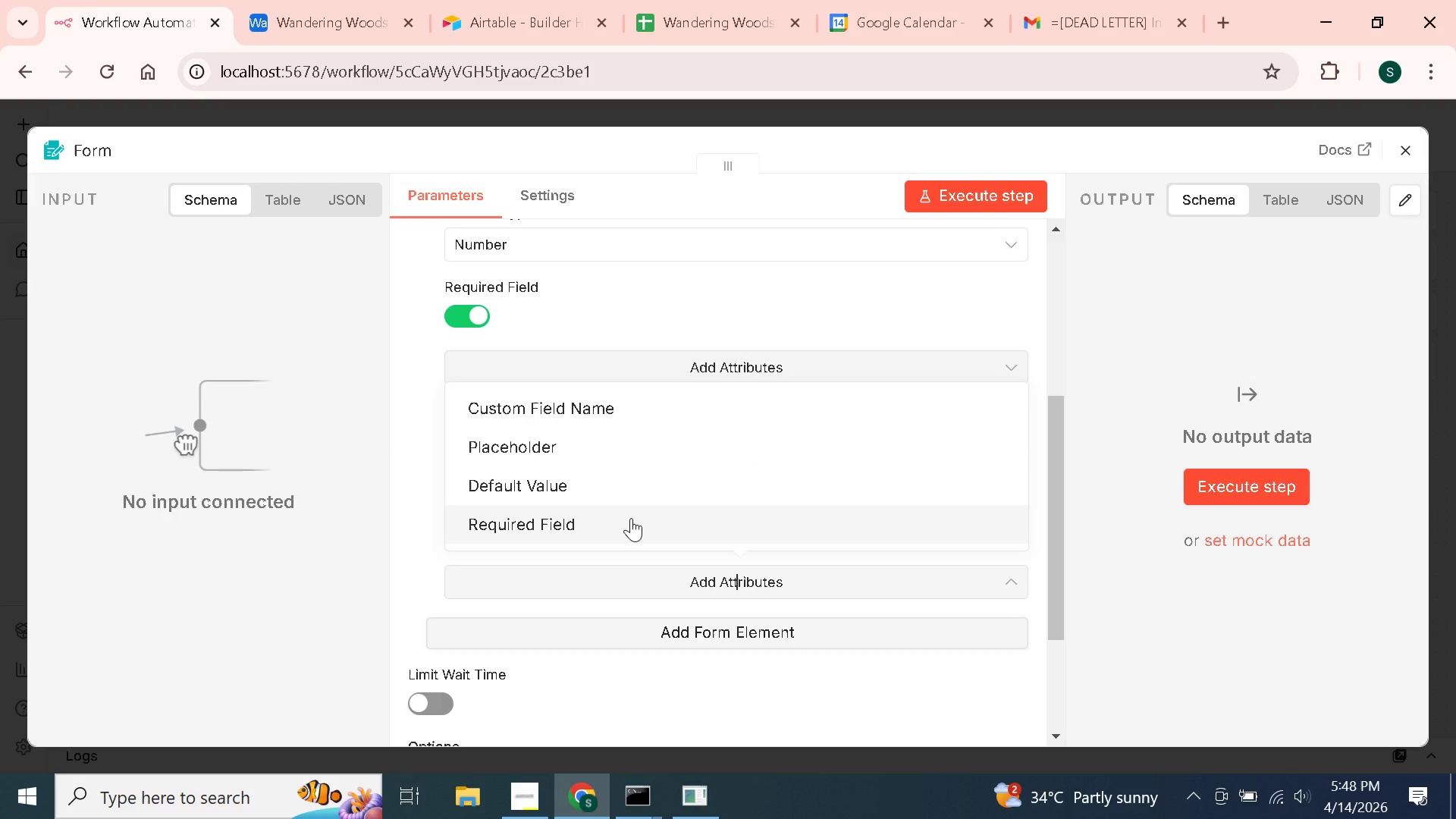 
left_click([631, 518])
 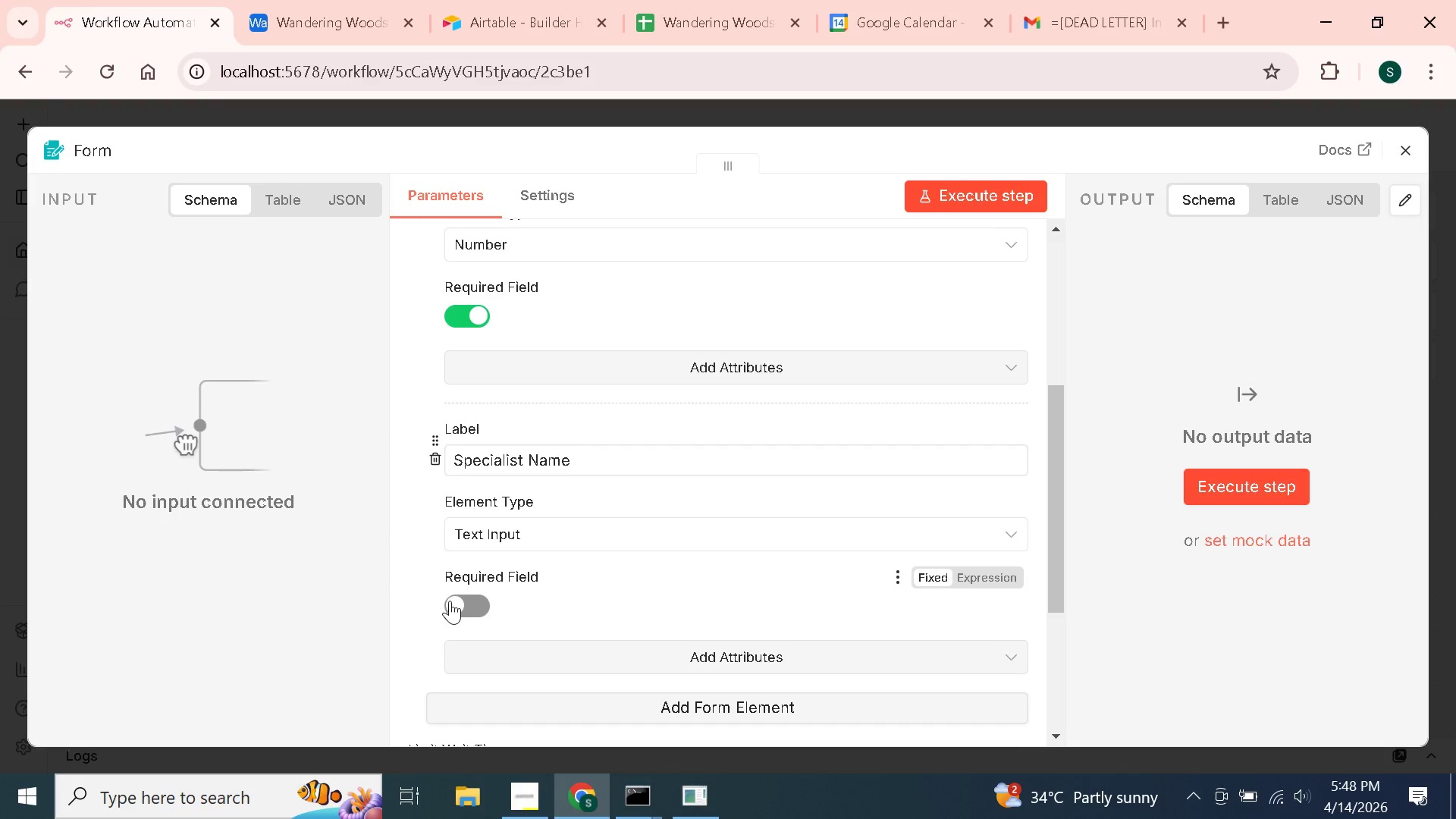 
left_click([464, 603])
 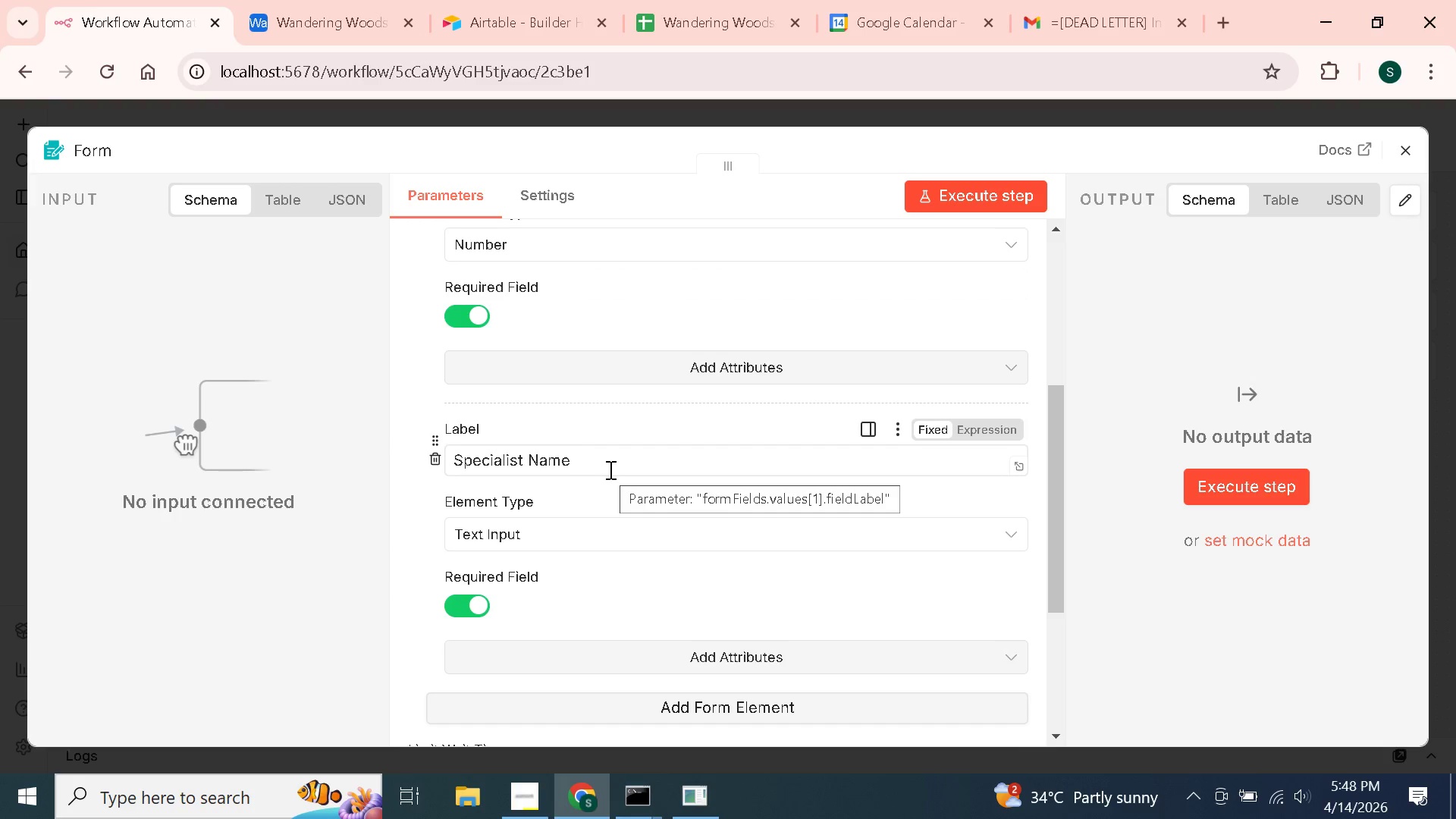 
scroll: coordinate [570, 592], scroll_direction: down, amount: 2.0
 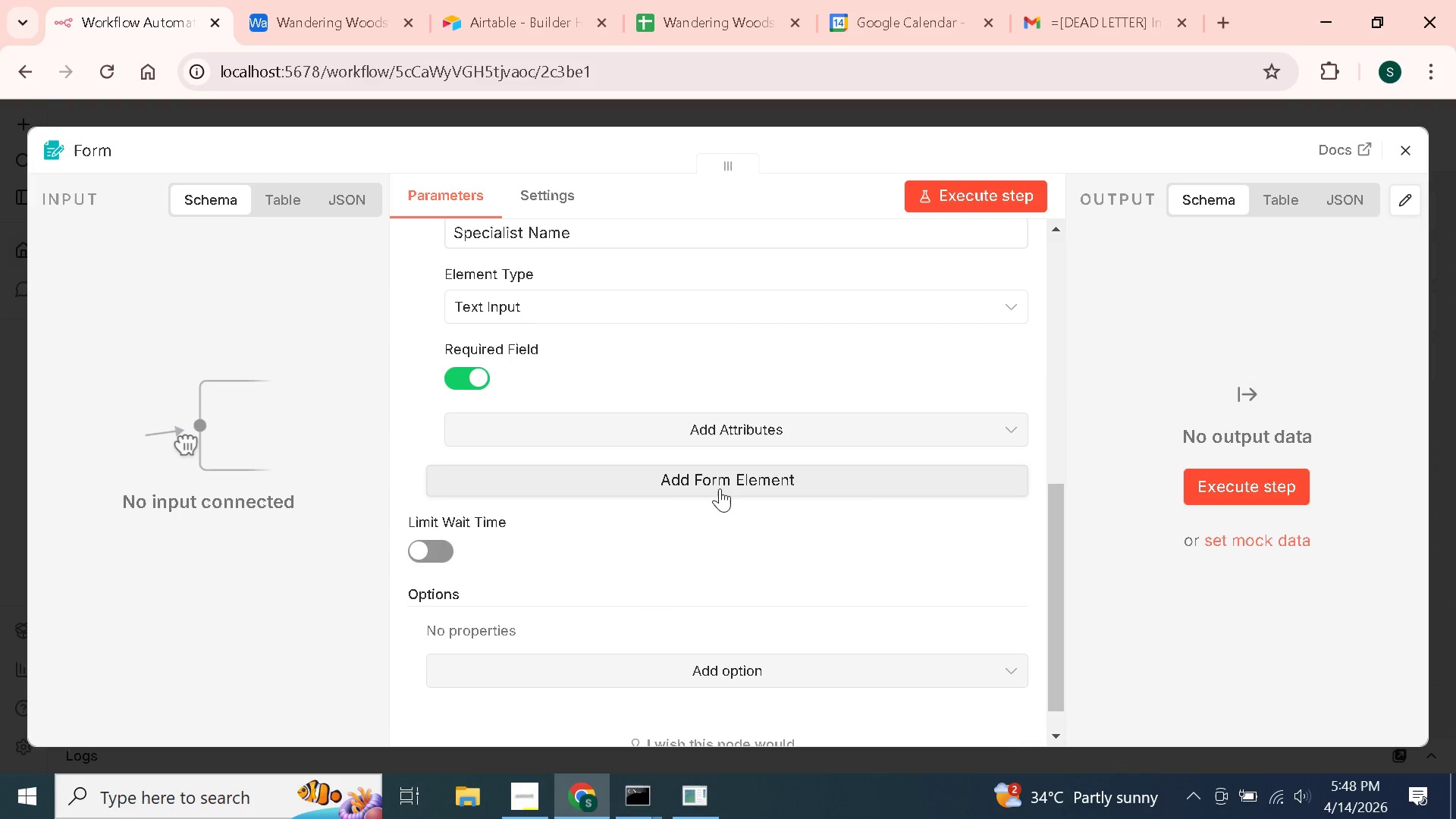 
left_click([720, 488])
 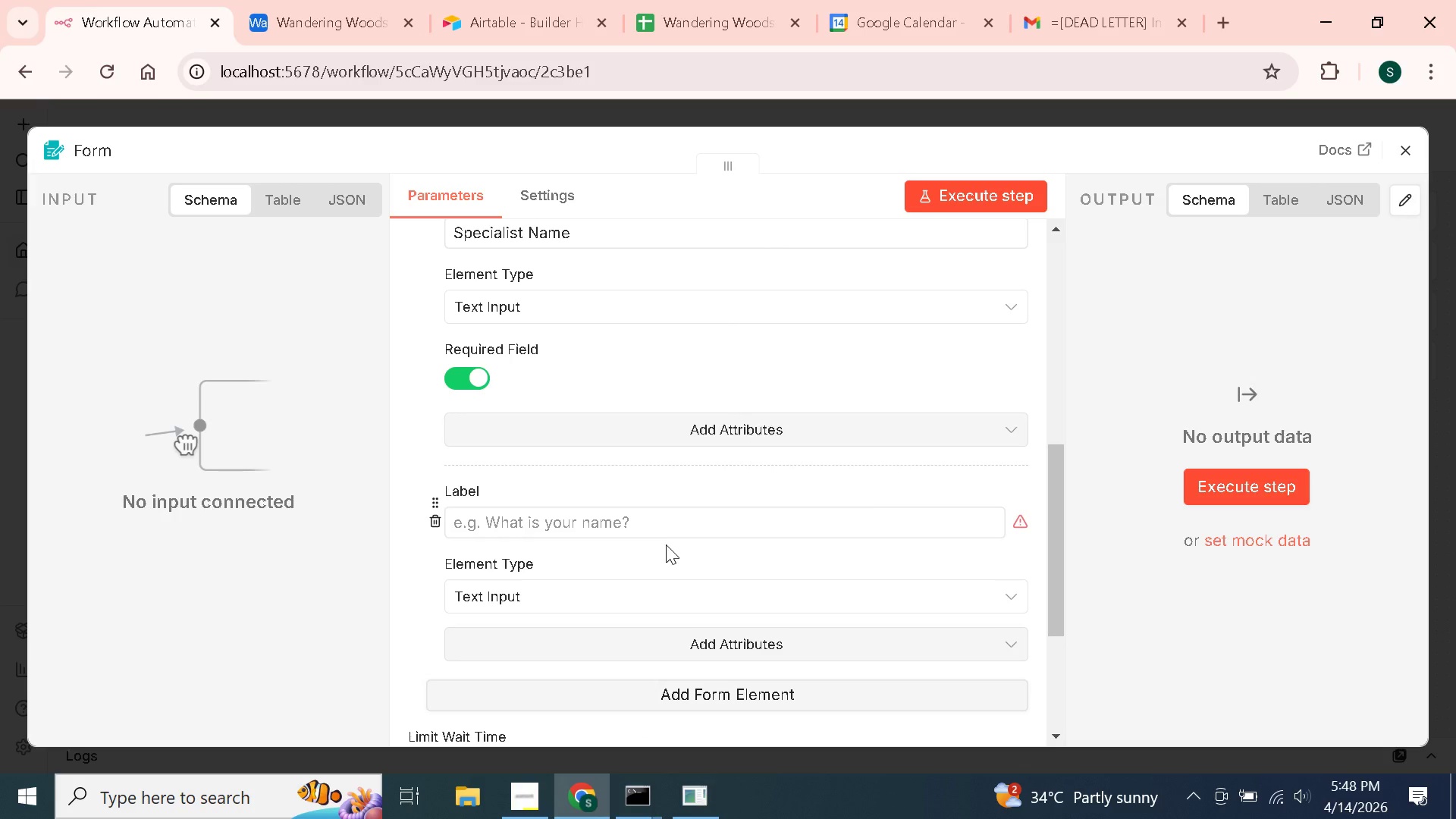 
left_click([663, 523])
 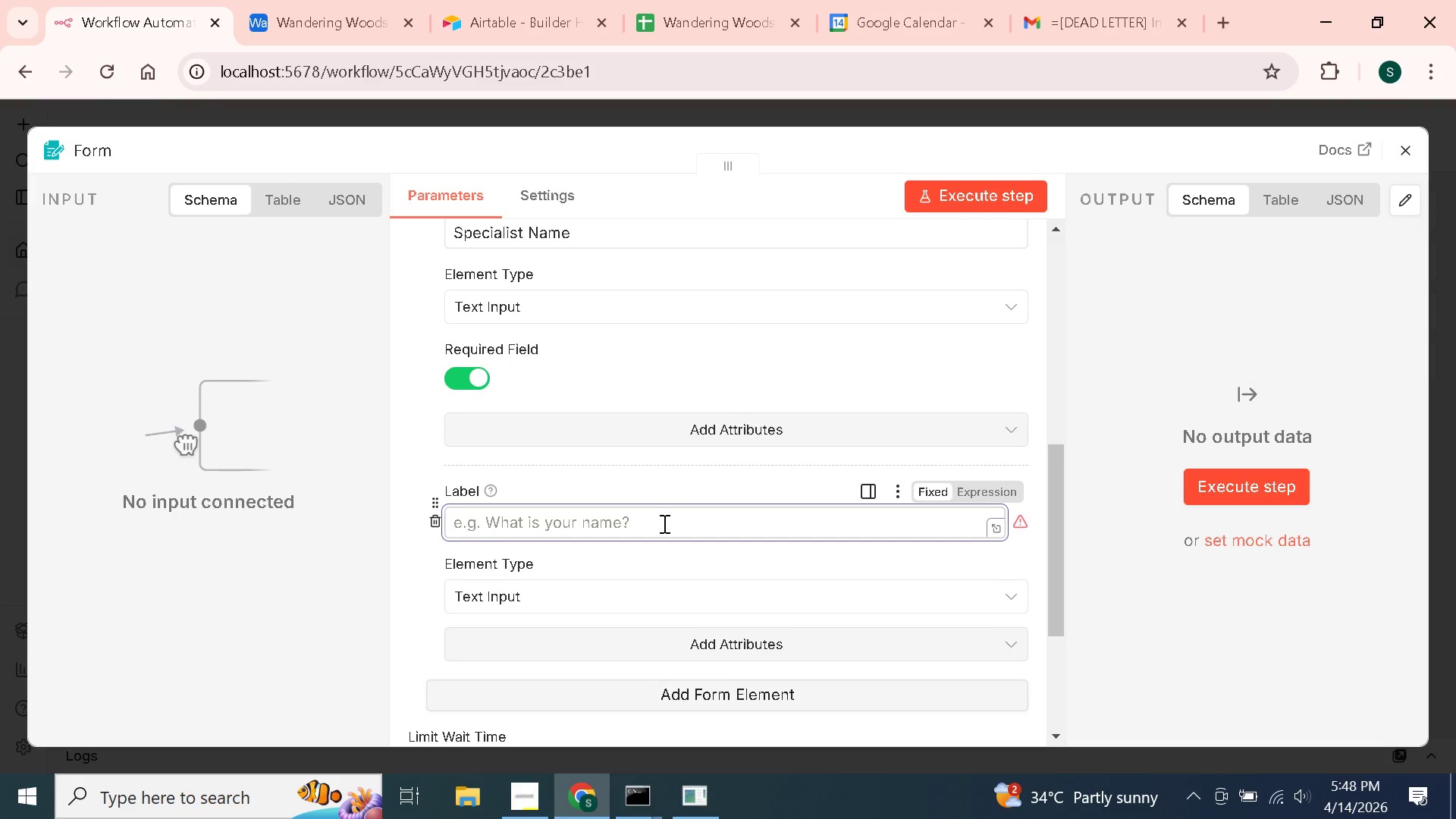 
type(Reason F)
key(Backspace)
type(roe )
key(Backspace)
key(Backspace)
key(Backspace)
key(Backspace)
type(for Cancellation)
 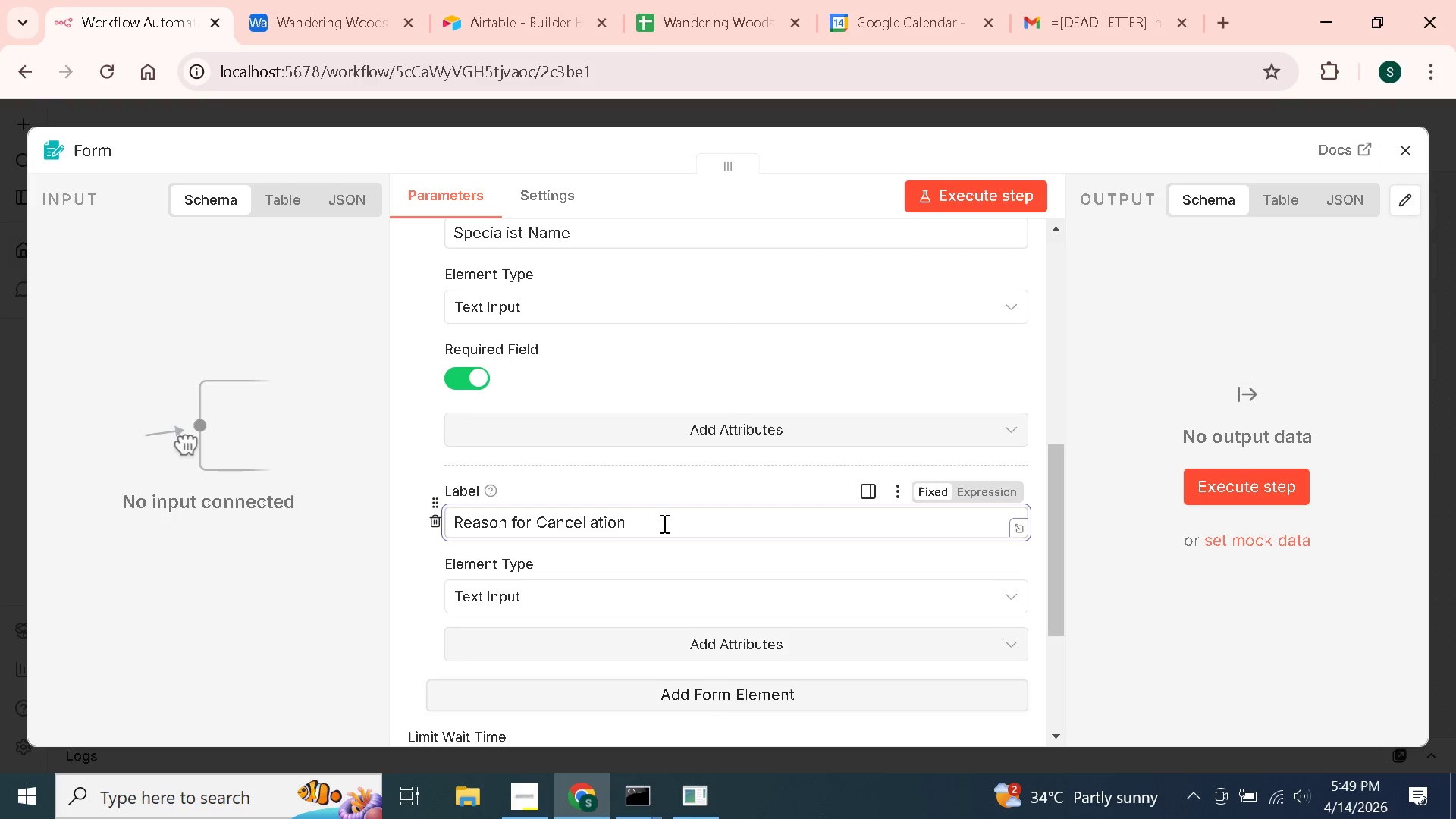 
left_click([522, 596])
 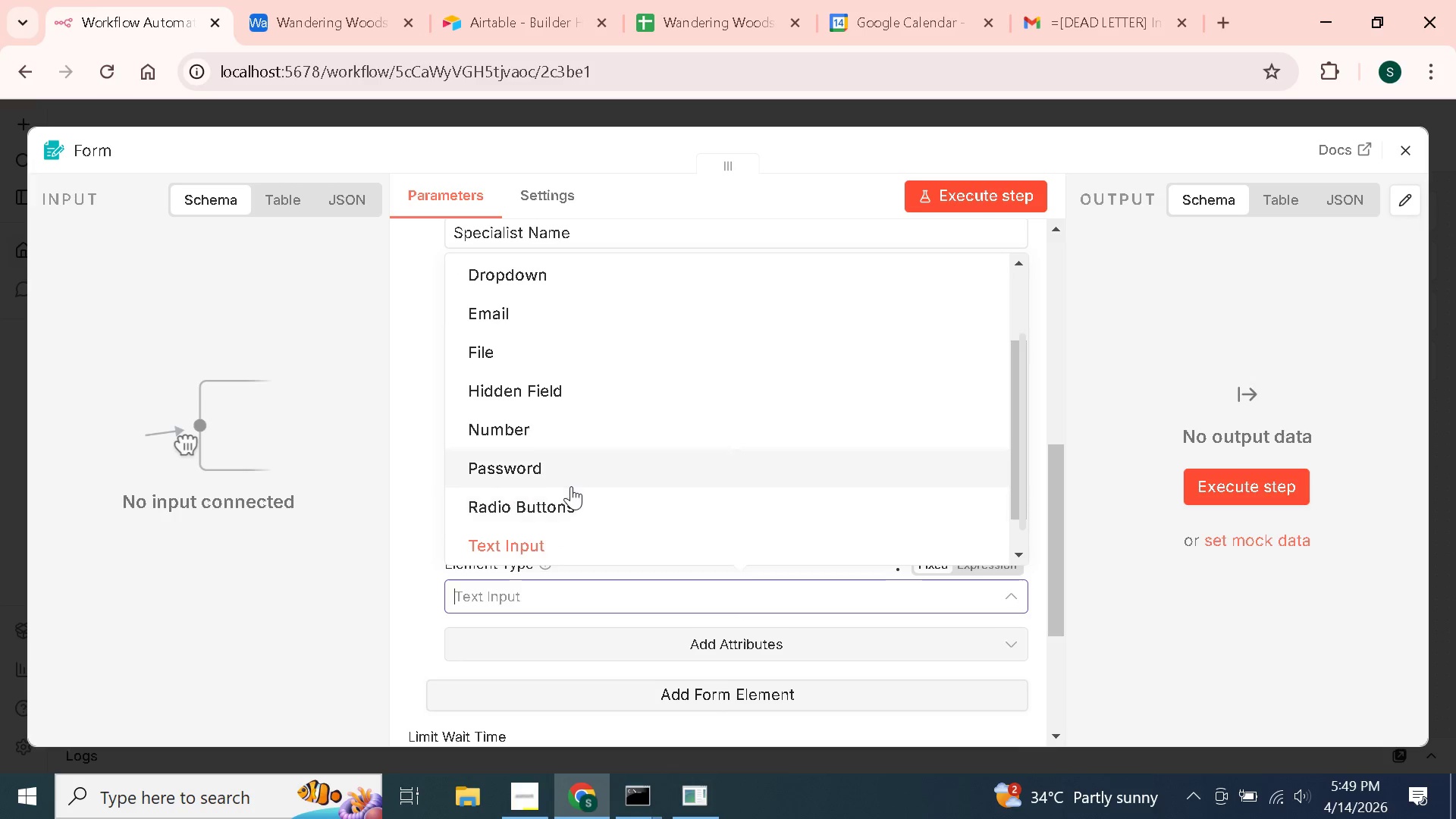 
scroll: coordinate [570, 485], scroll_direction: down, amount: 2.0
 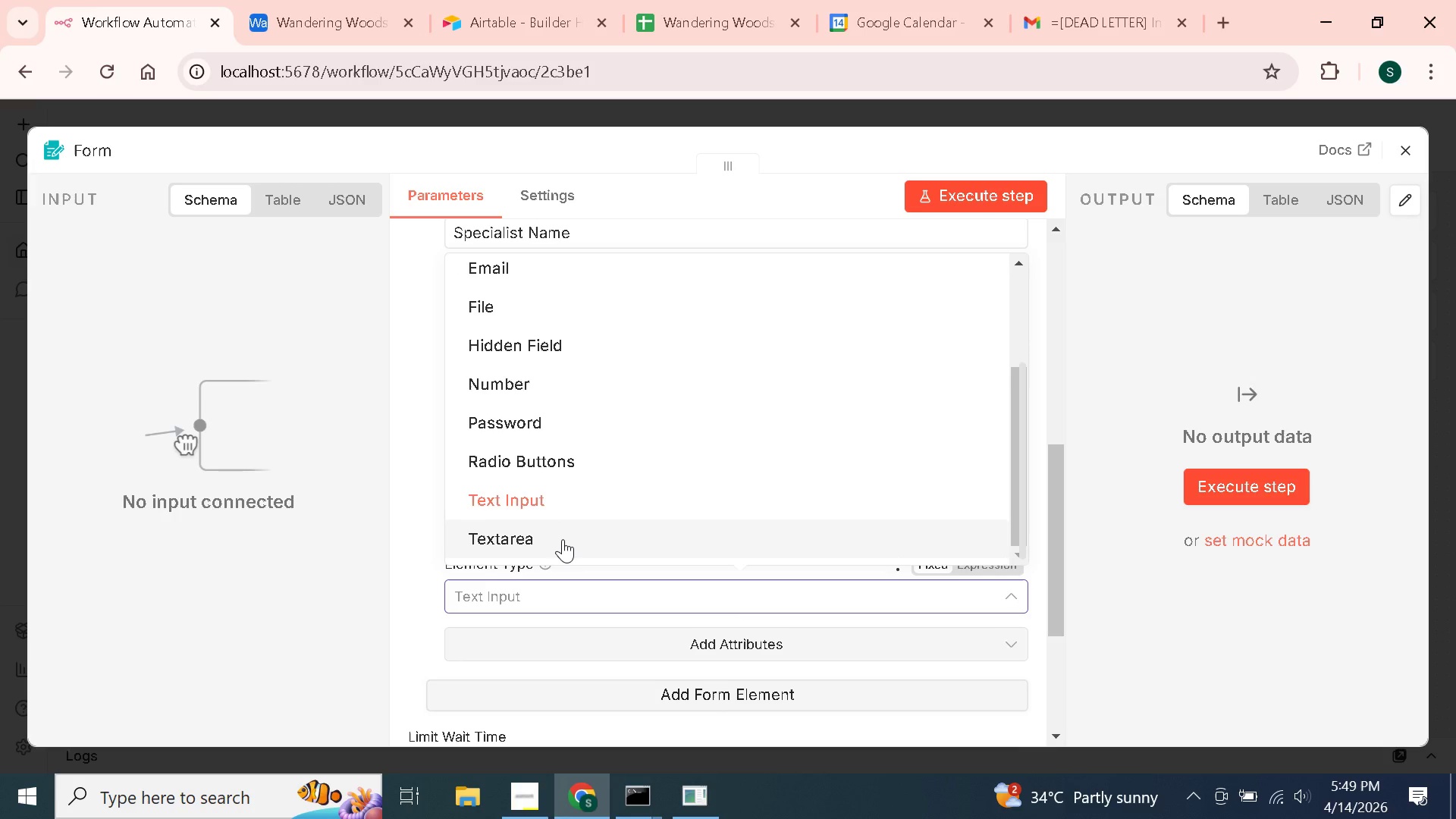 
left_click([563, 539])
 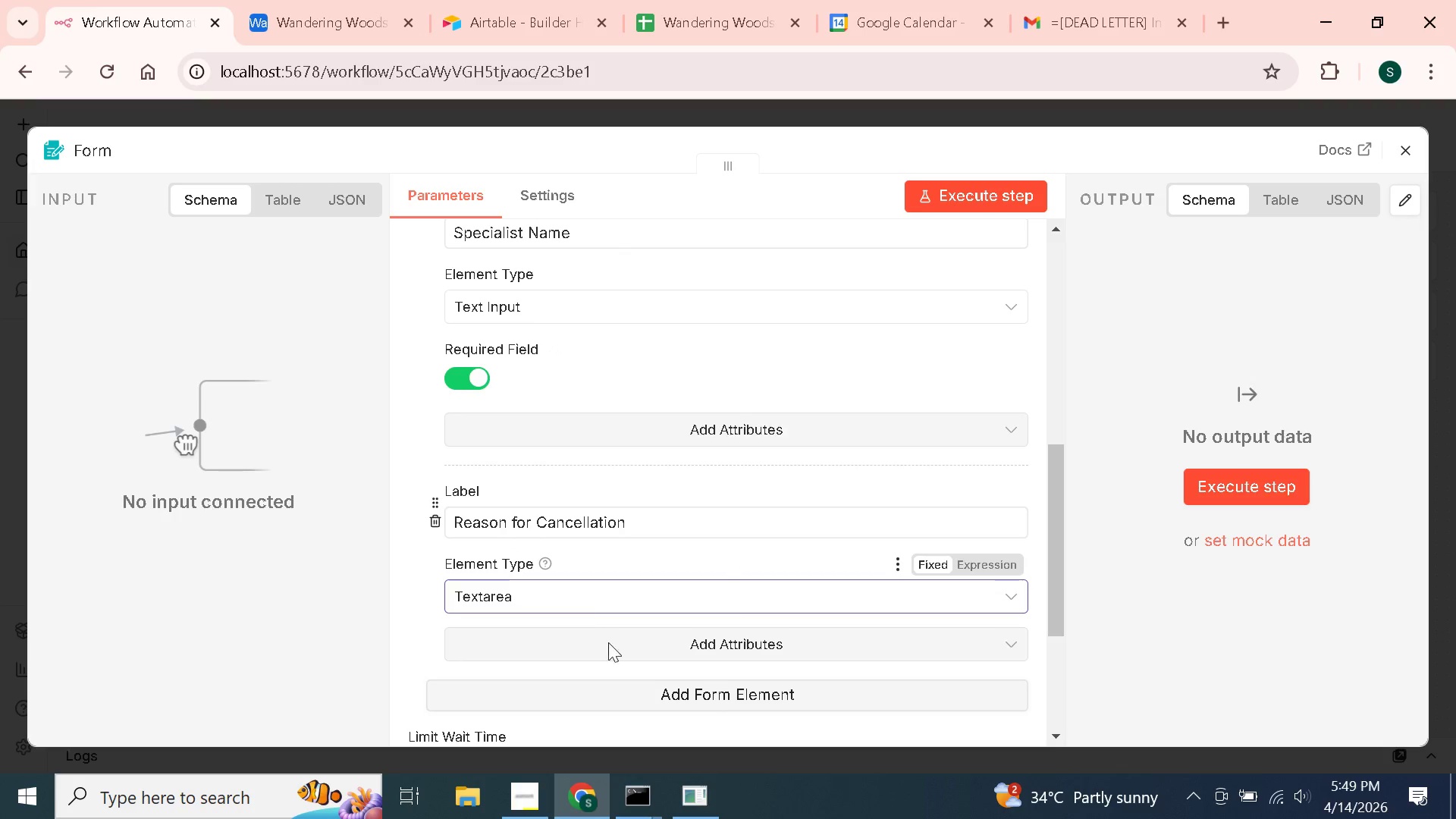 
left_click([620, 654])
 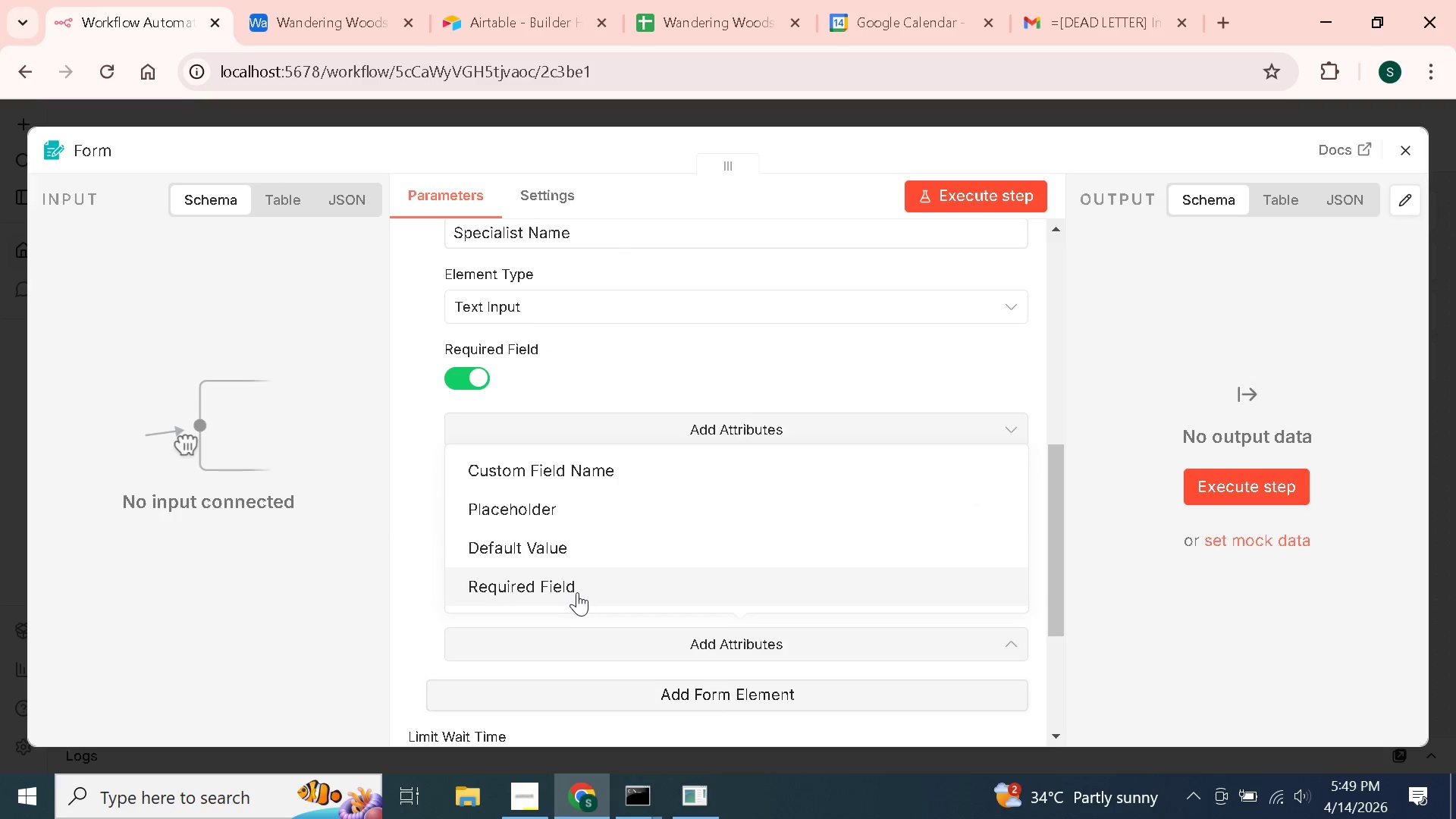 
left_click([576, 591])
 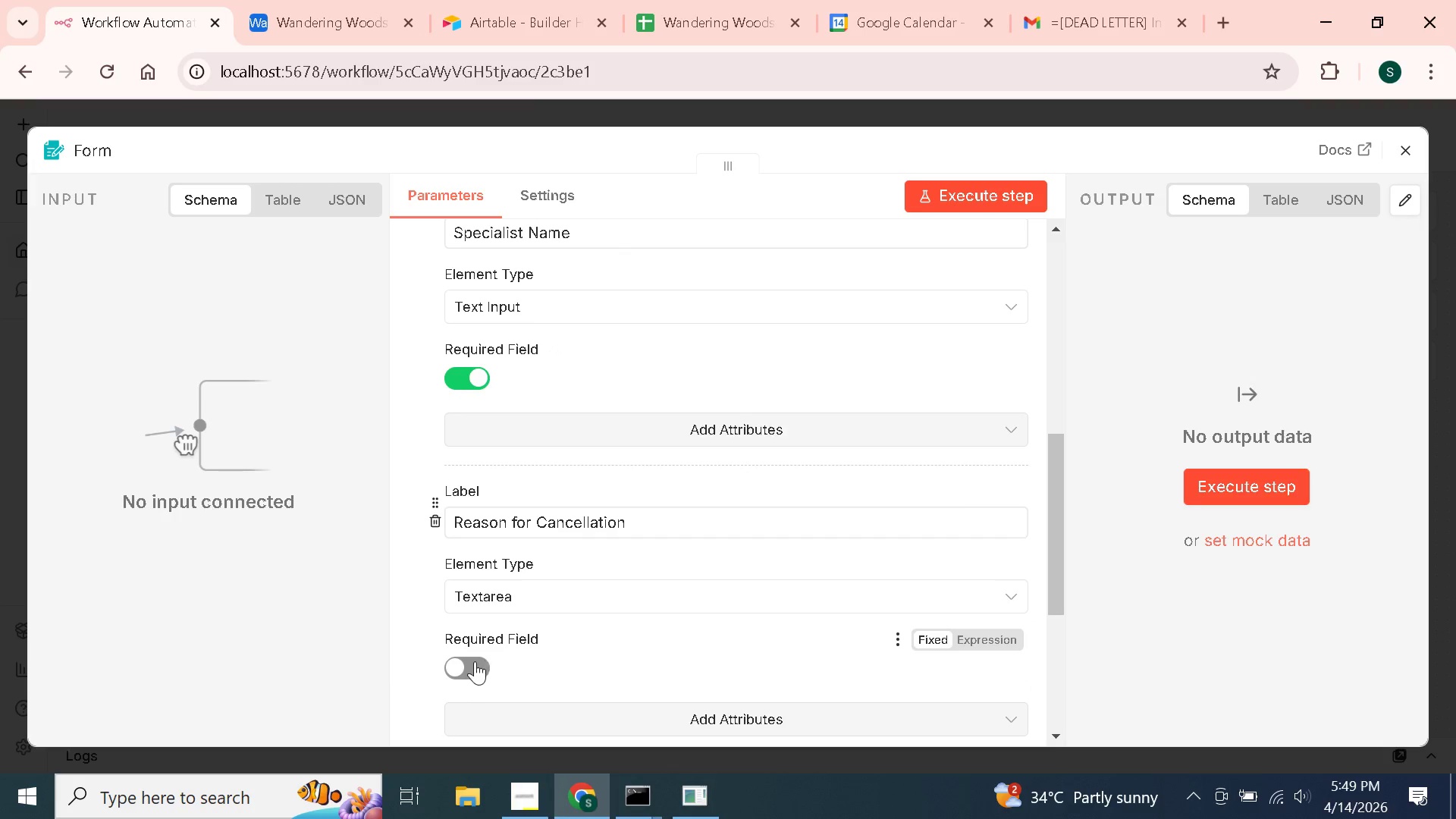 
left_click([475, 661])
 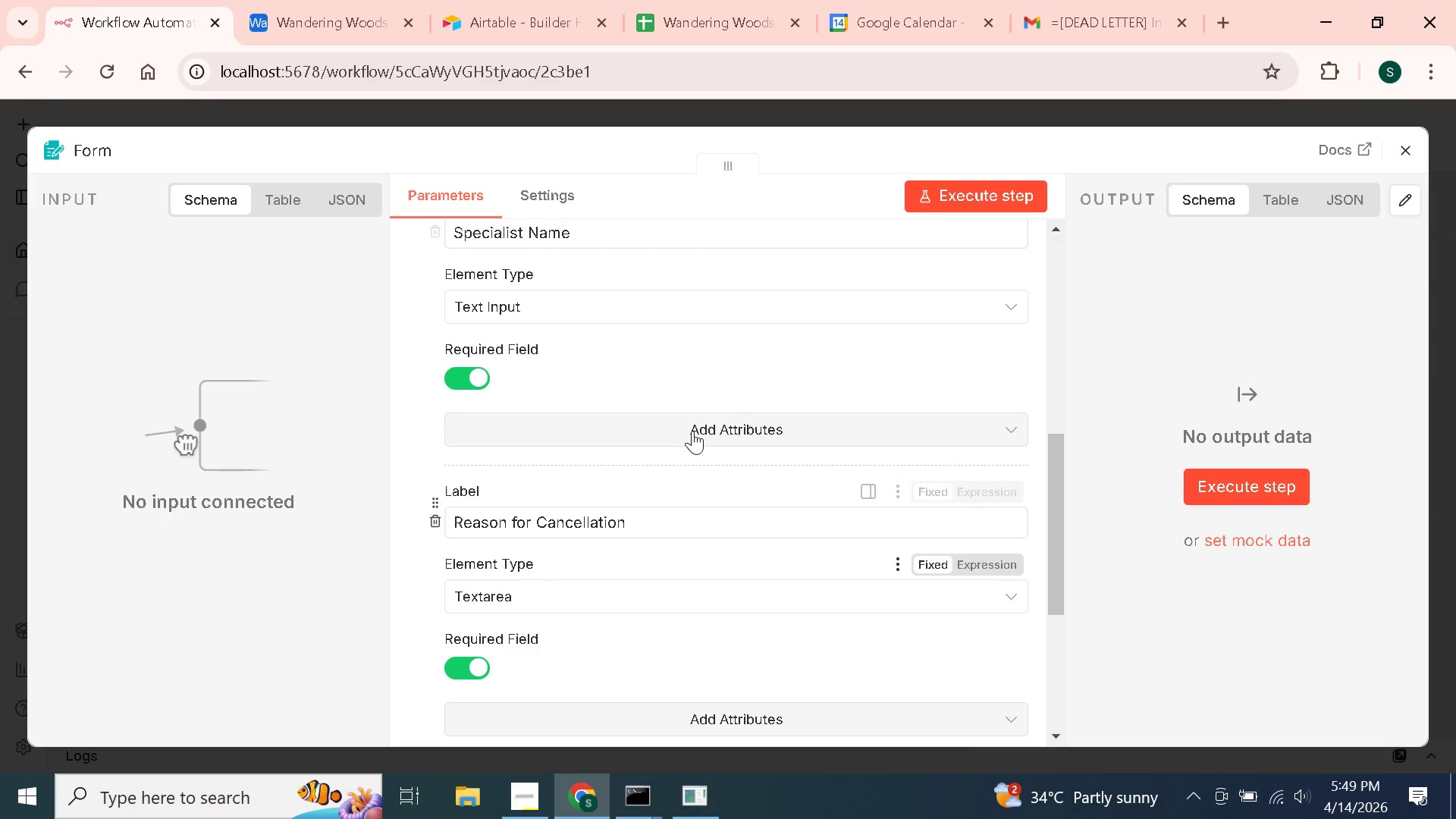 
scroll: coordinate [674, 434], scroll_direction: up, amount: 6.0
 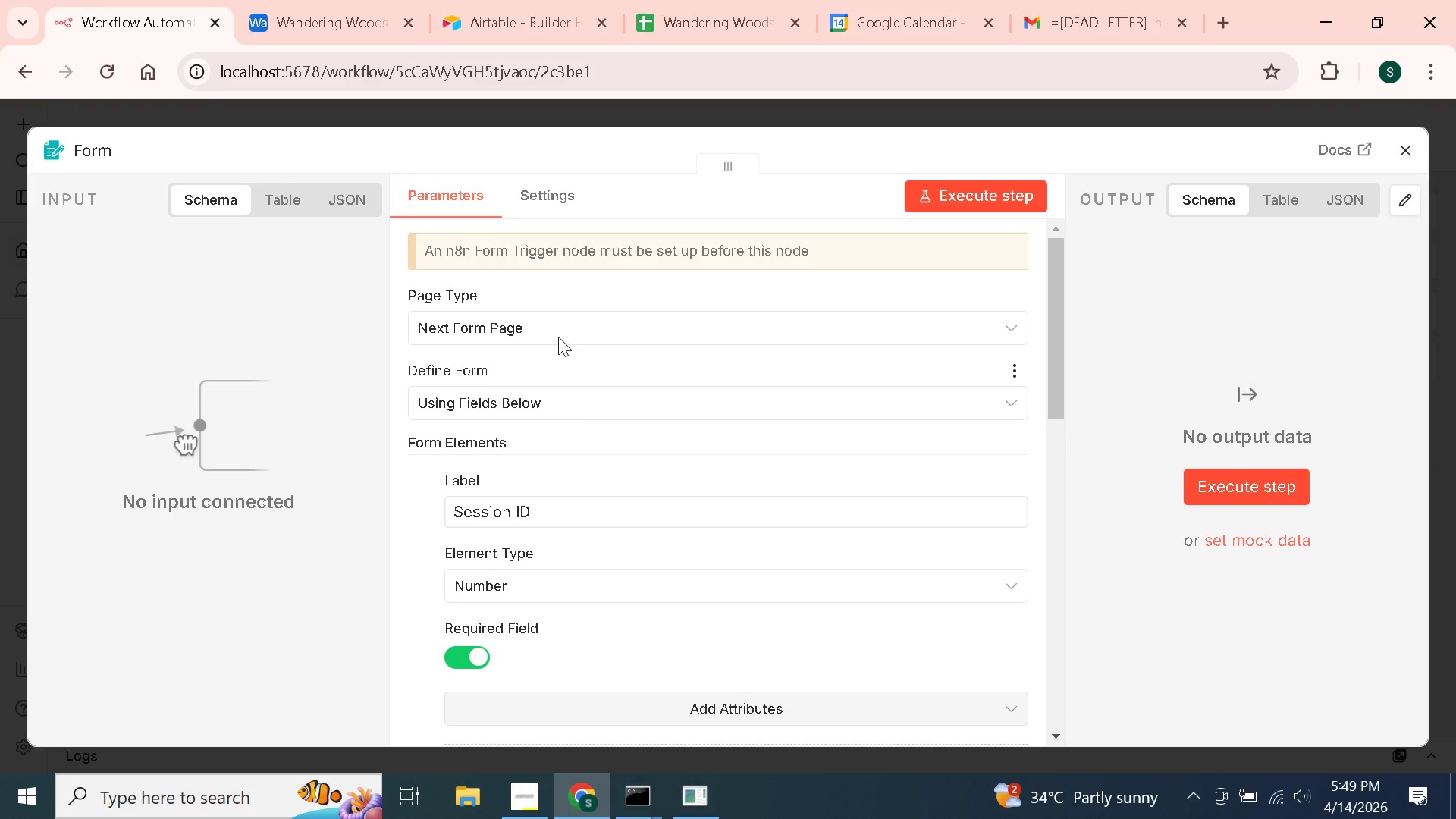 
left_click([557, 337])
 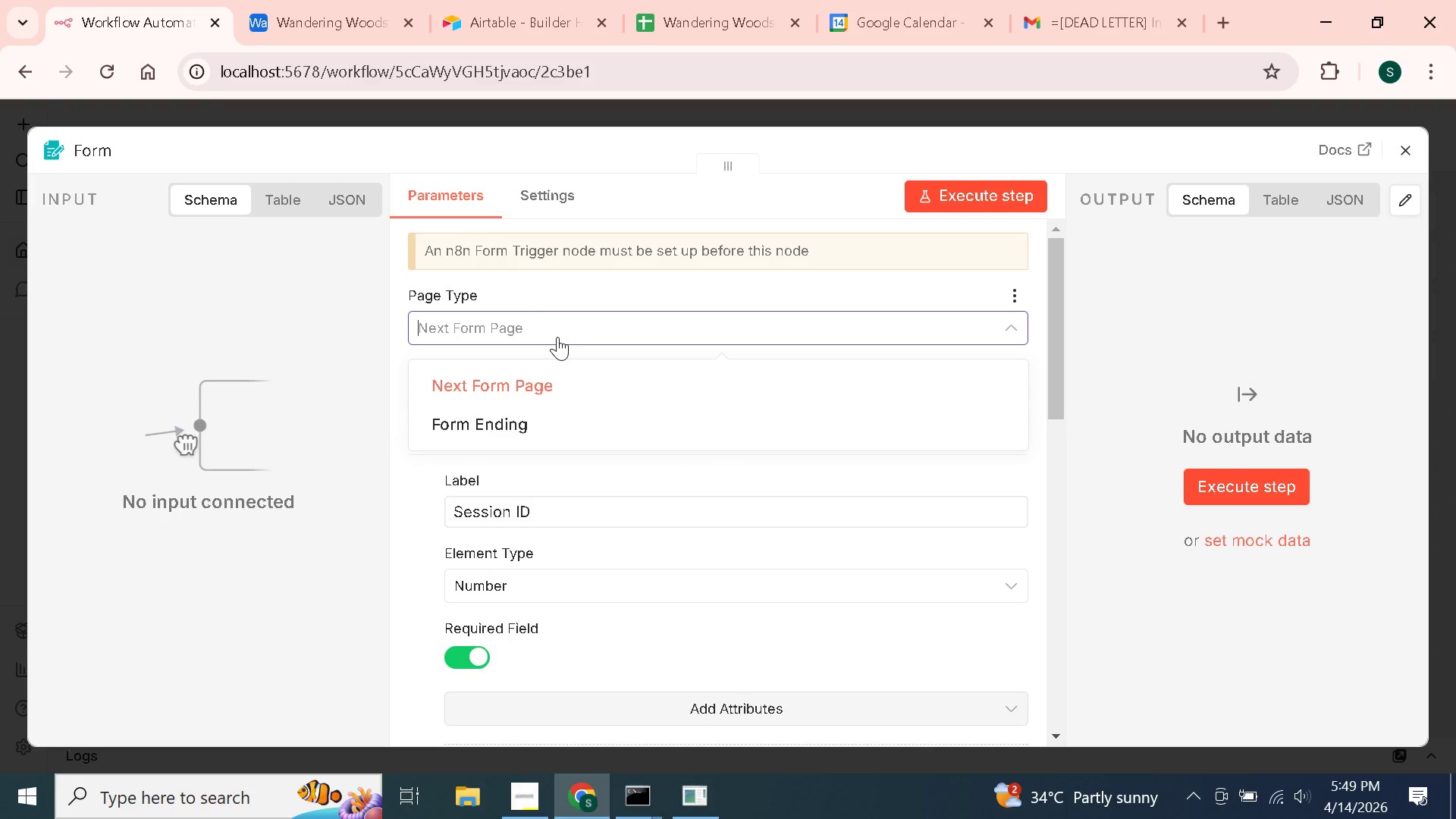 
left_click([557, 337])
 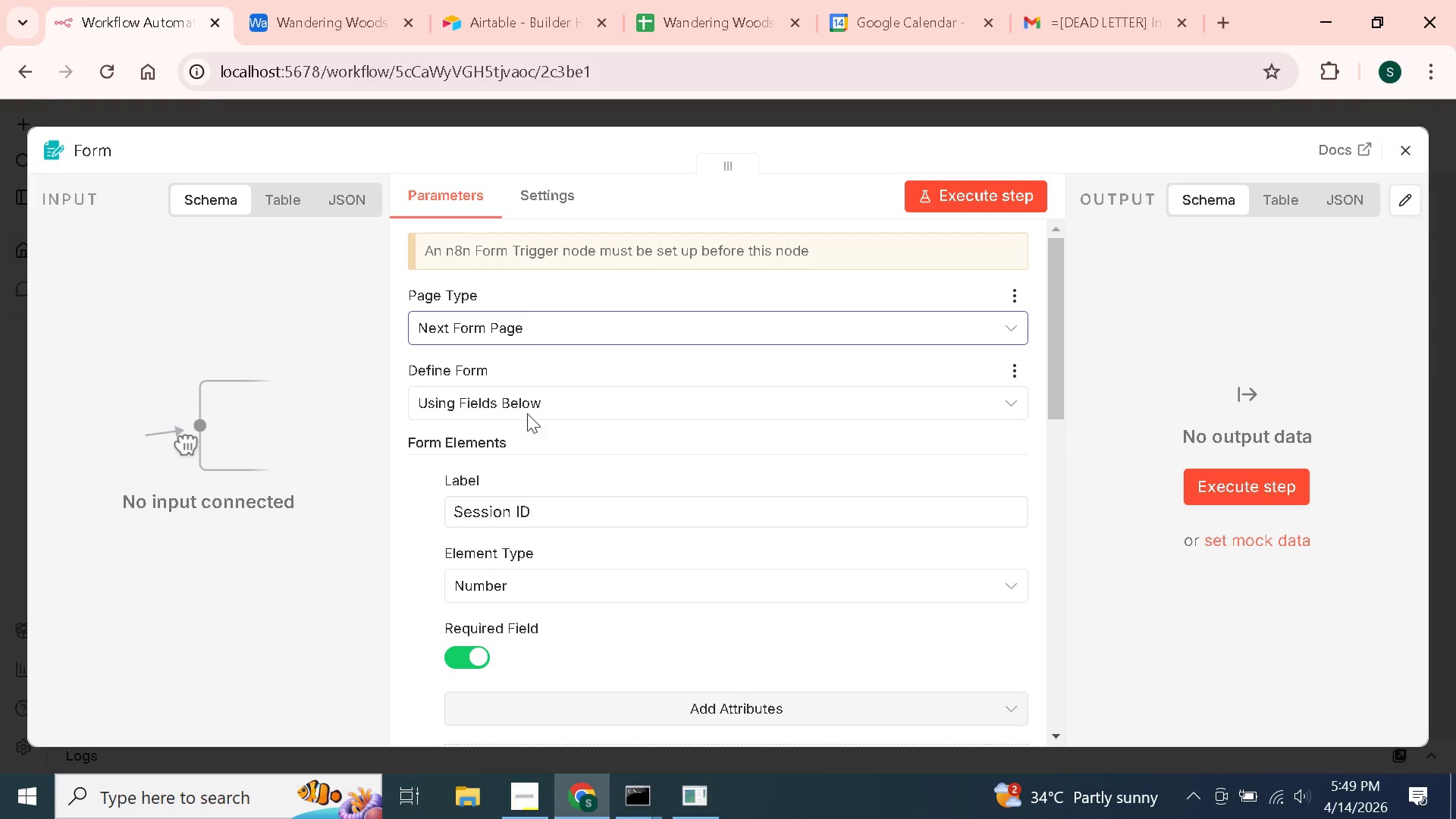 
left_click([524, 407])
 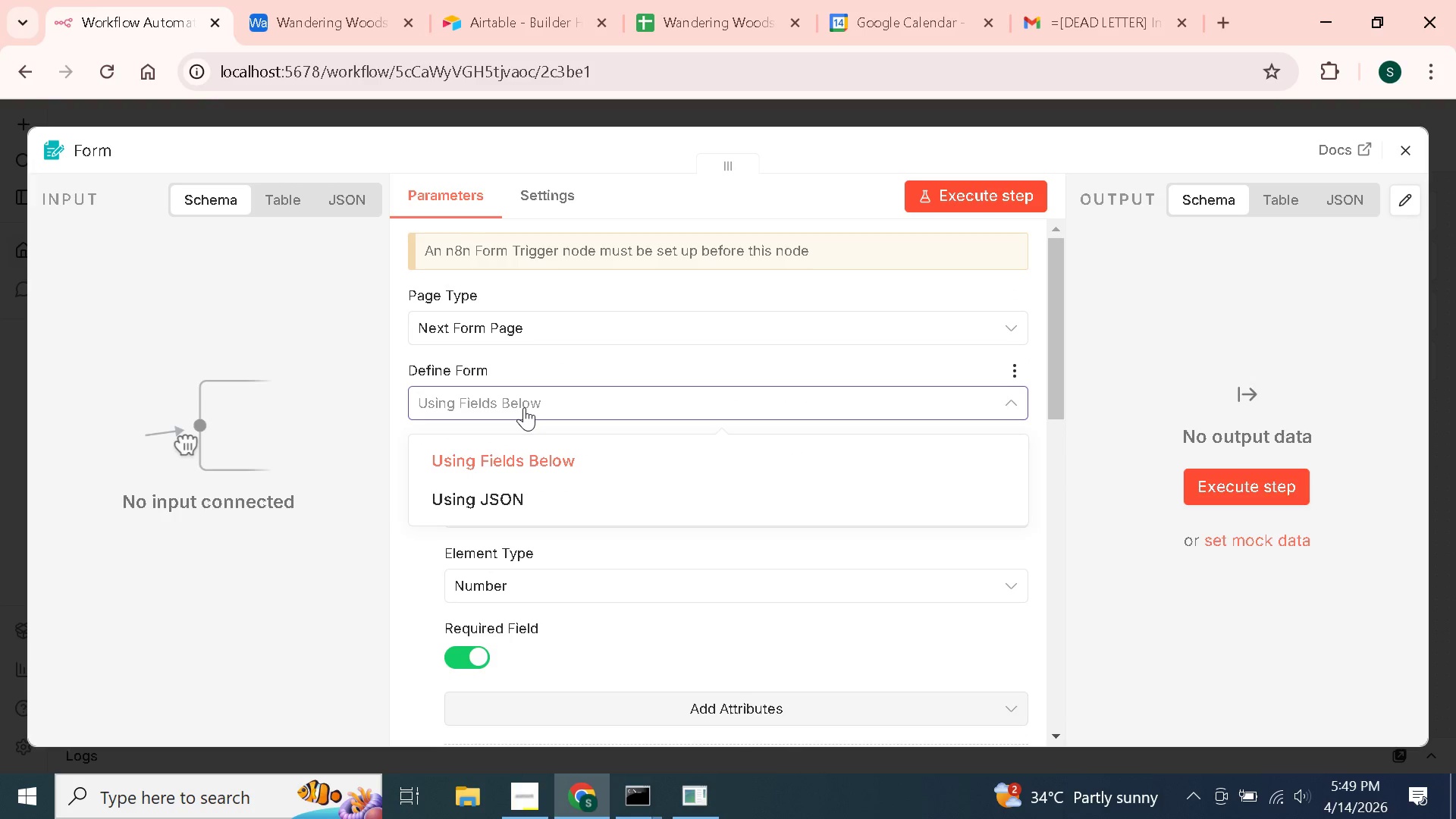 
left_click([524, 407])
 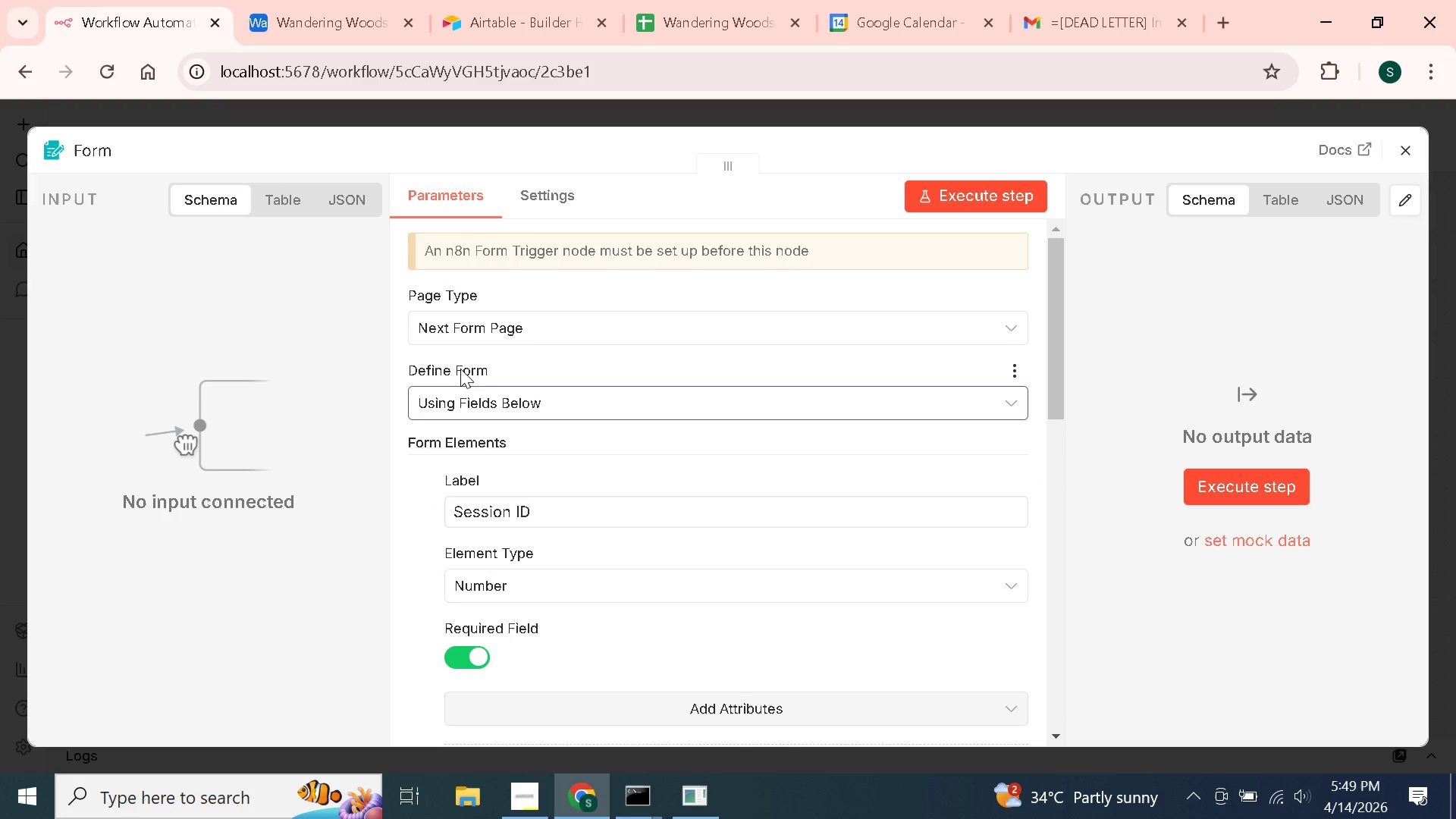 
left_click([460, 369])
 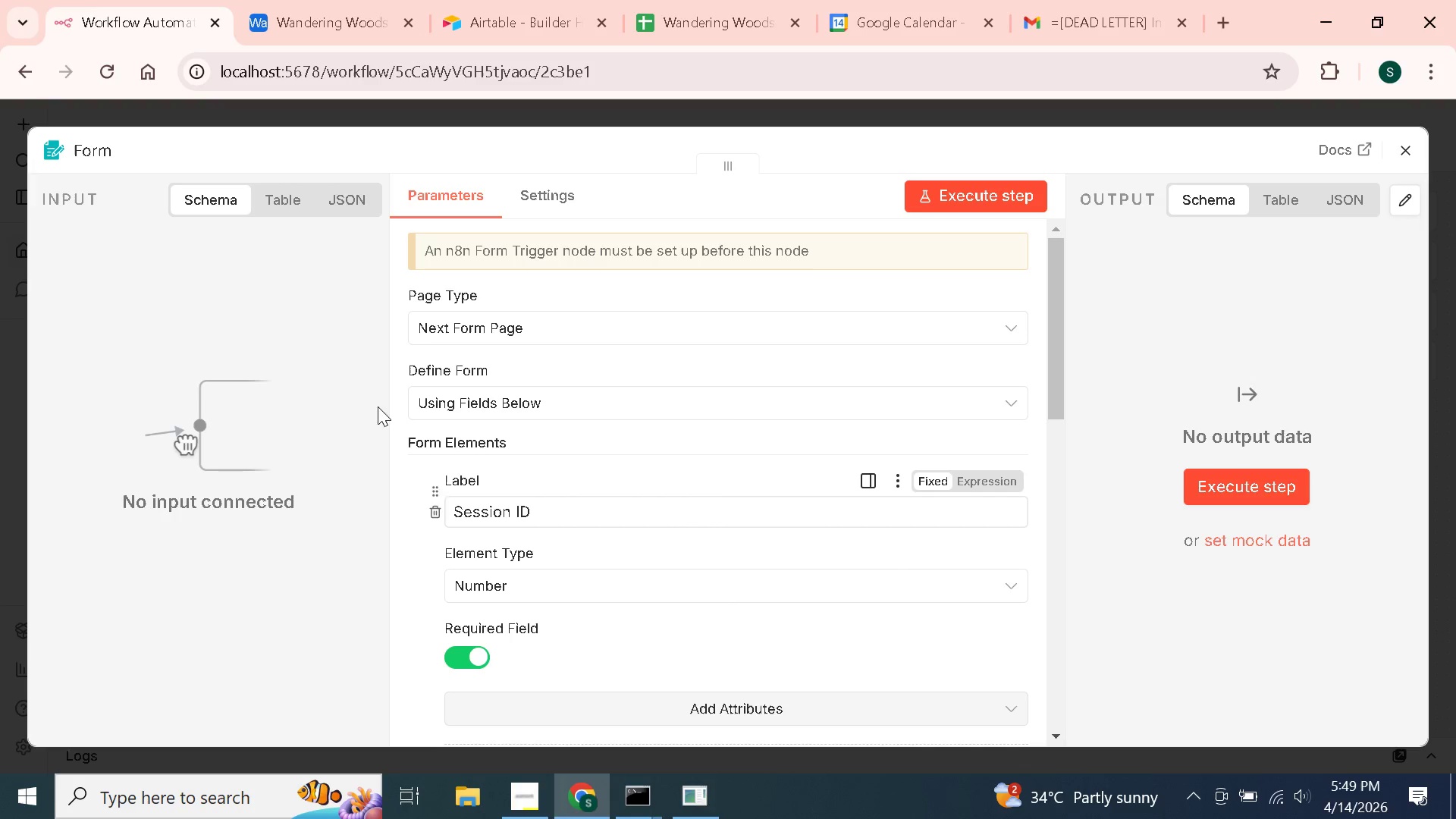 
wait(5.48)
 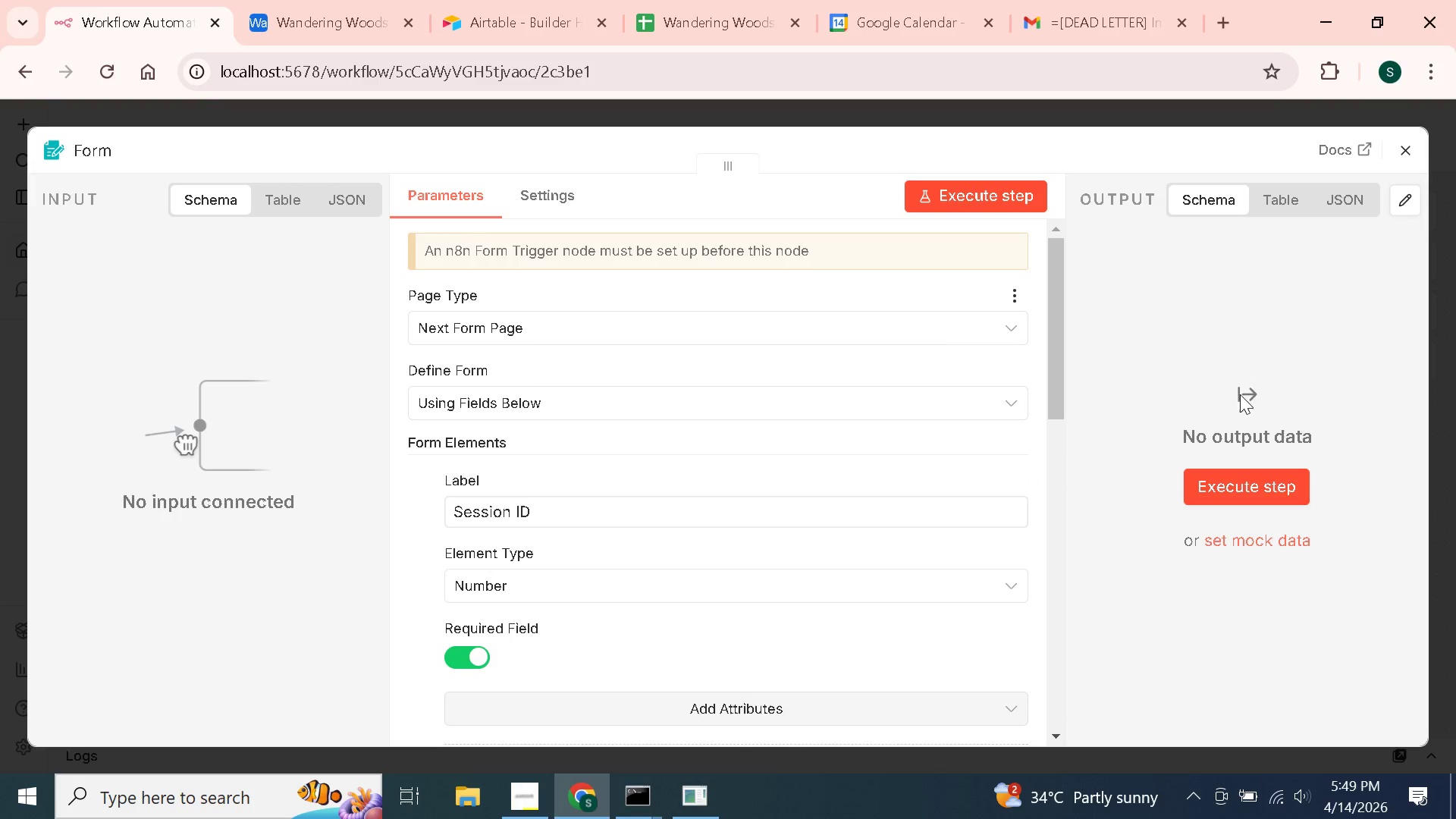 
scroll: coordinate [521, 437], scroll_direction: up, amount: 1.0
 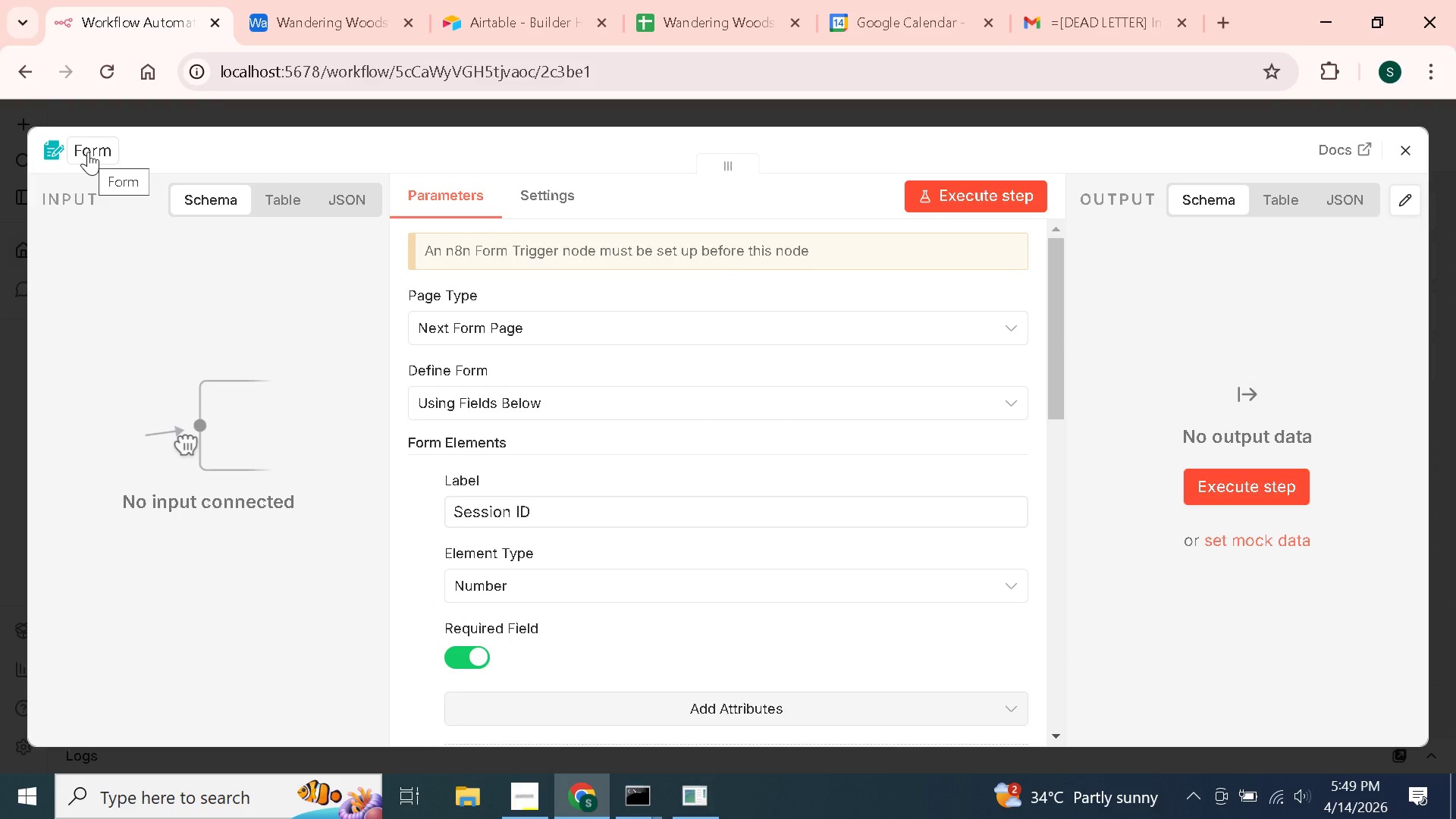 
left_click([88, 152])
 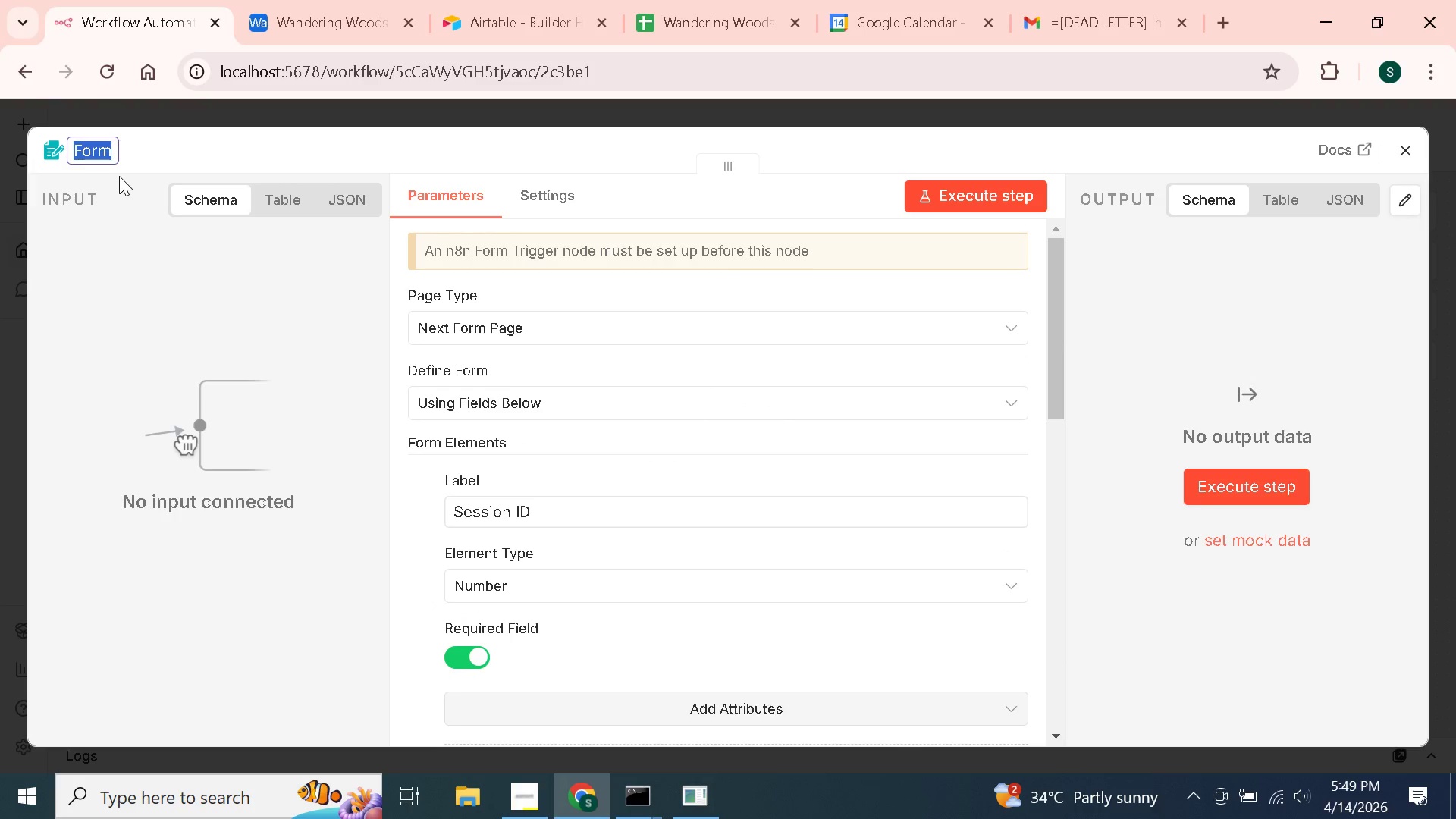 
type(Cancel a s)
key(Backspace)
type(Specialist Session)
 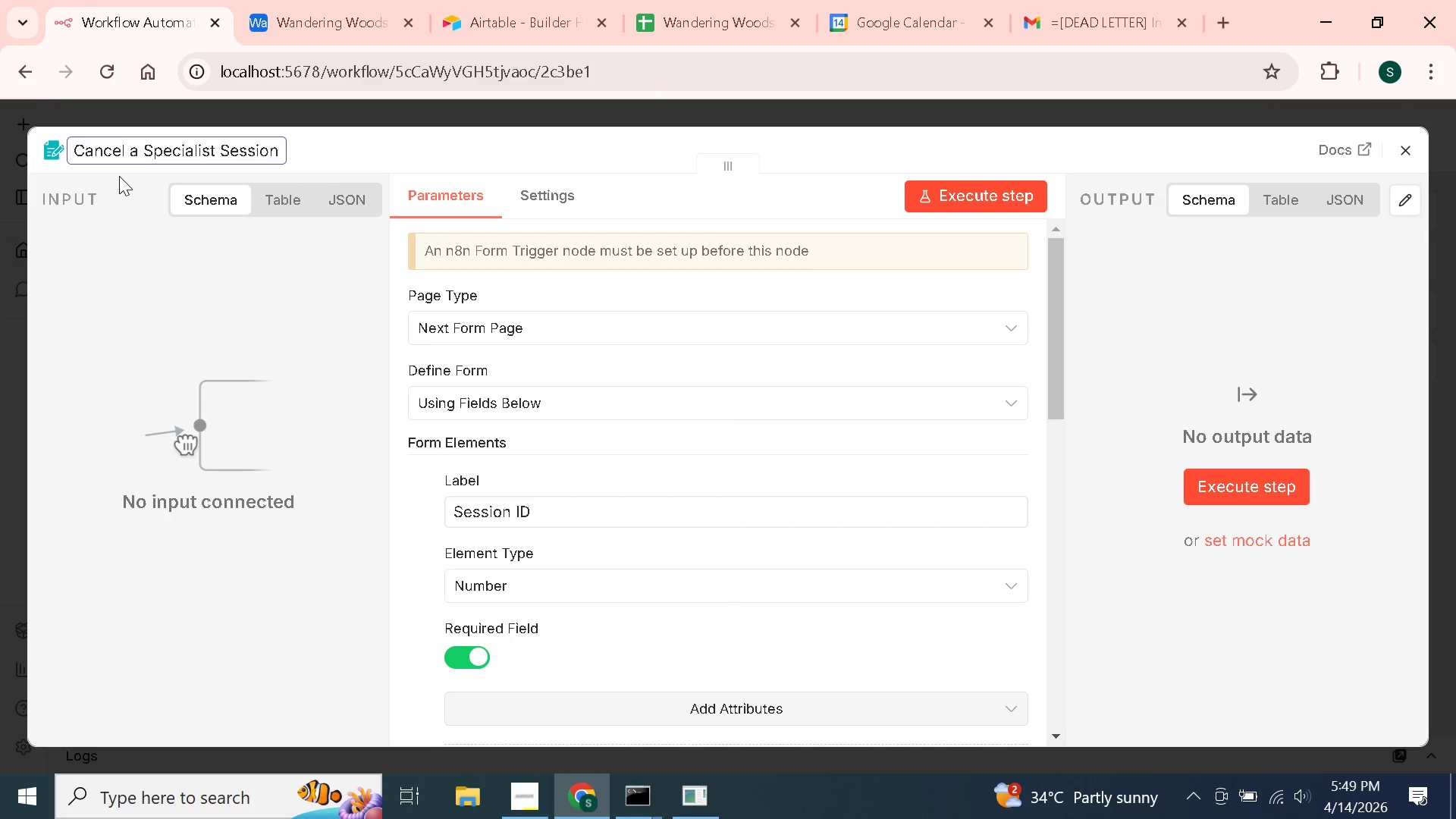 
scroll: coordinate [614, 511], scroll_direction: down, amount: 14.0
 